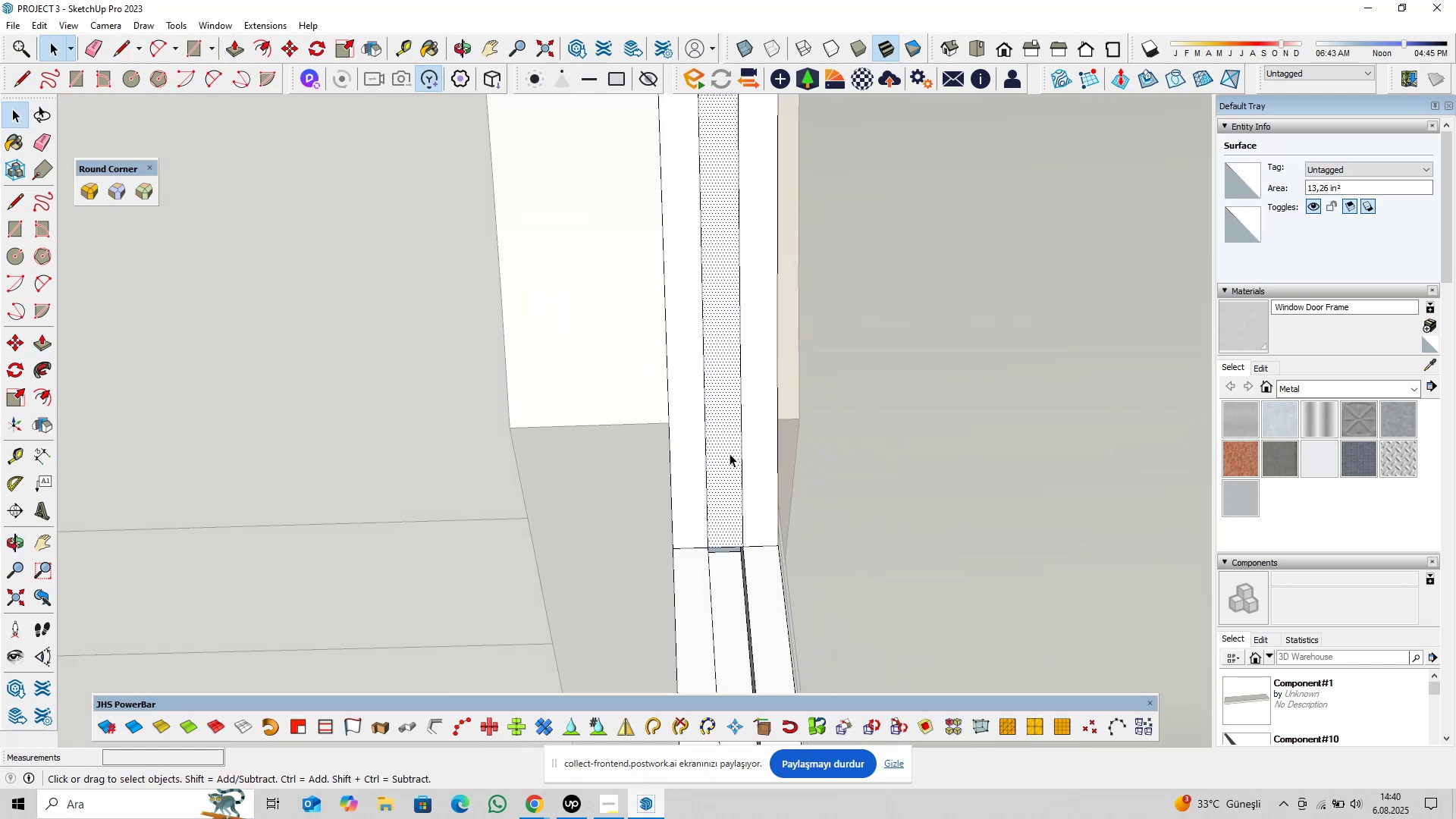 
key(Delete)
 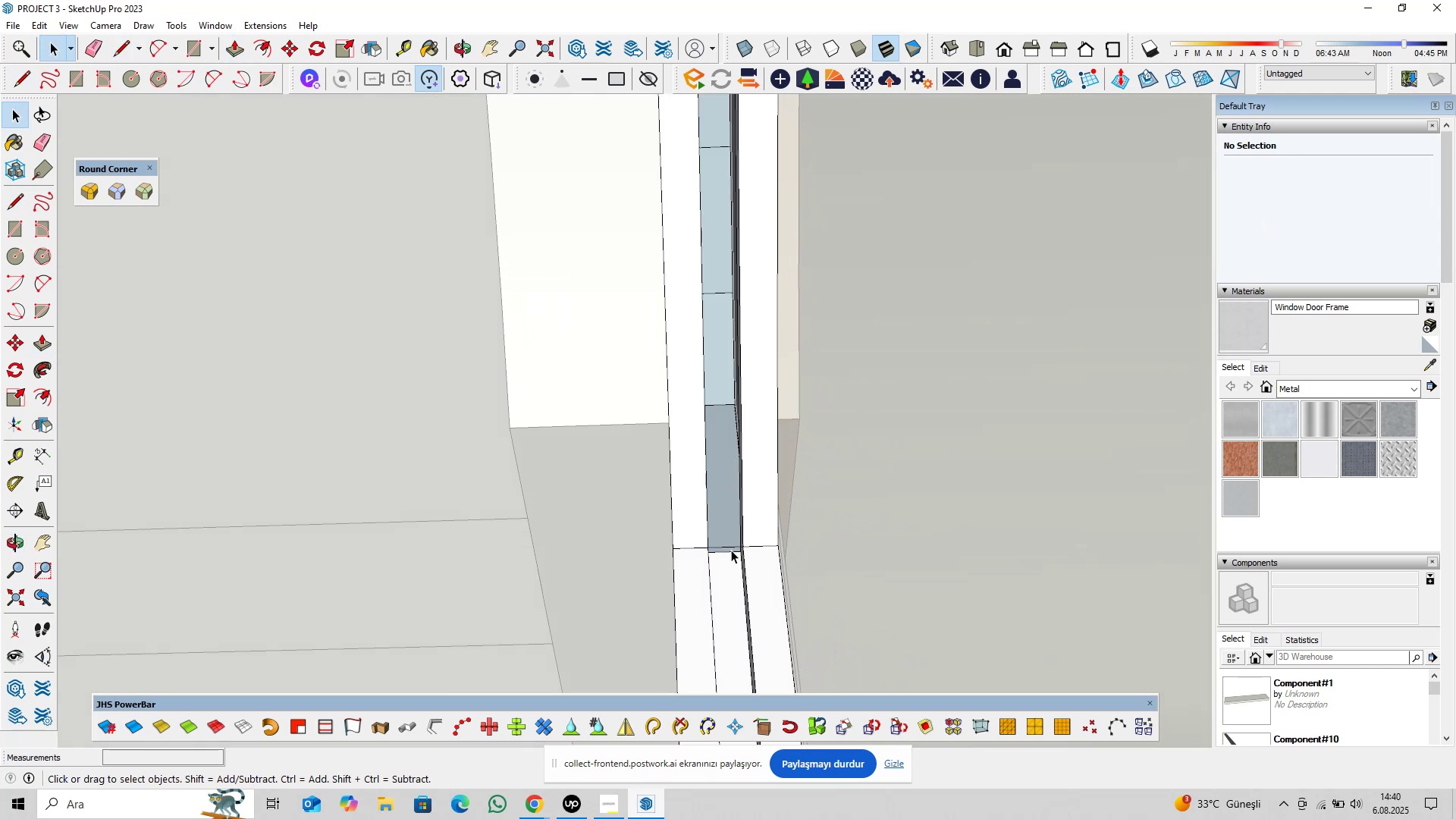 
left_click([730, 546])
 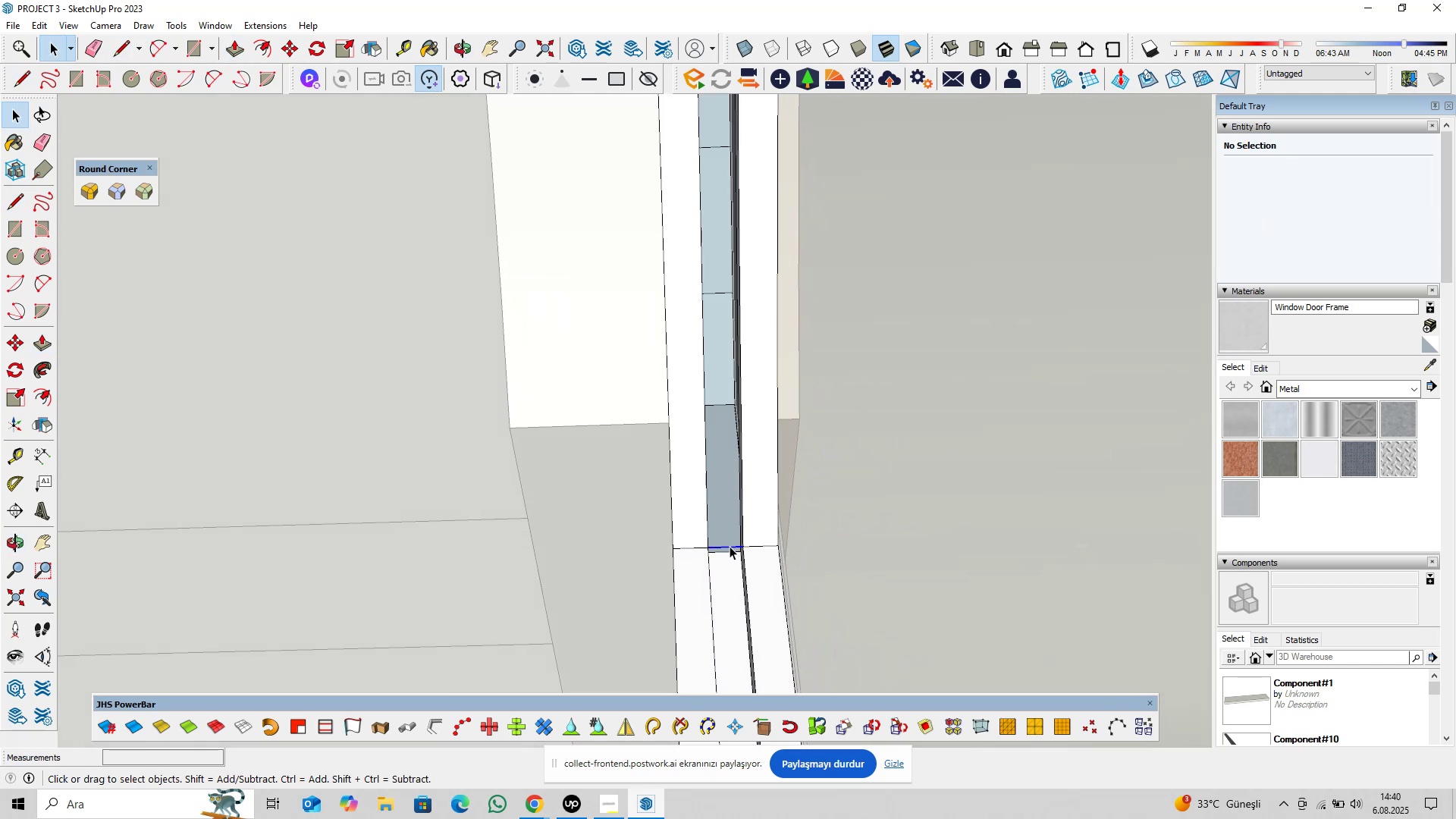 
key(Delete)
 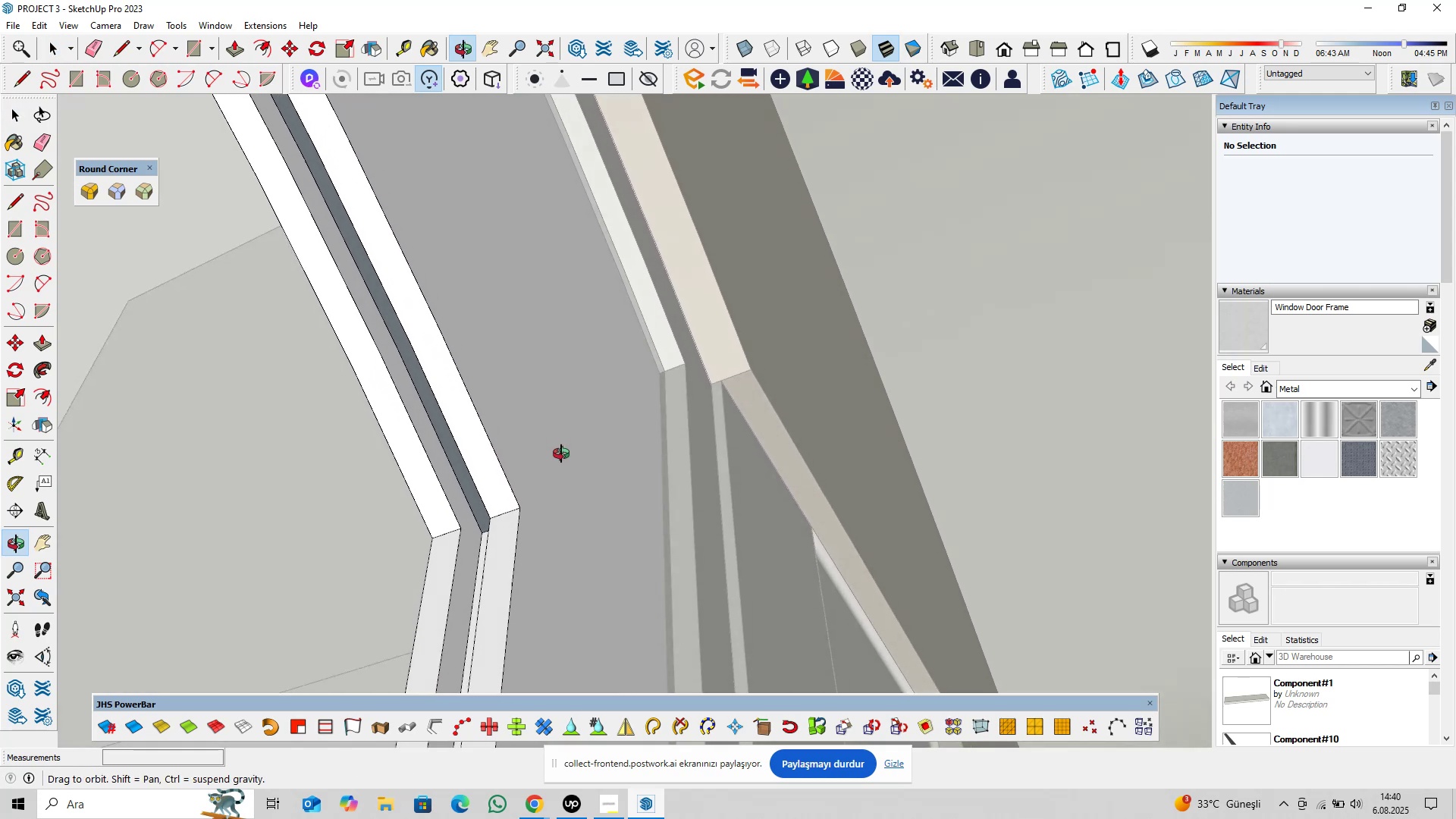 
hold_key(key=ShiftLeft, duration=0.49)
 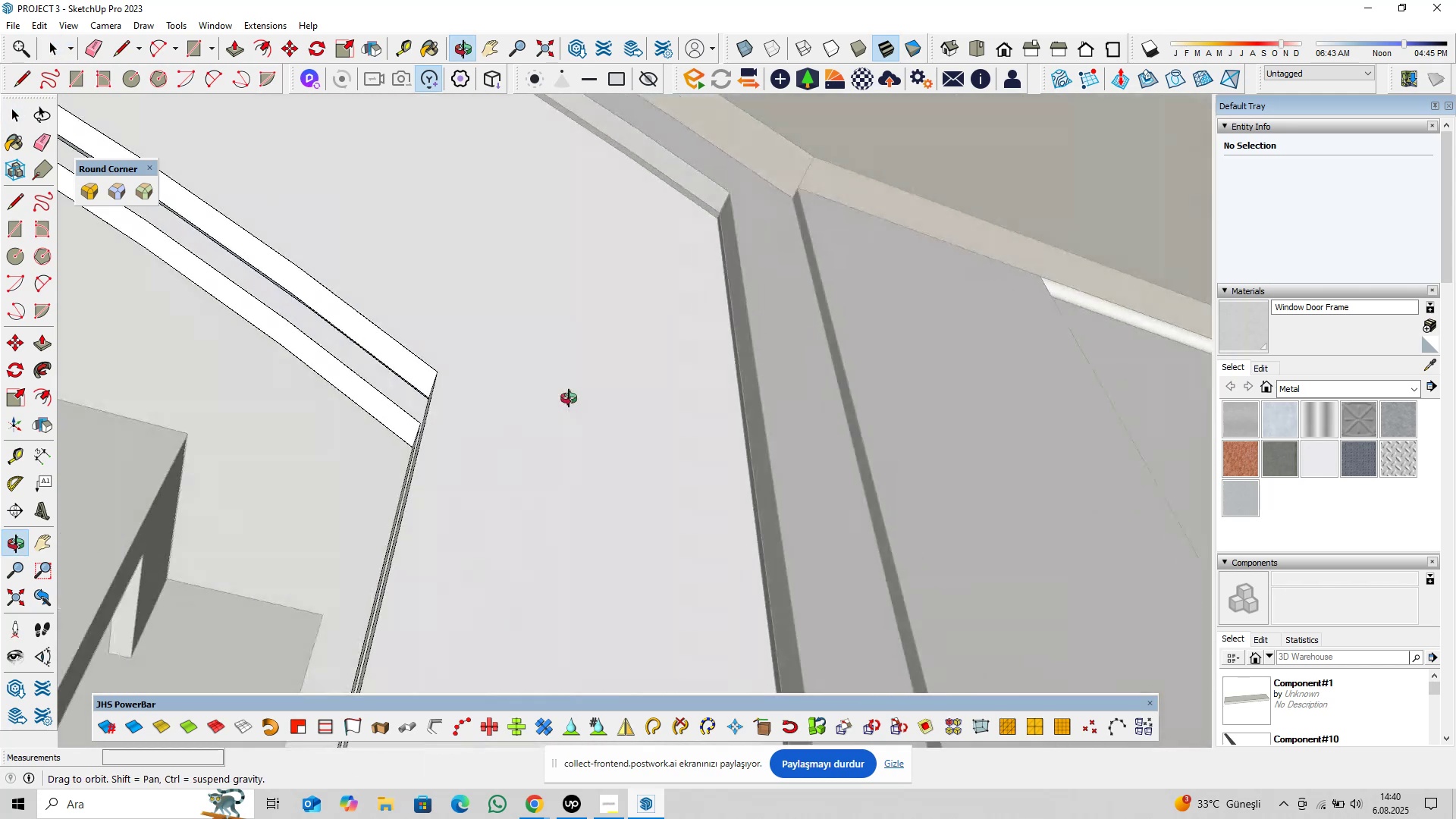 
hold_key(key=ShiftLeft, duration=0.96)
 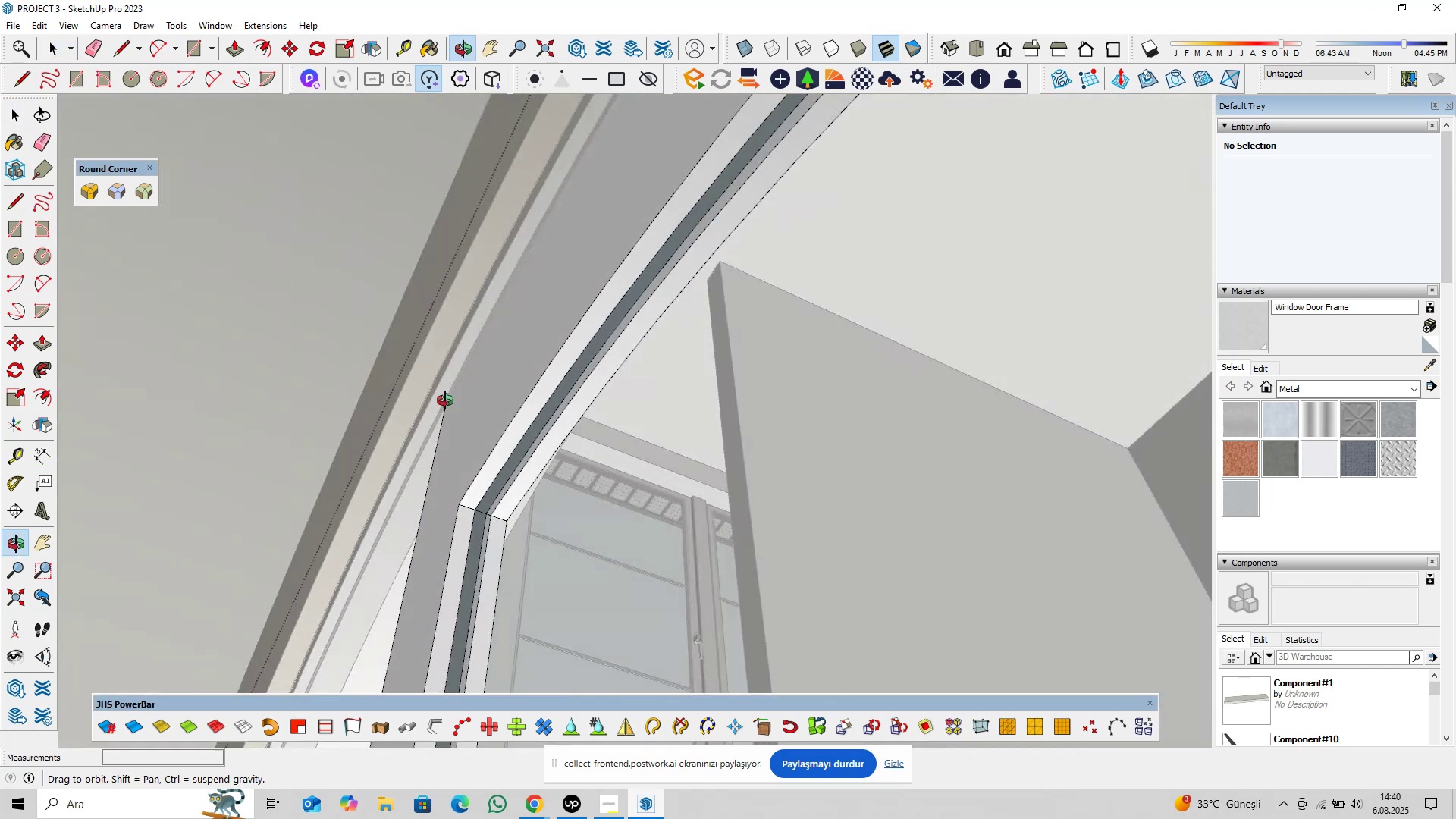 
scroll: coordinate [507, 481], scroll_direction: up, amount: 12.0
 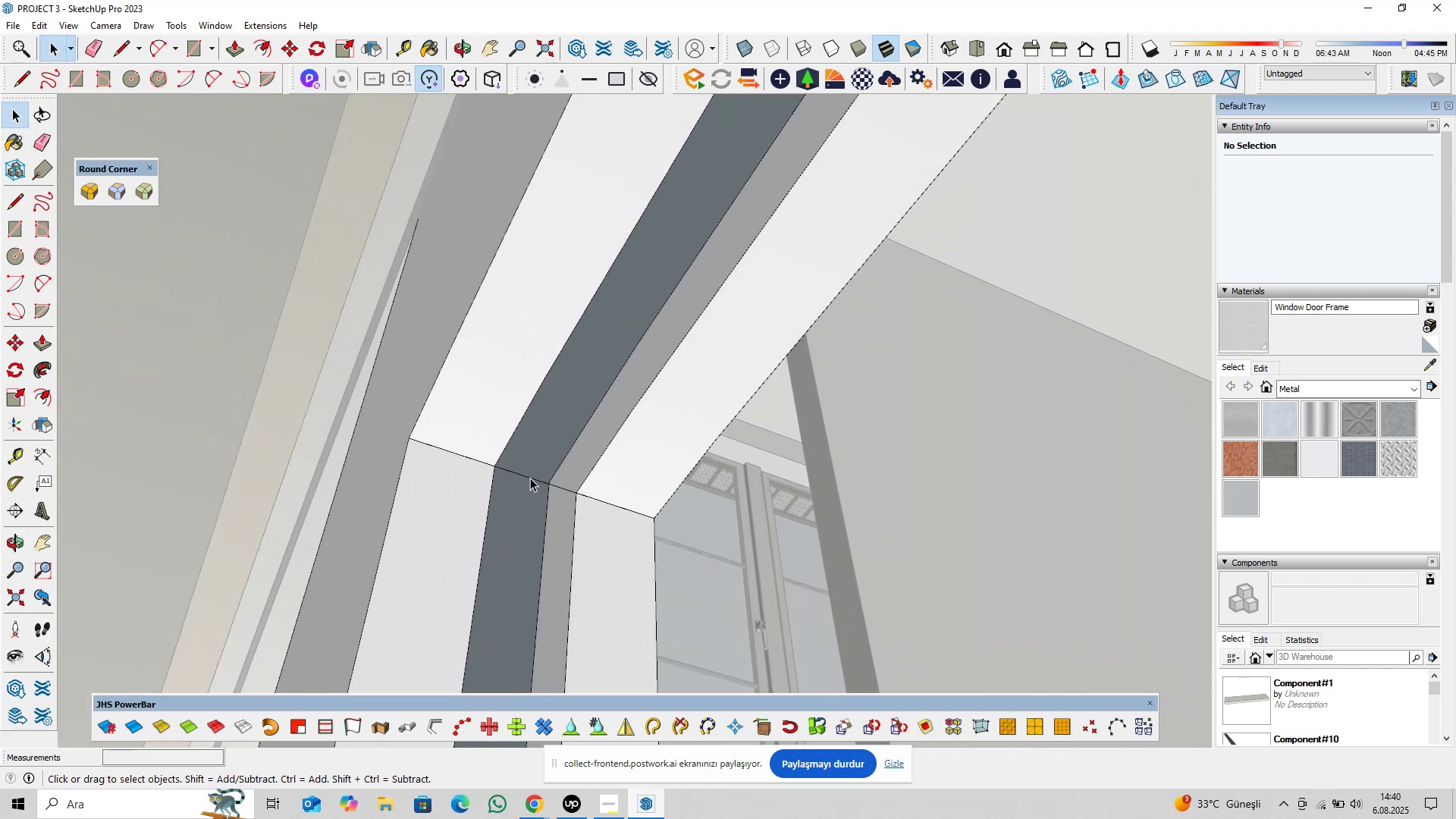 
left_click([529, 481])
 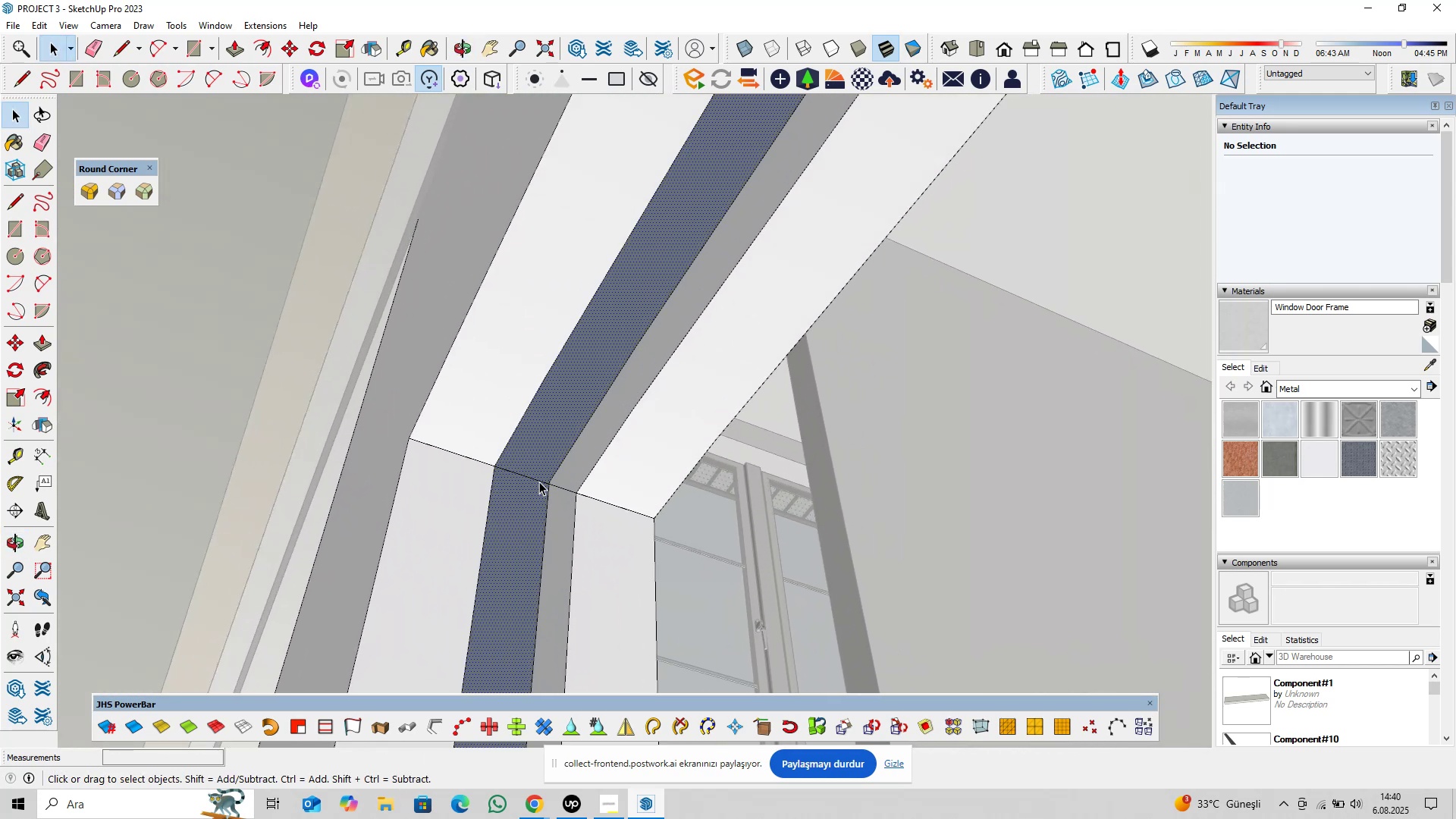 
left_click([540, 481])
 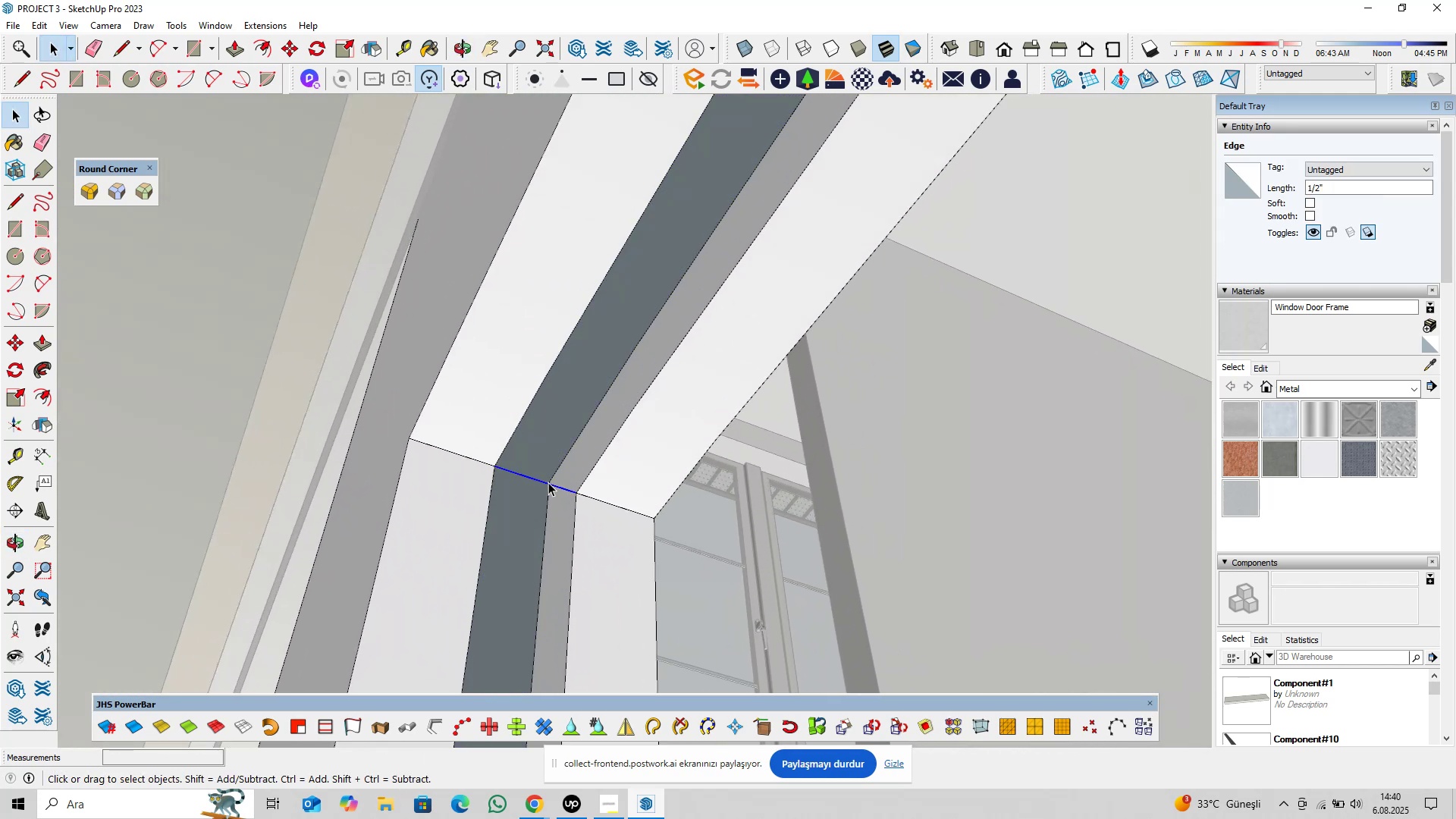 
type([Delete]pl)
 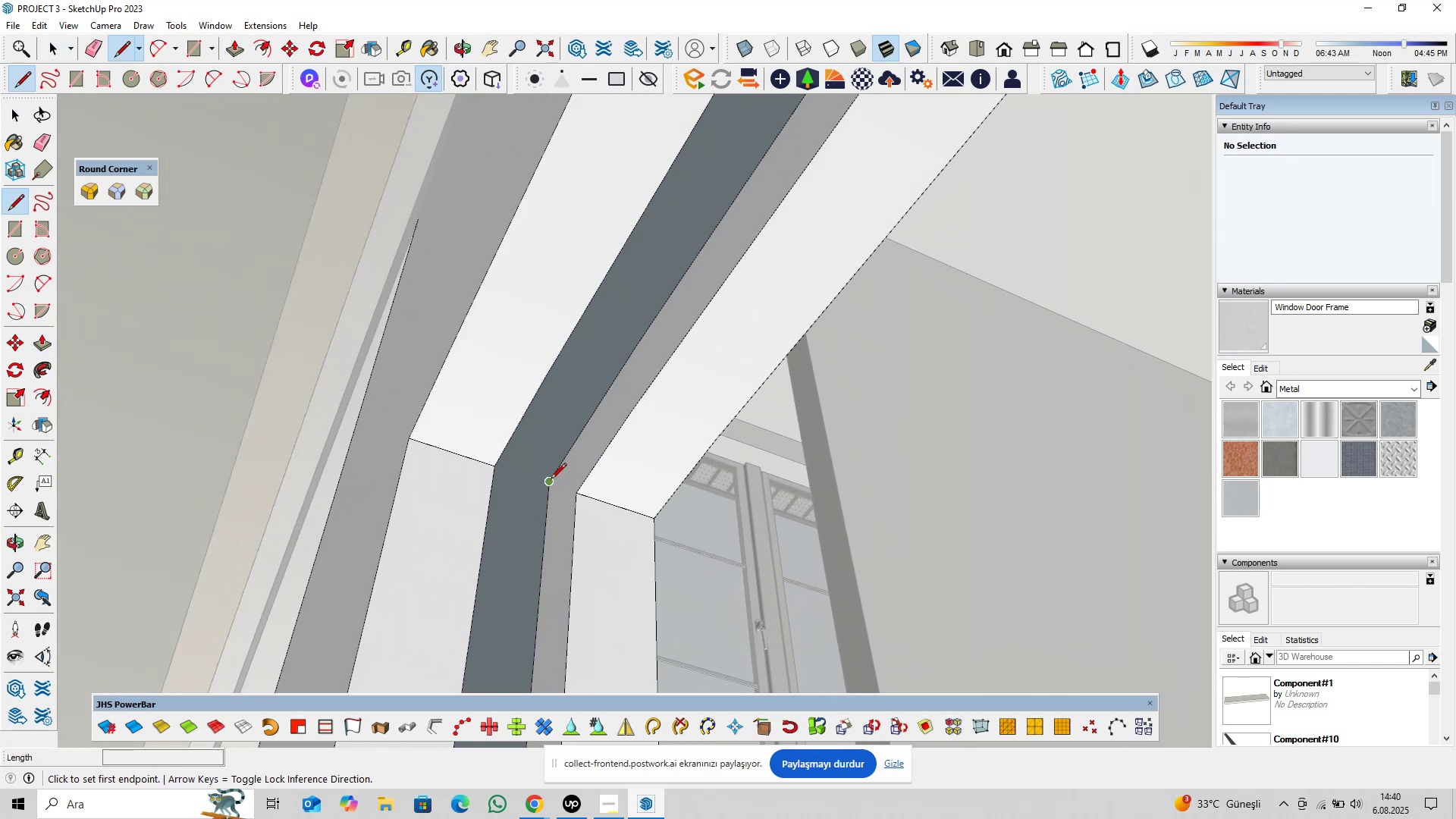 
left_click([551, 480])
 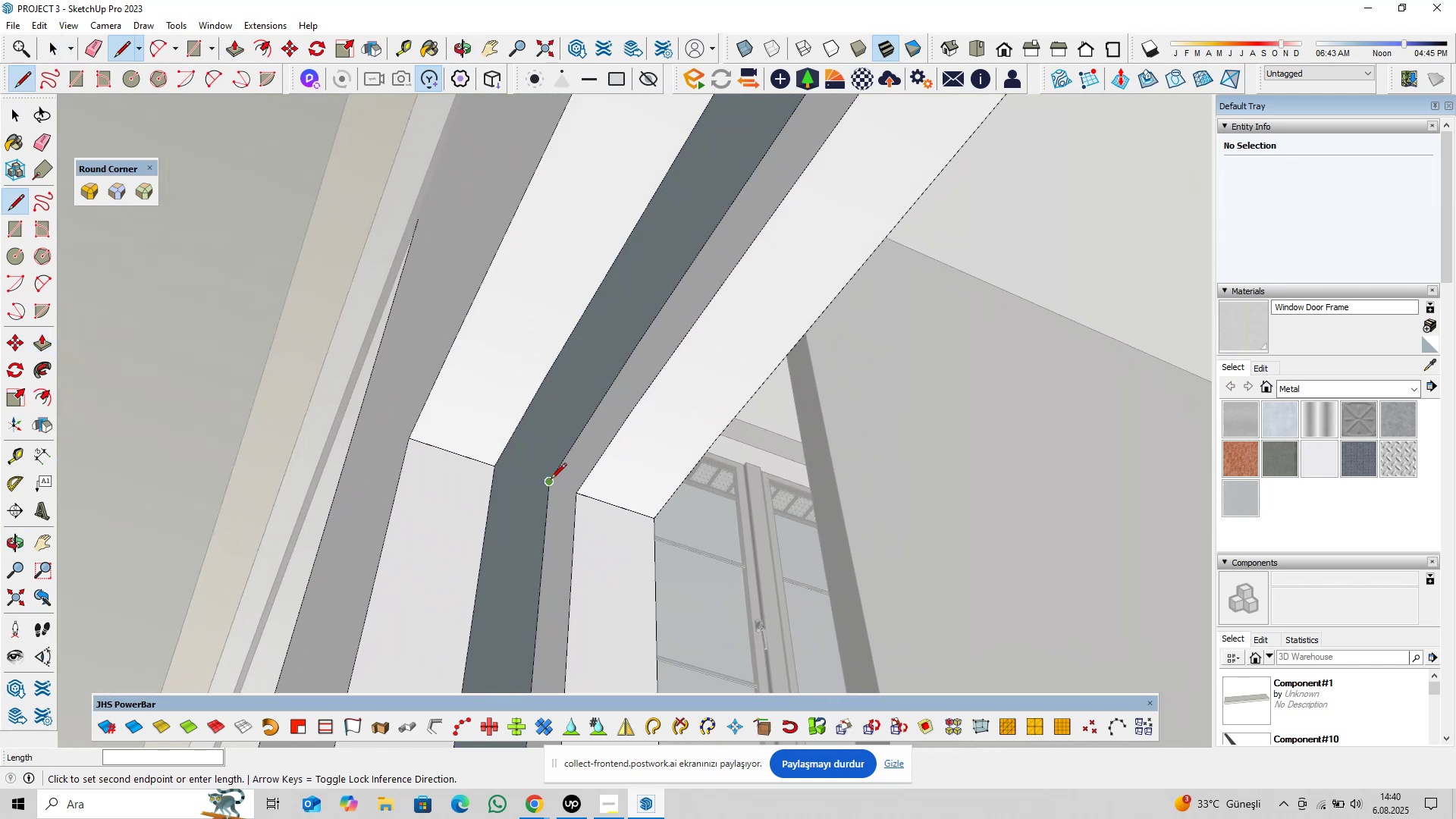 
key(ArrowLeft)
 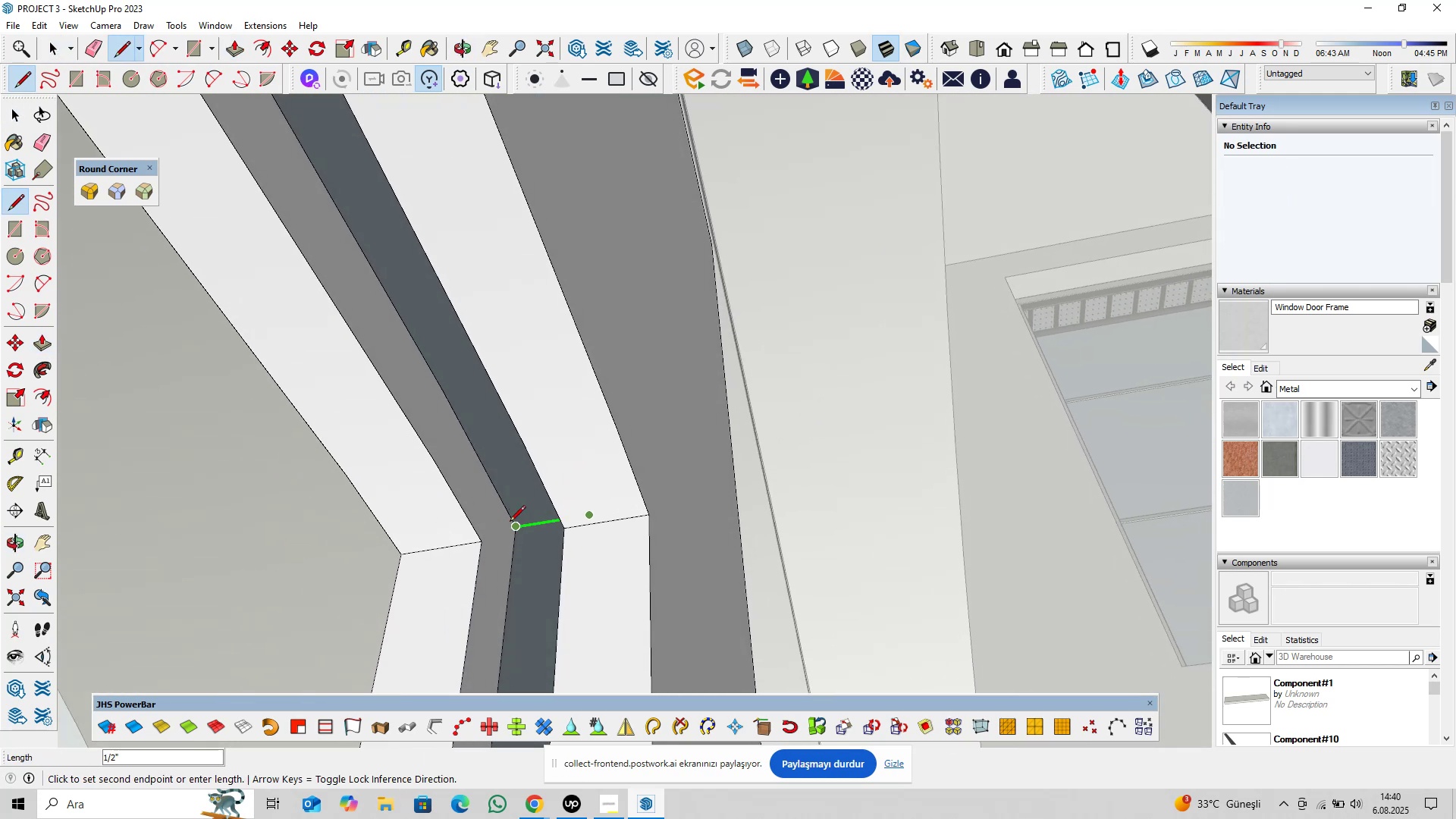 
left_click([510, 522])
 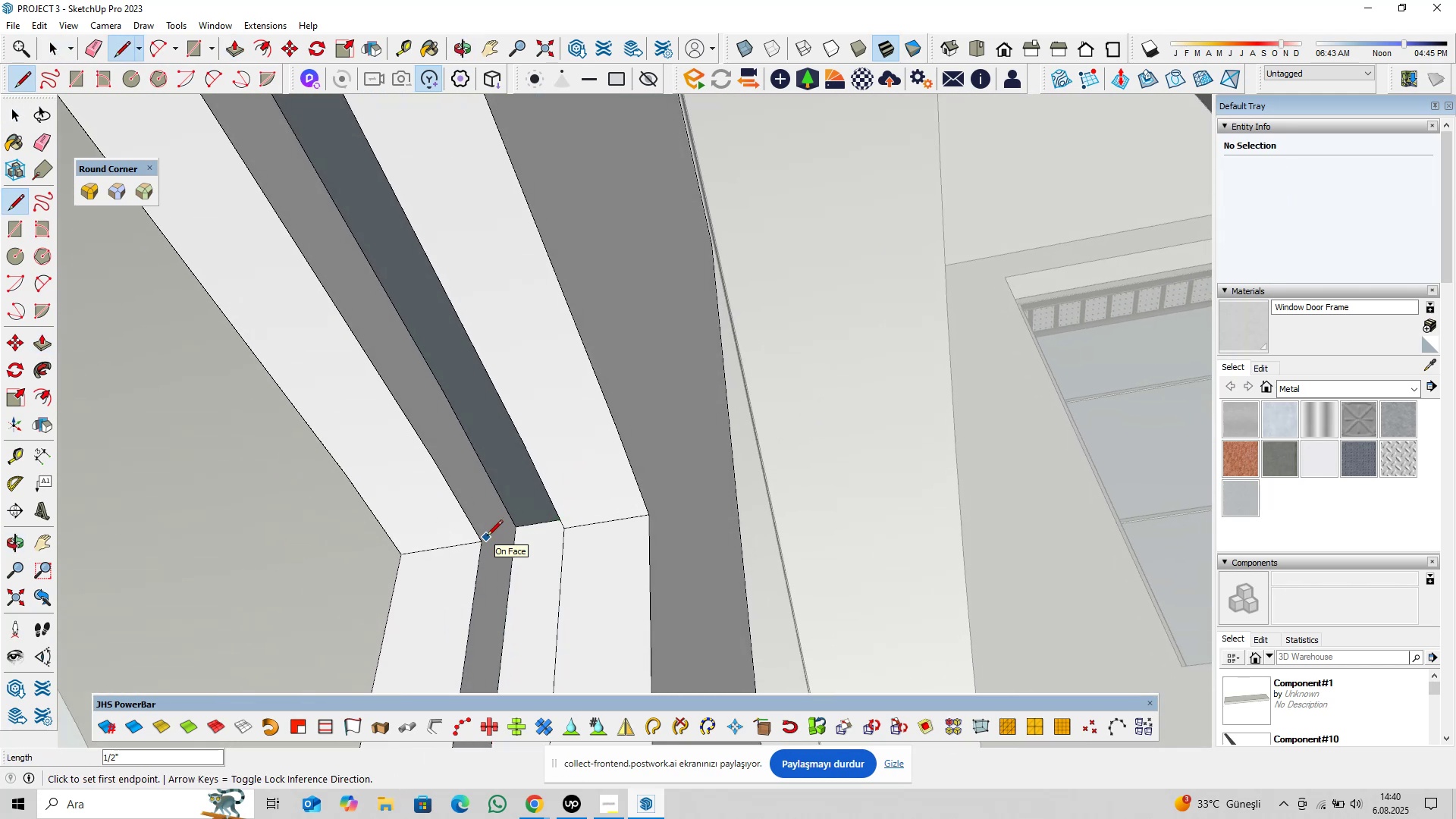 
key(Space)
 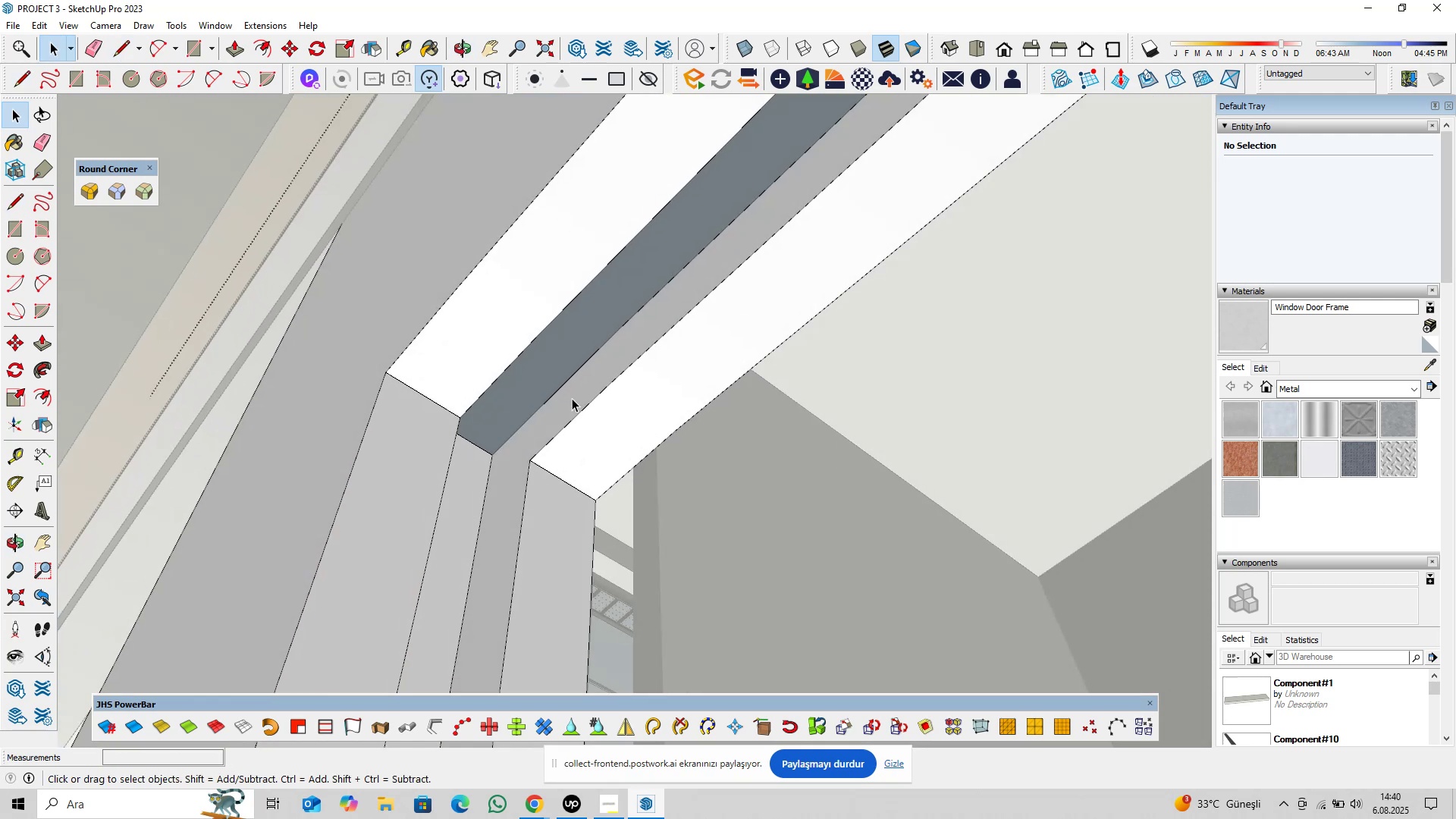 
left_click([568, 381])
 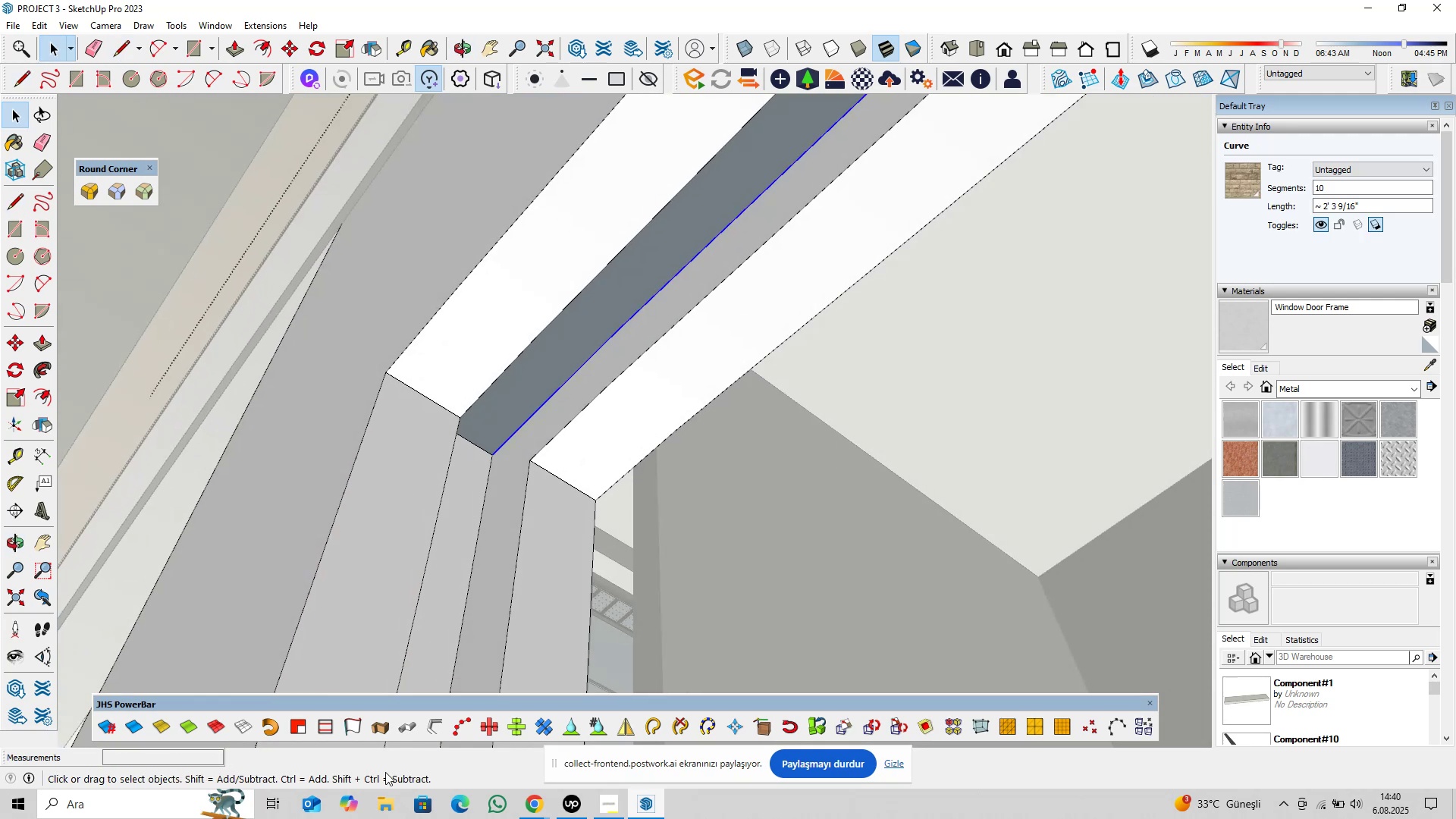 
left_click([353, 733])
 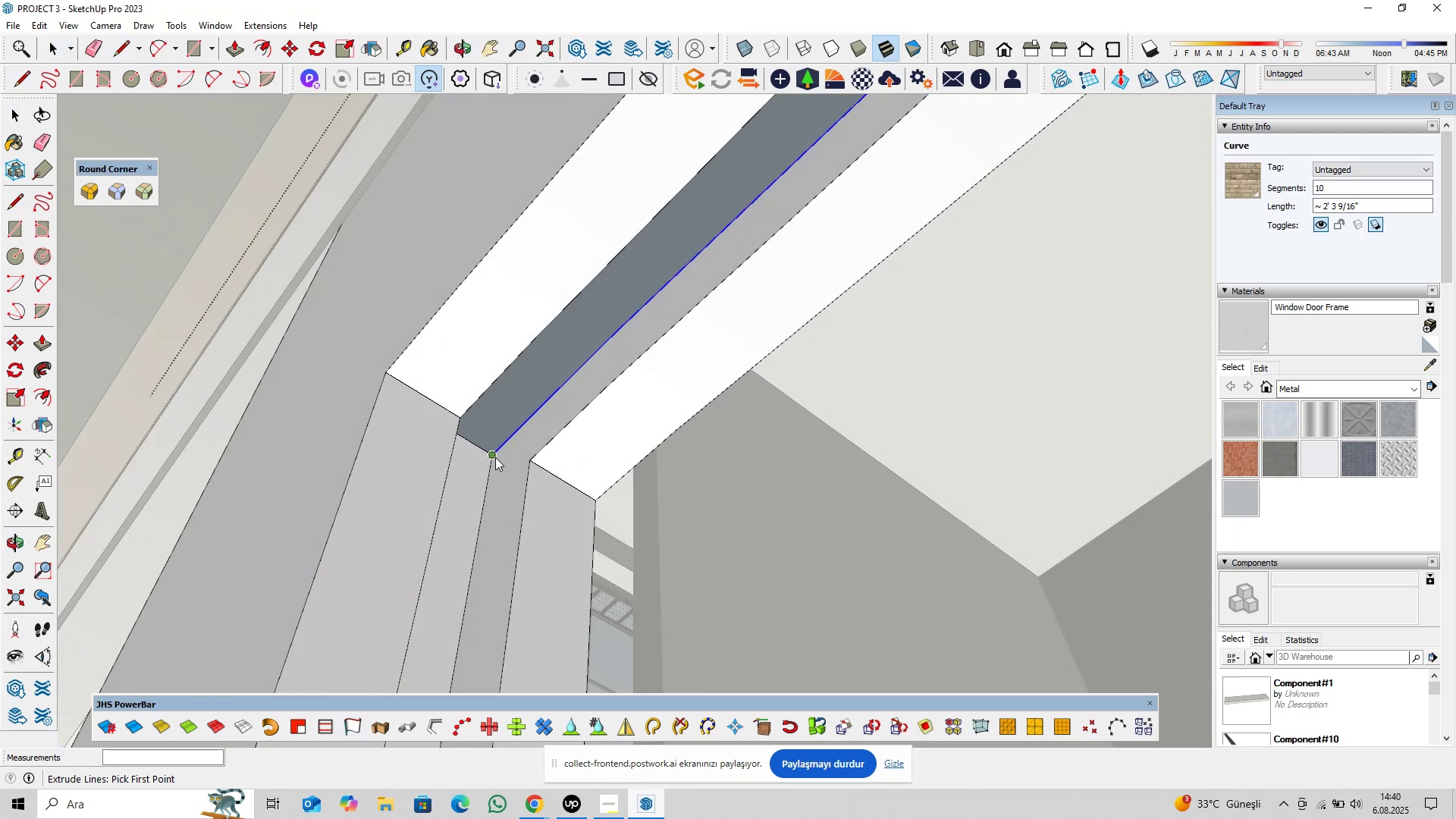 
left_click([495, 455])
 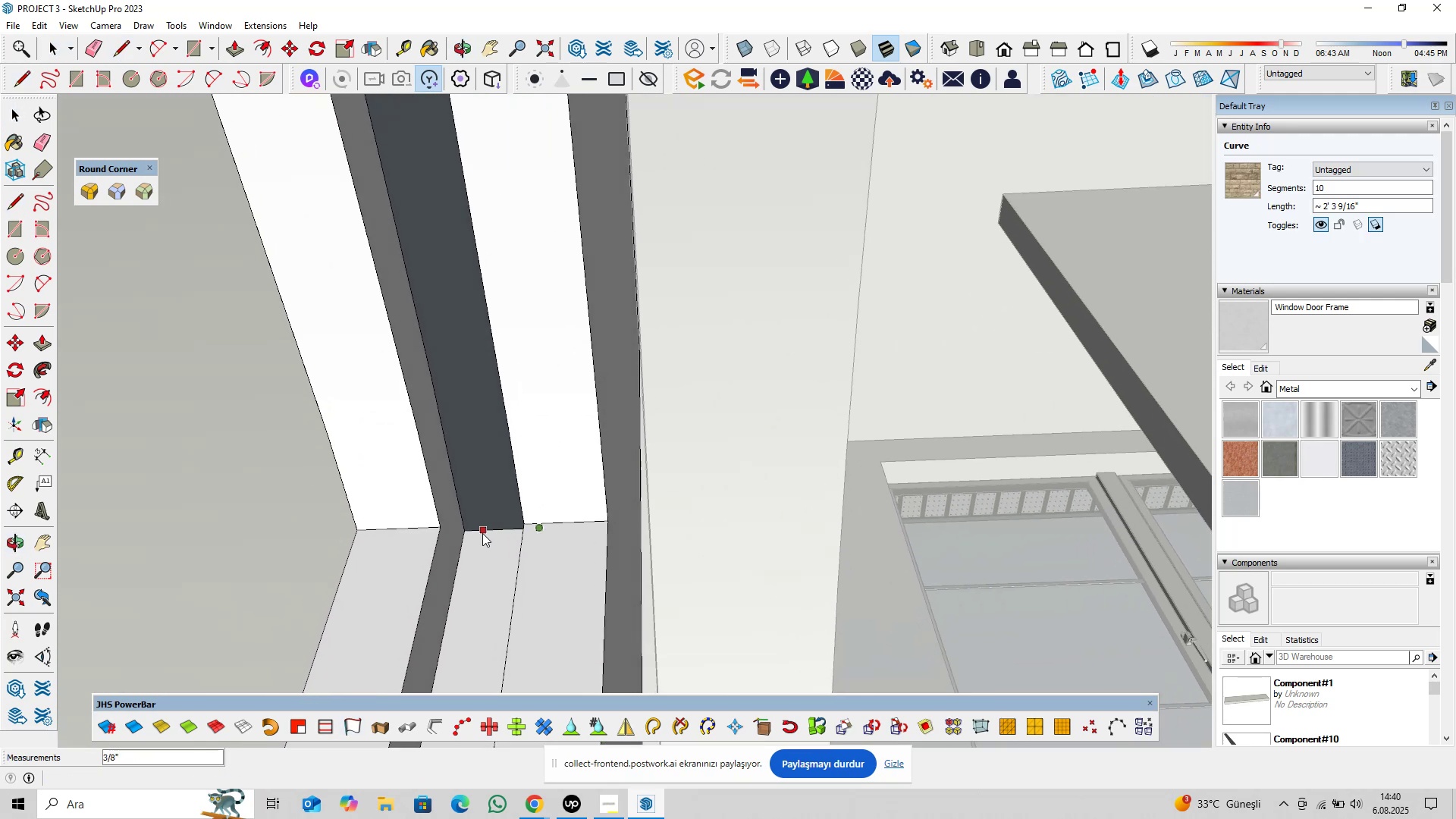 
left_click([464, 533])
 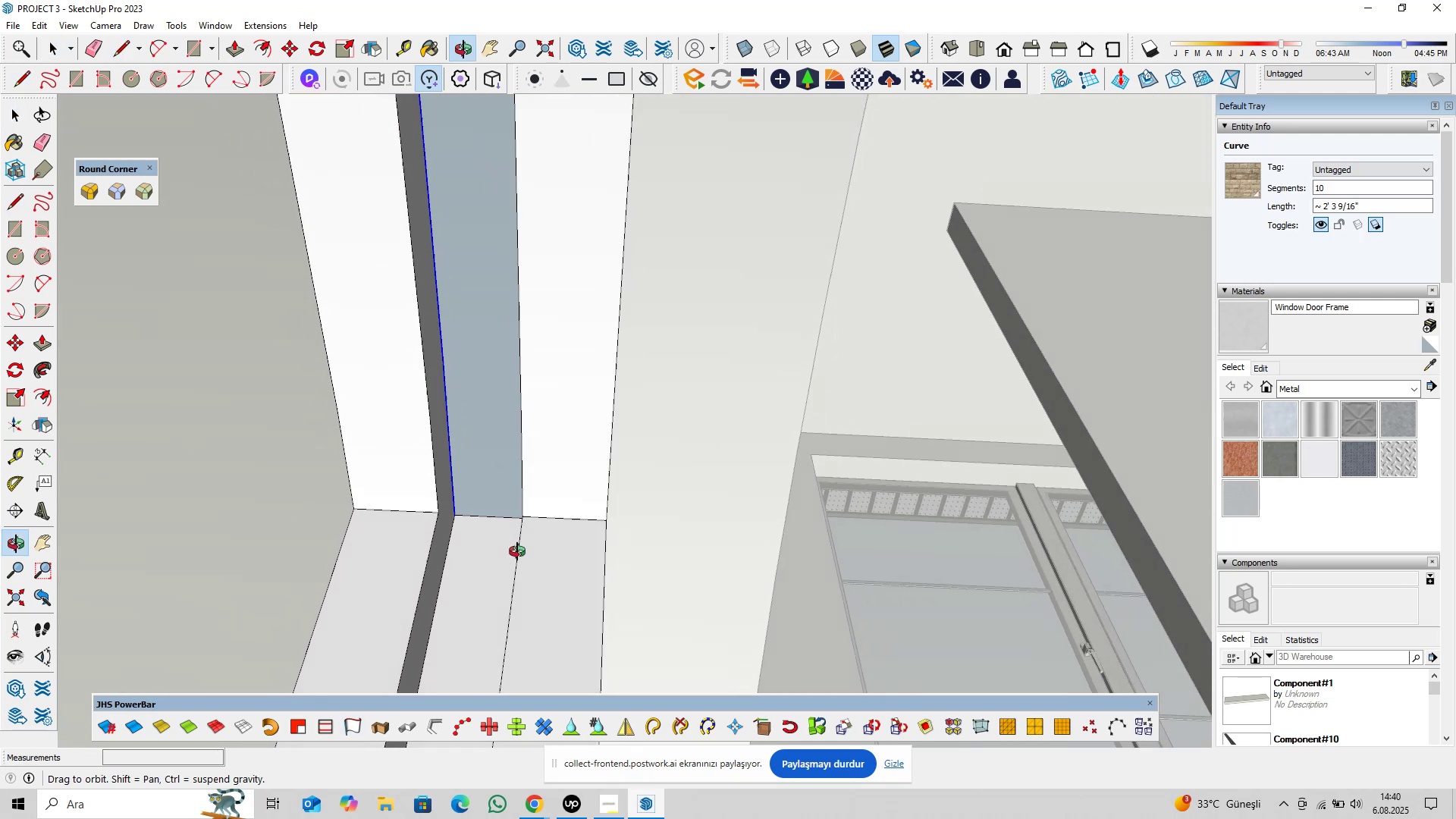 
key(Space)
 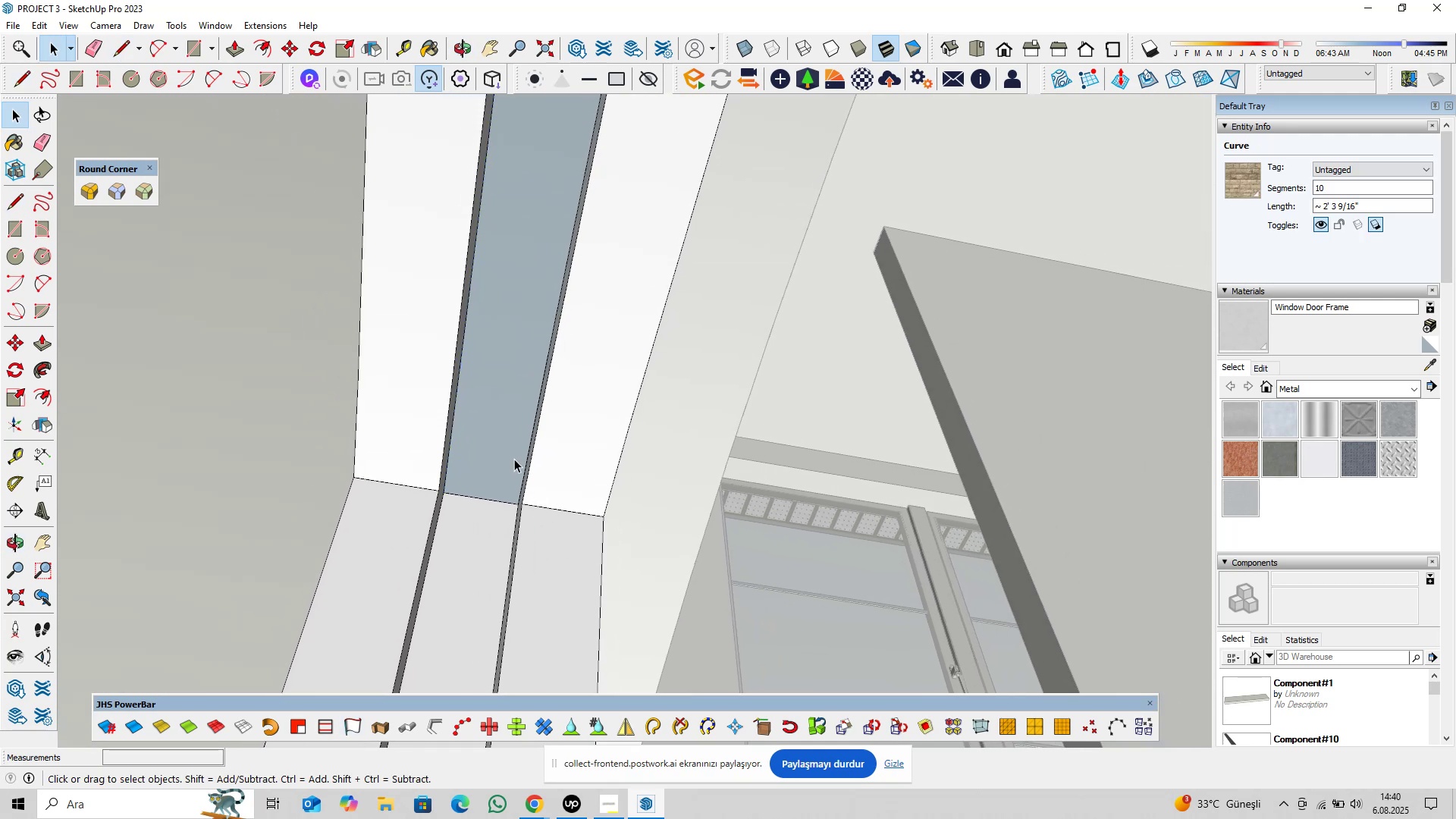 
left_click([513, 459])
 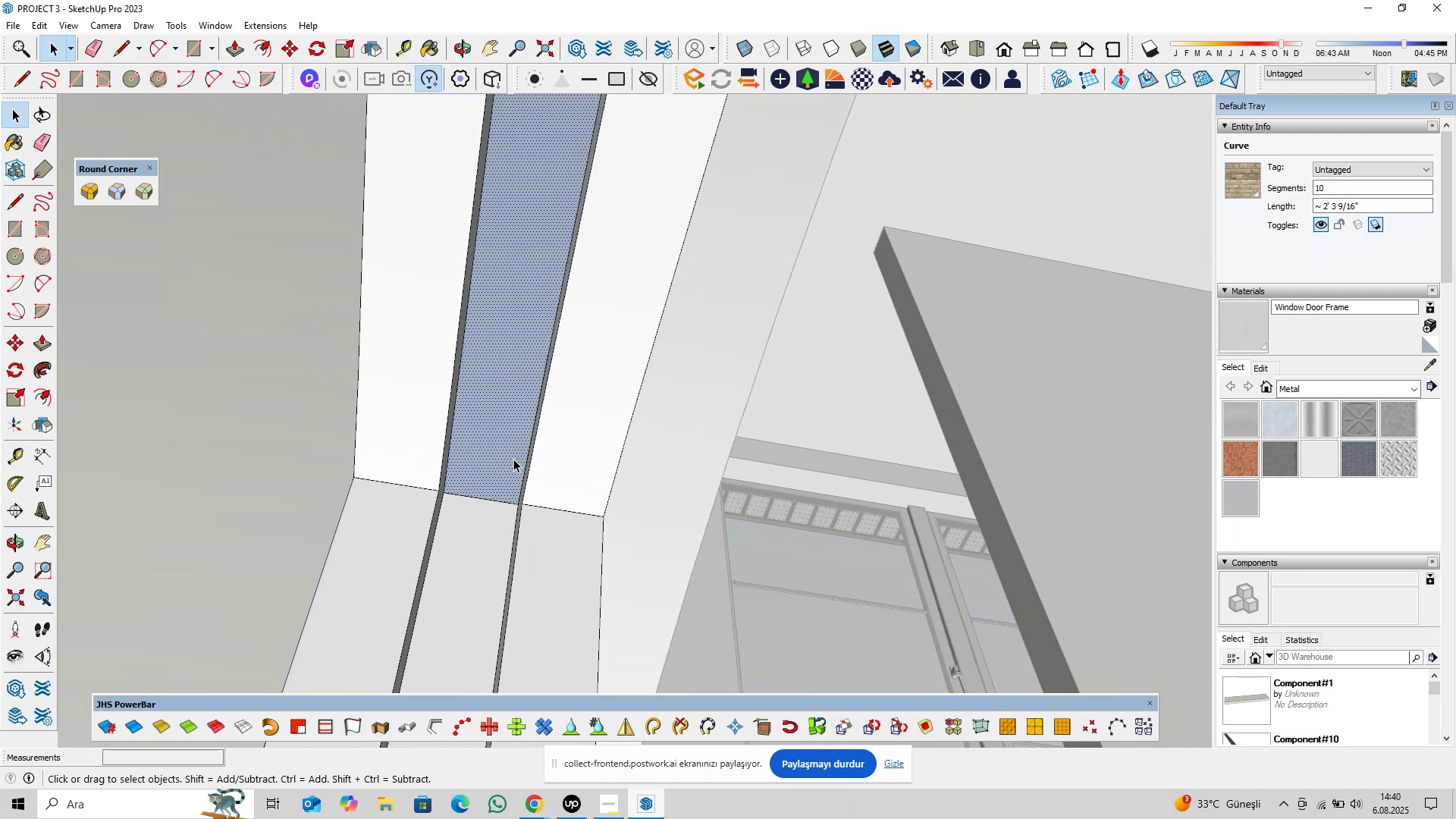 
right_click([513, 459])
 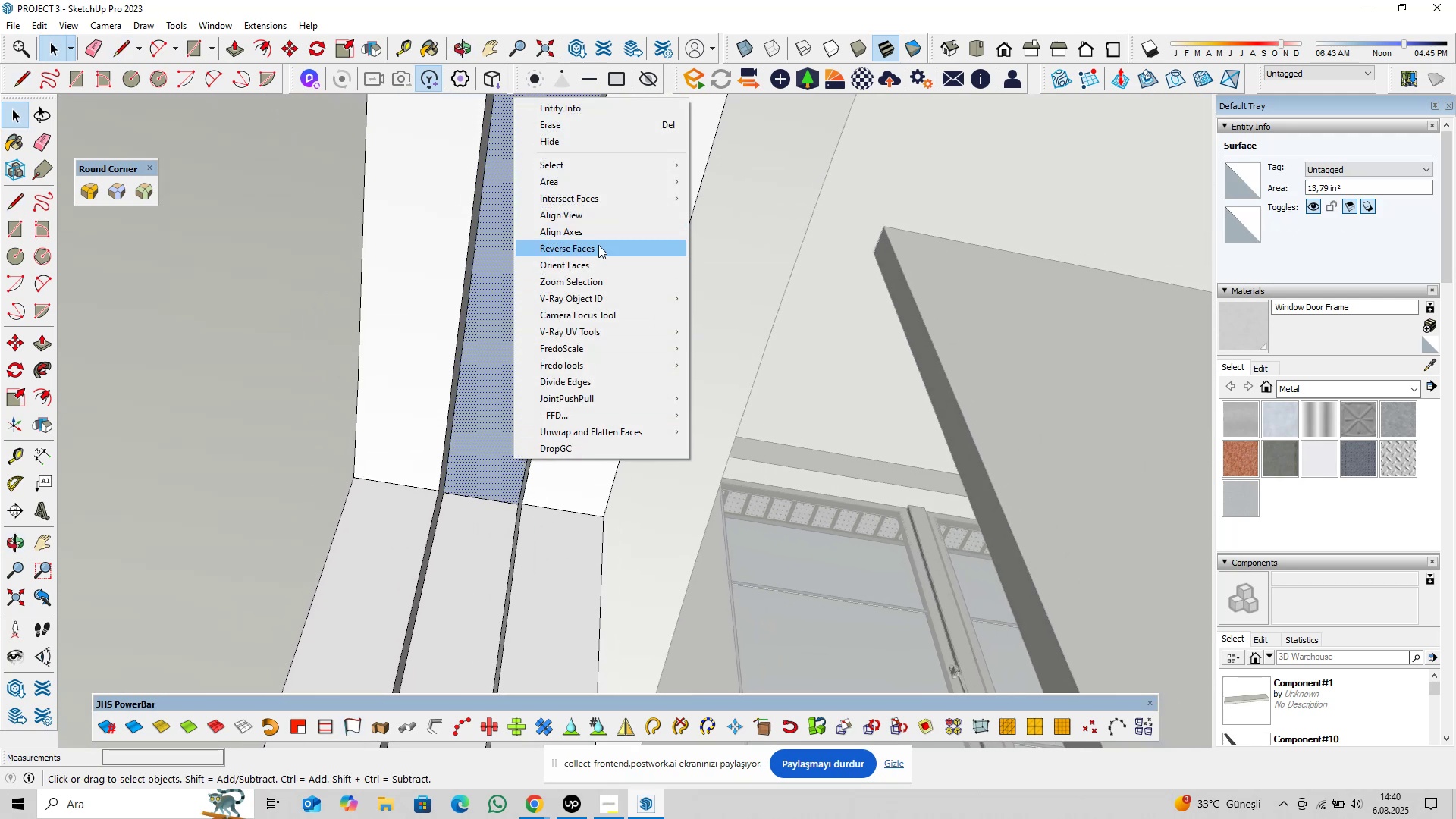 
left_click([599, 249])
 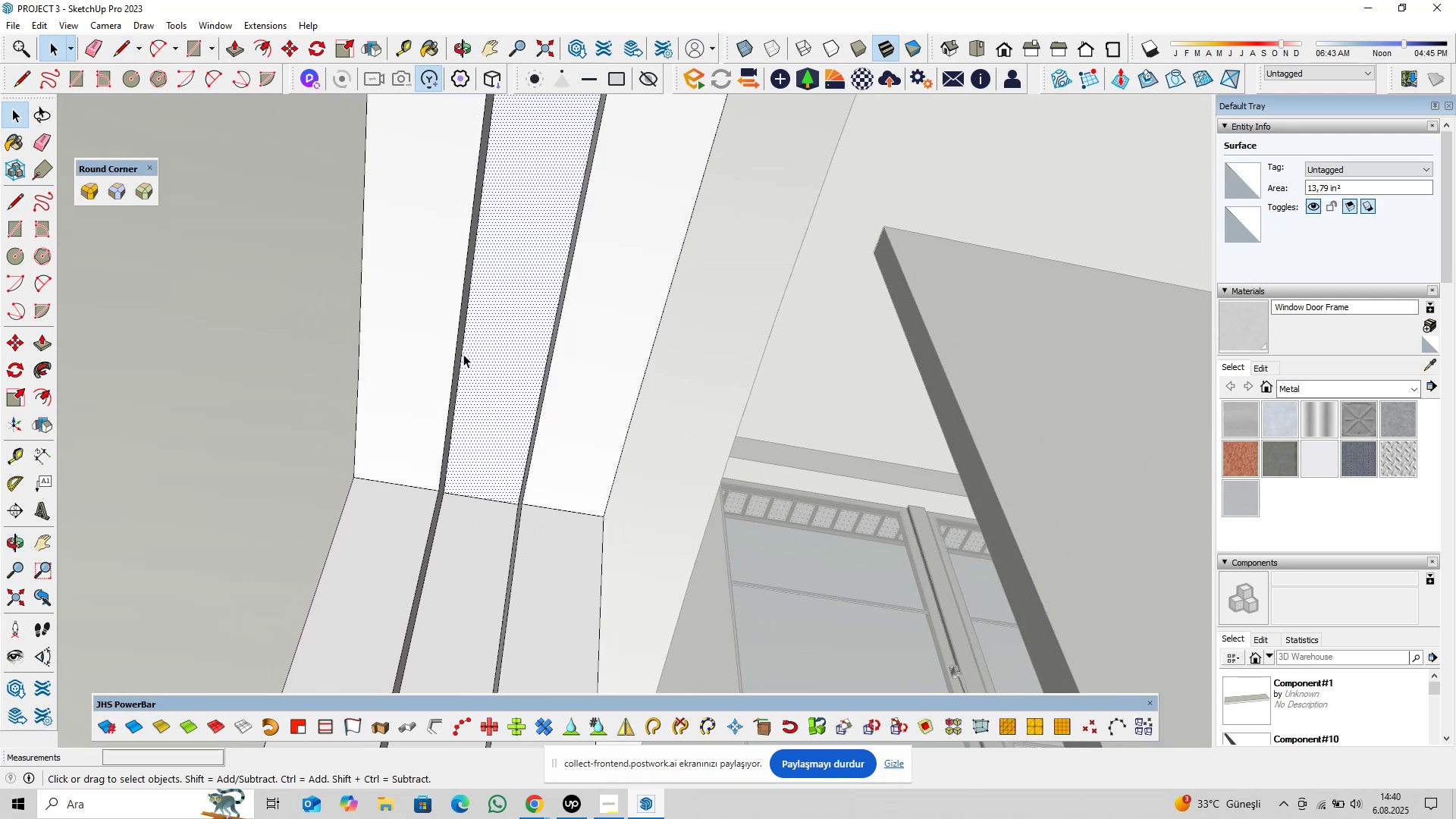 
scroll: coordinate [441, 357], scroll_direction: down, amount: 5.0
 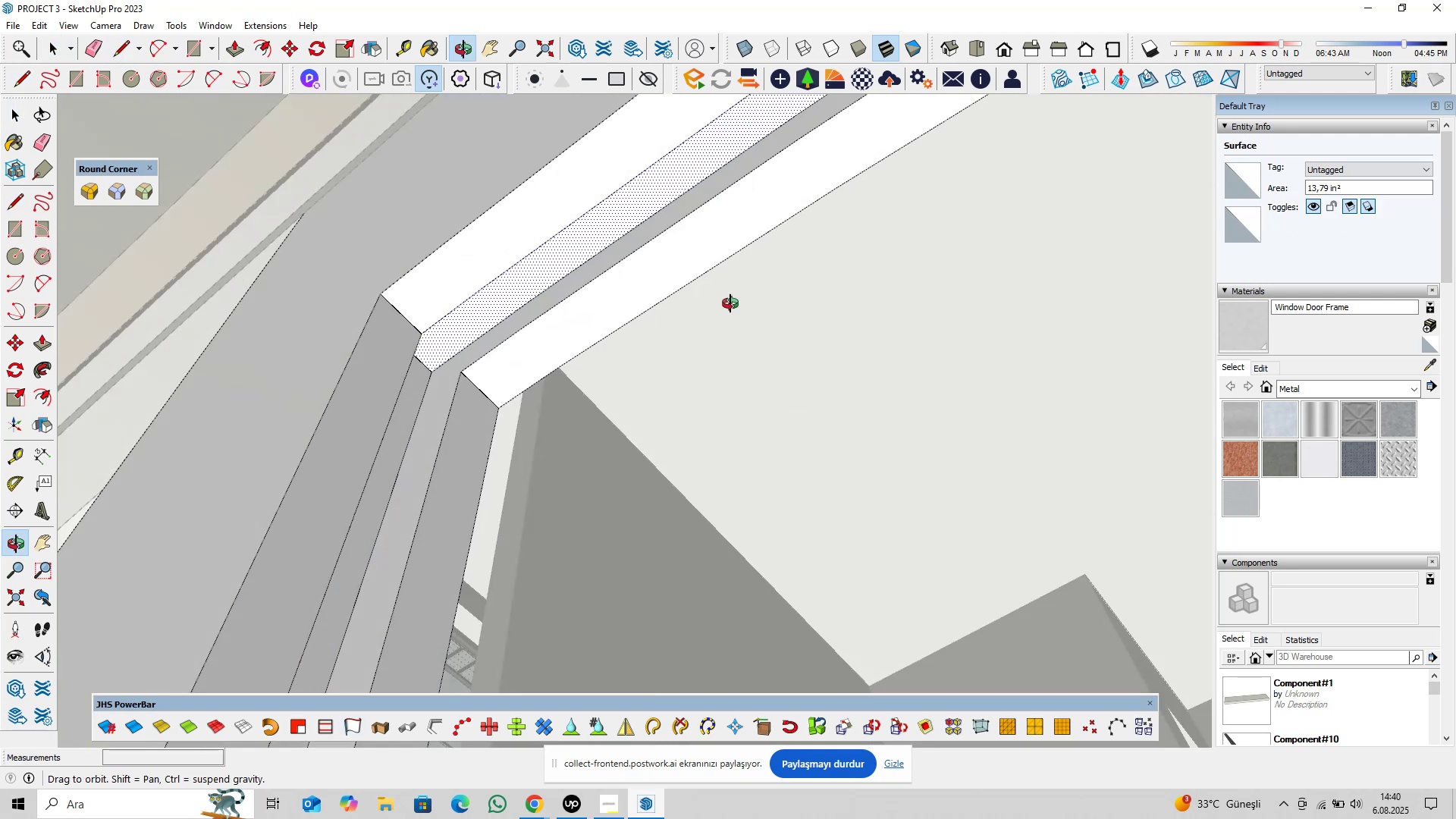 
hold_key(key=ShiftLeft, duration=0.33)
 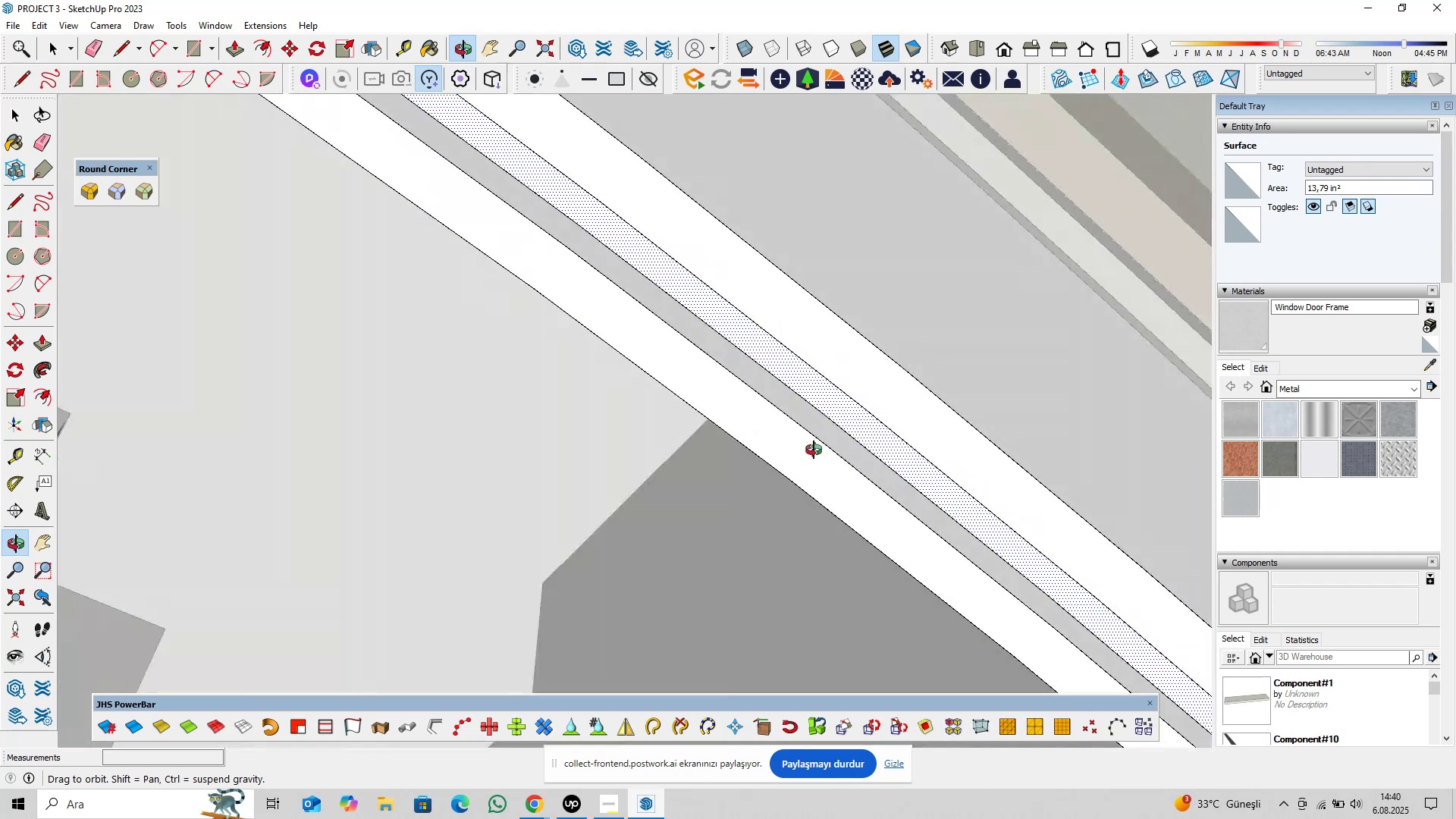 
hold_key(key=ShiftLeft, duration=0.84)
 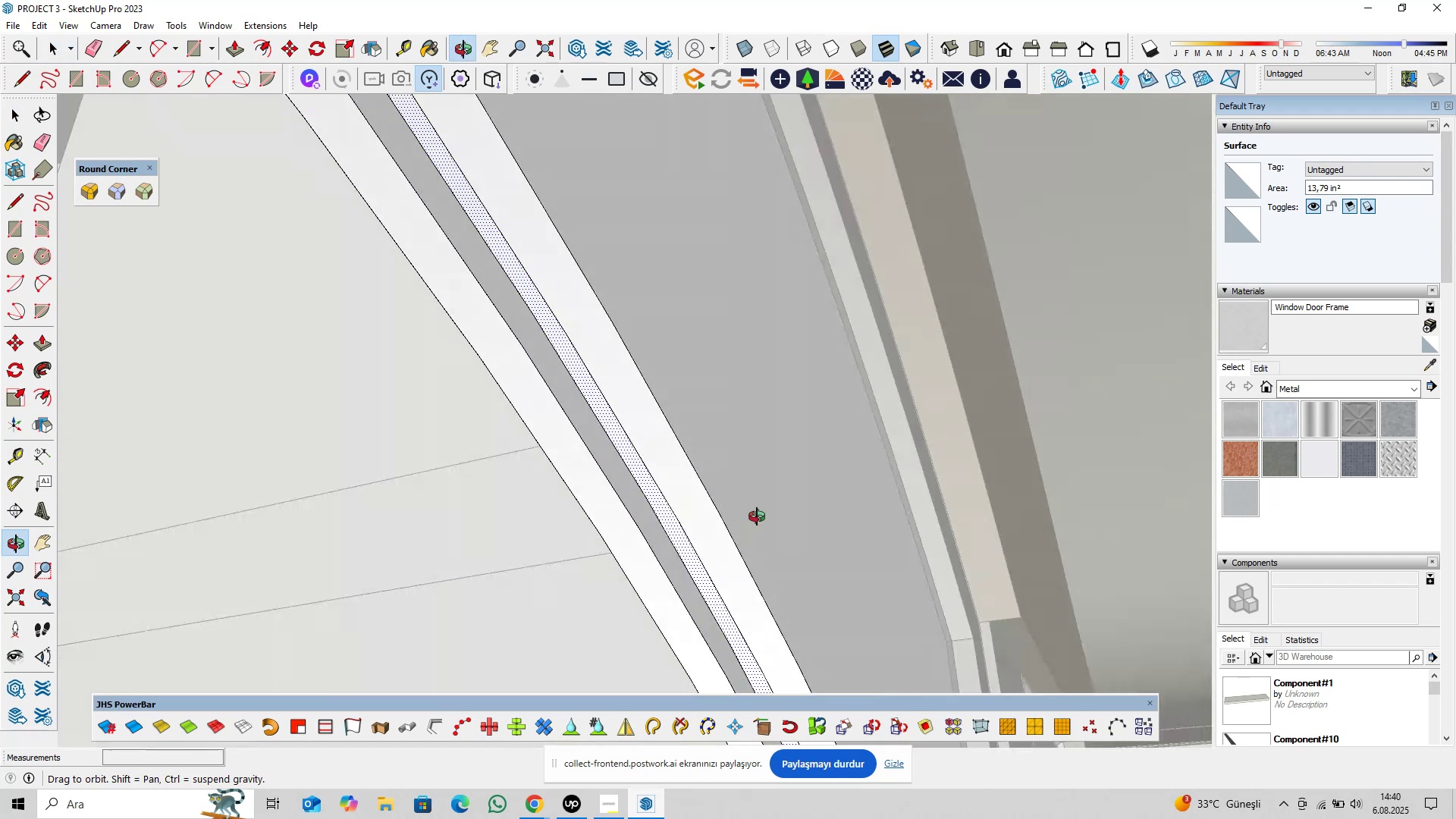 
hold_key(key=ShiftLeft, duration=0.99)
 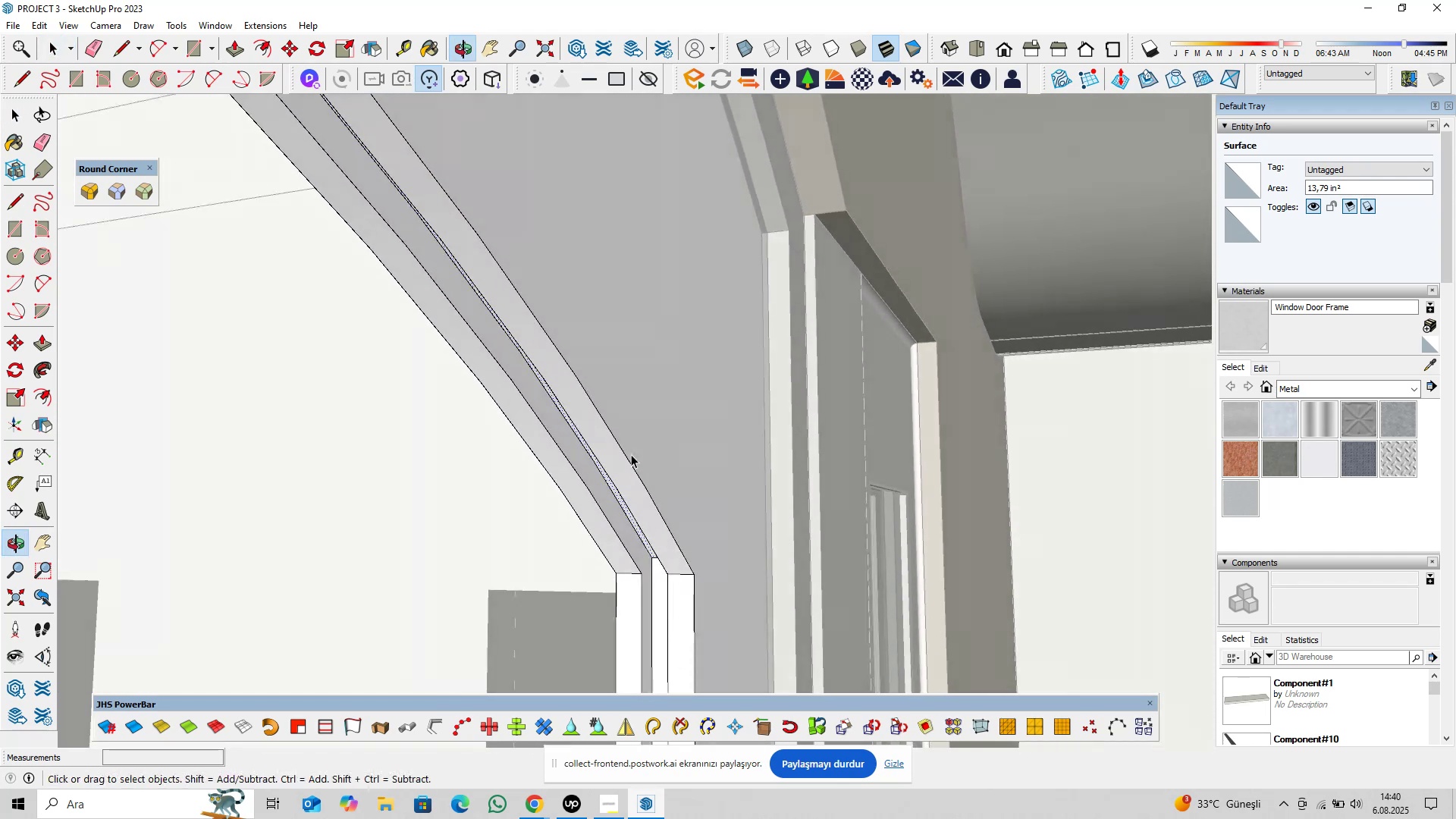 
scroll: coordinate [648, 516], scroll_direction: down, amount: 6.0
 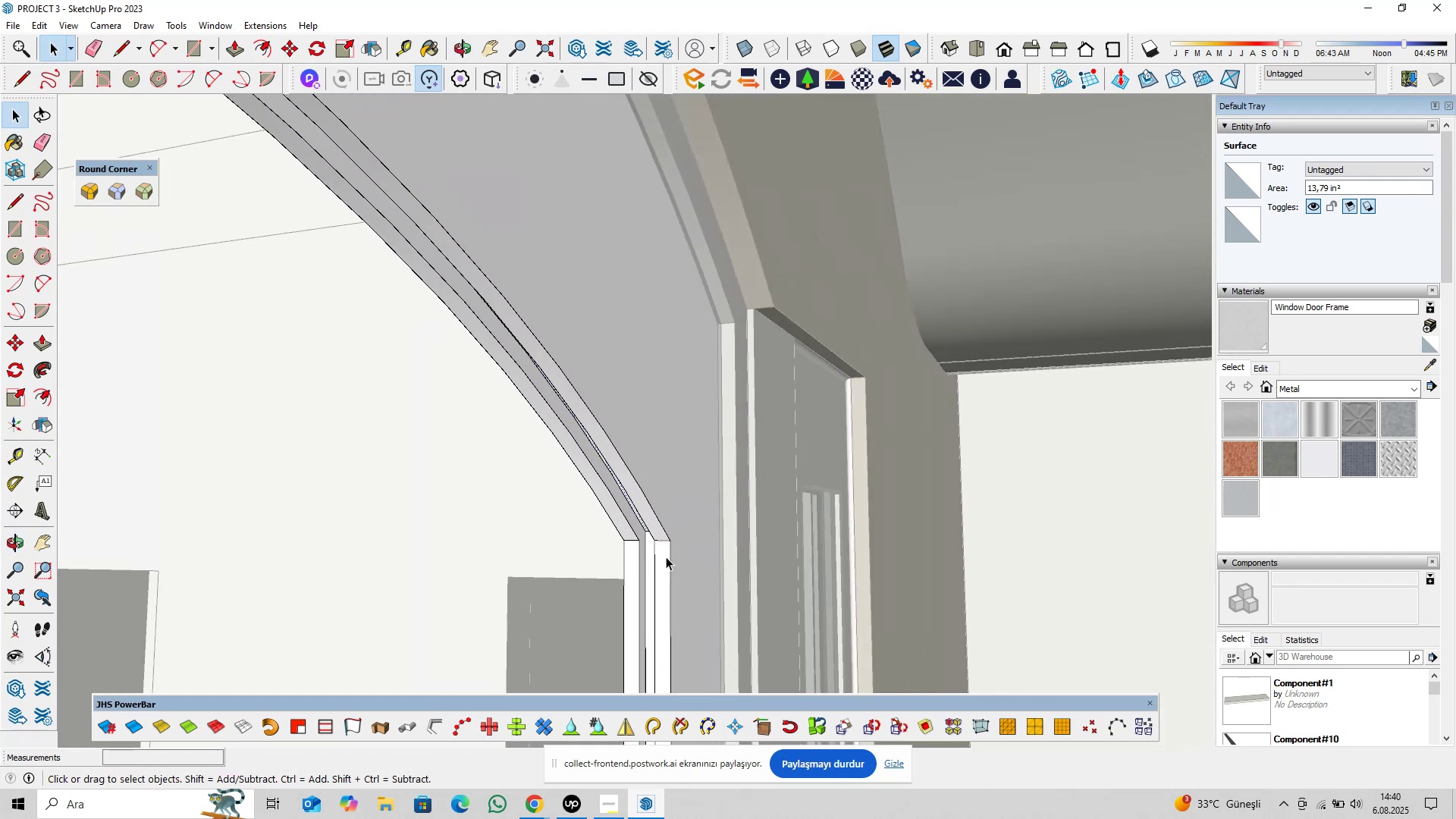 
hold_key(key=ShiftLeft, duration=1.54)
 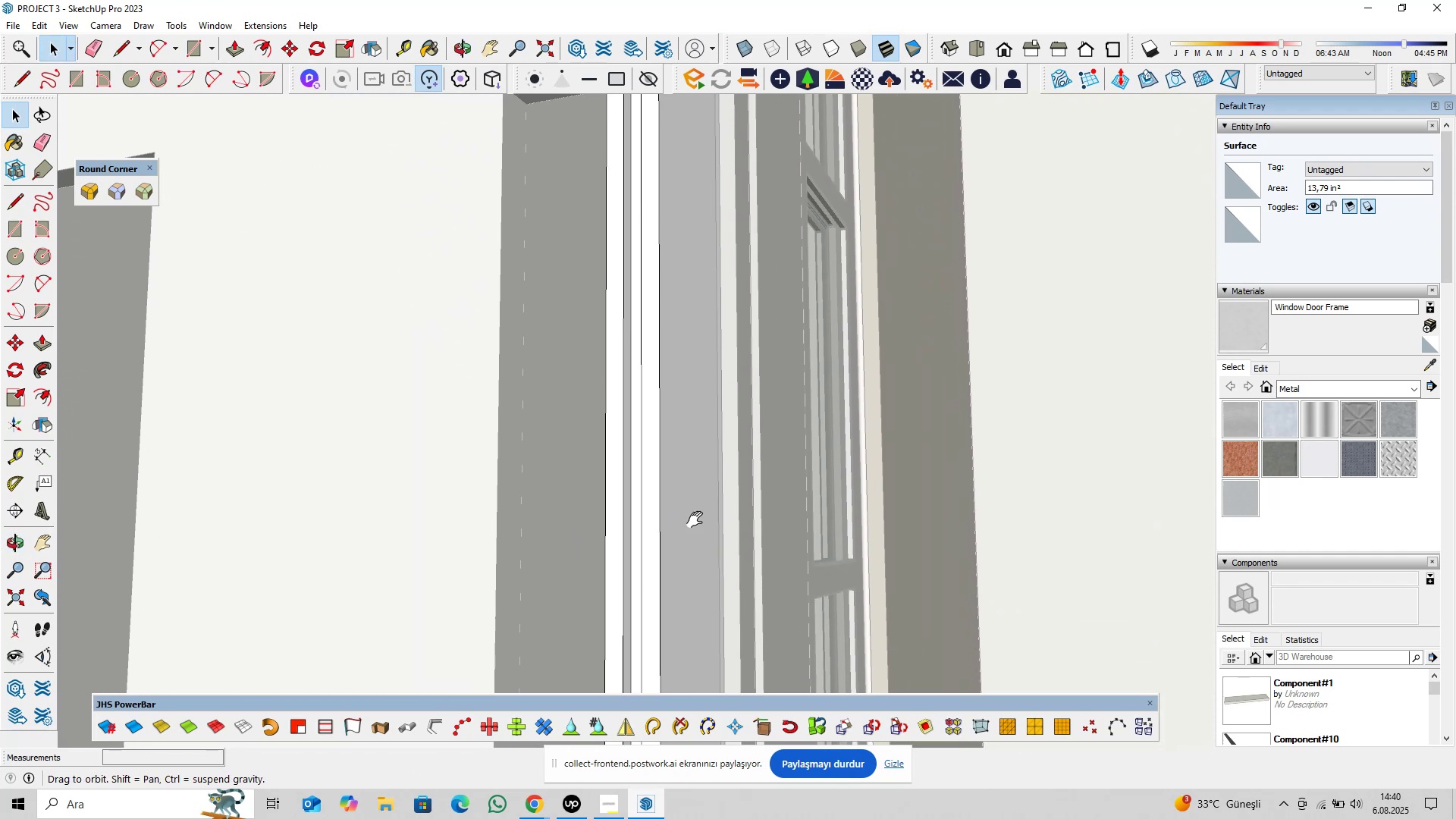 
hold_key(key=ShiftLeft, duration=1.37)
 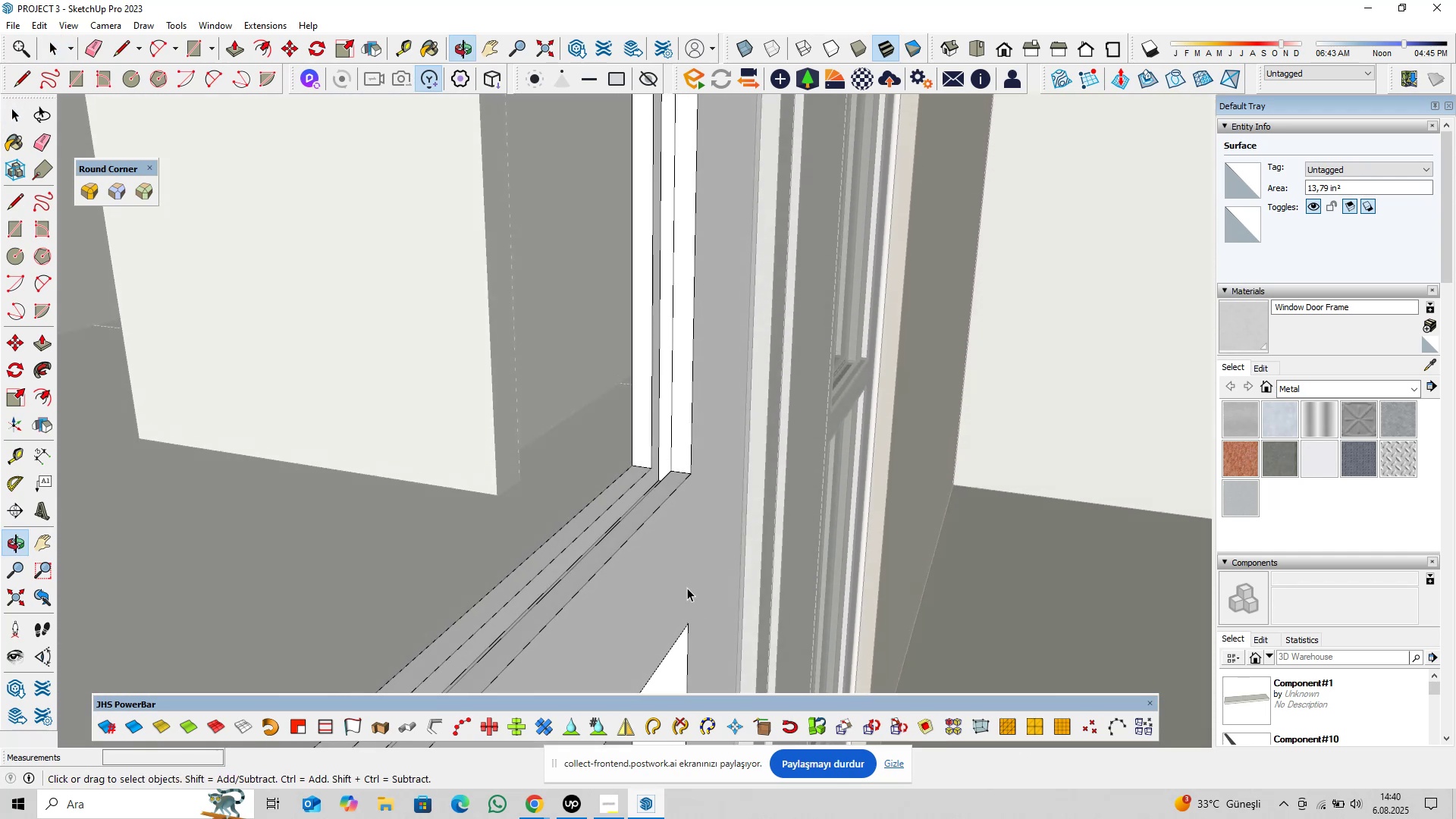 
scroll: coordinate [654, 469], scroll_direction: up, amount: 9.0
 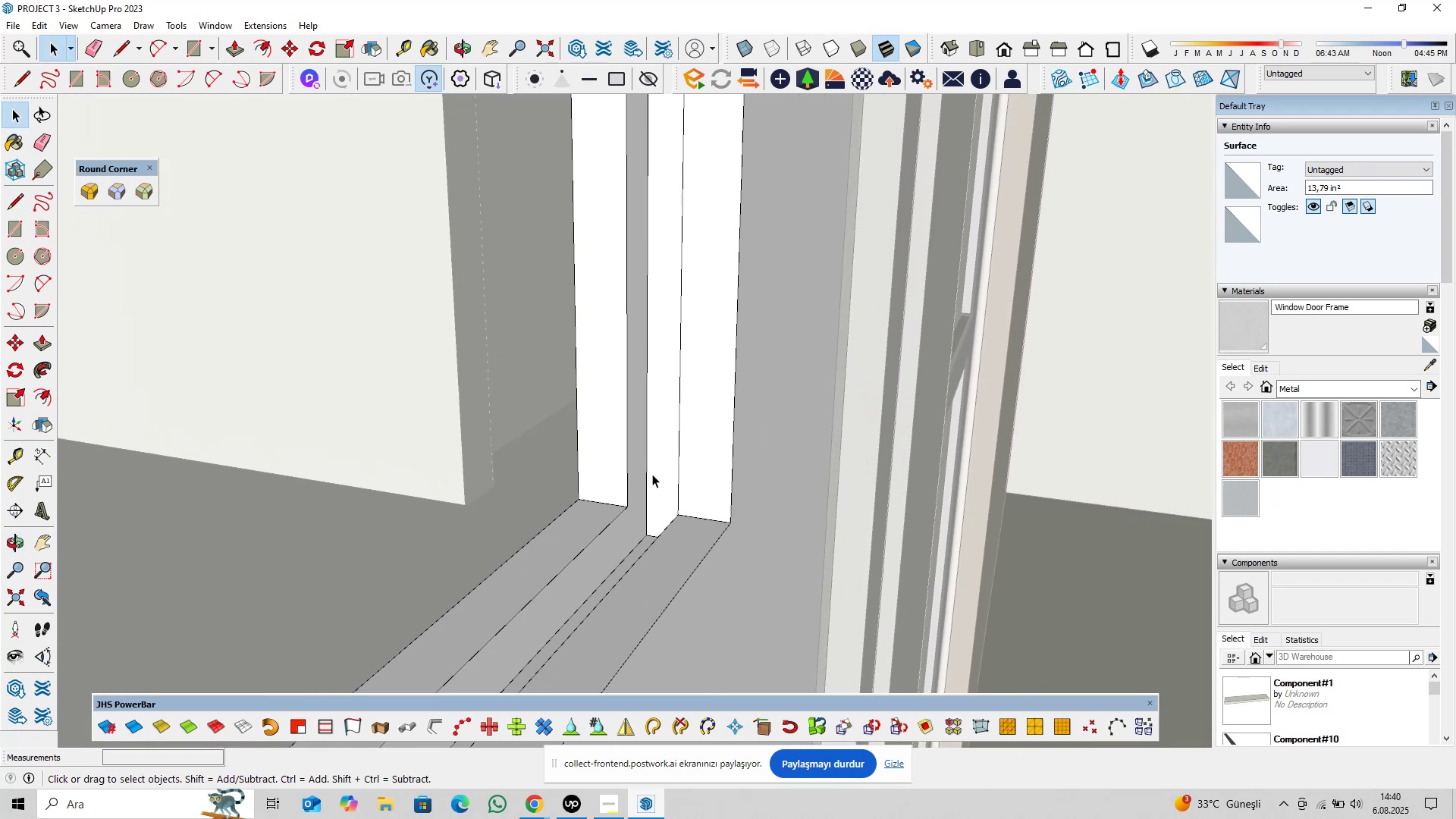 
key(Escape)
 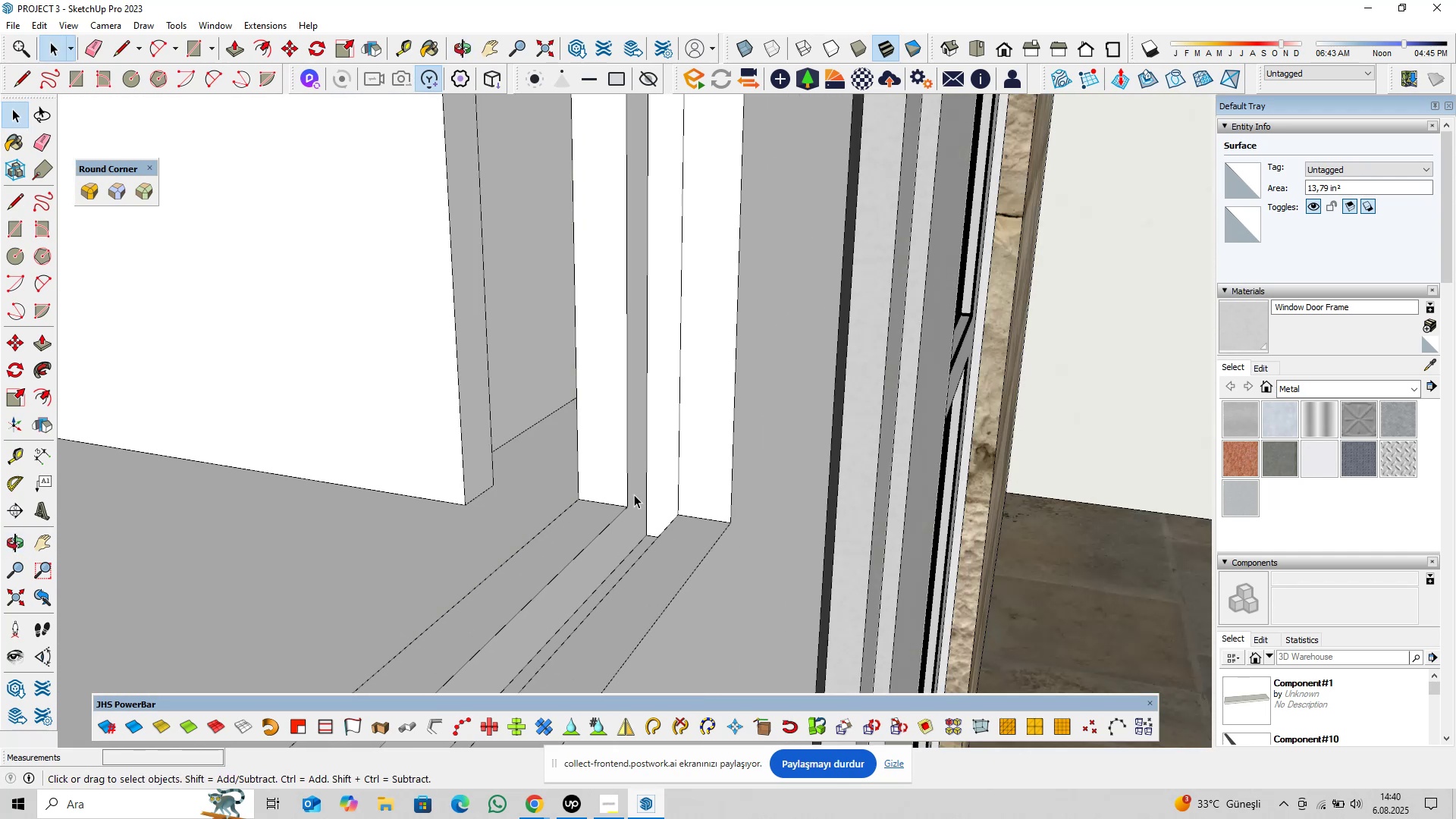 
double_click([634, 494])
 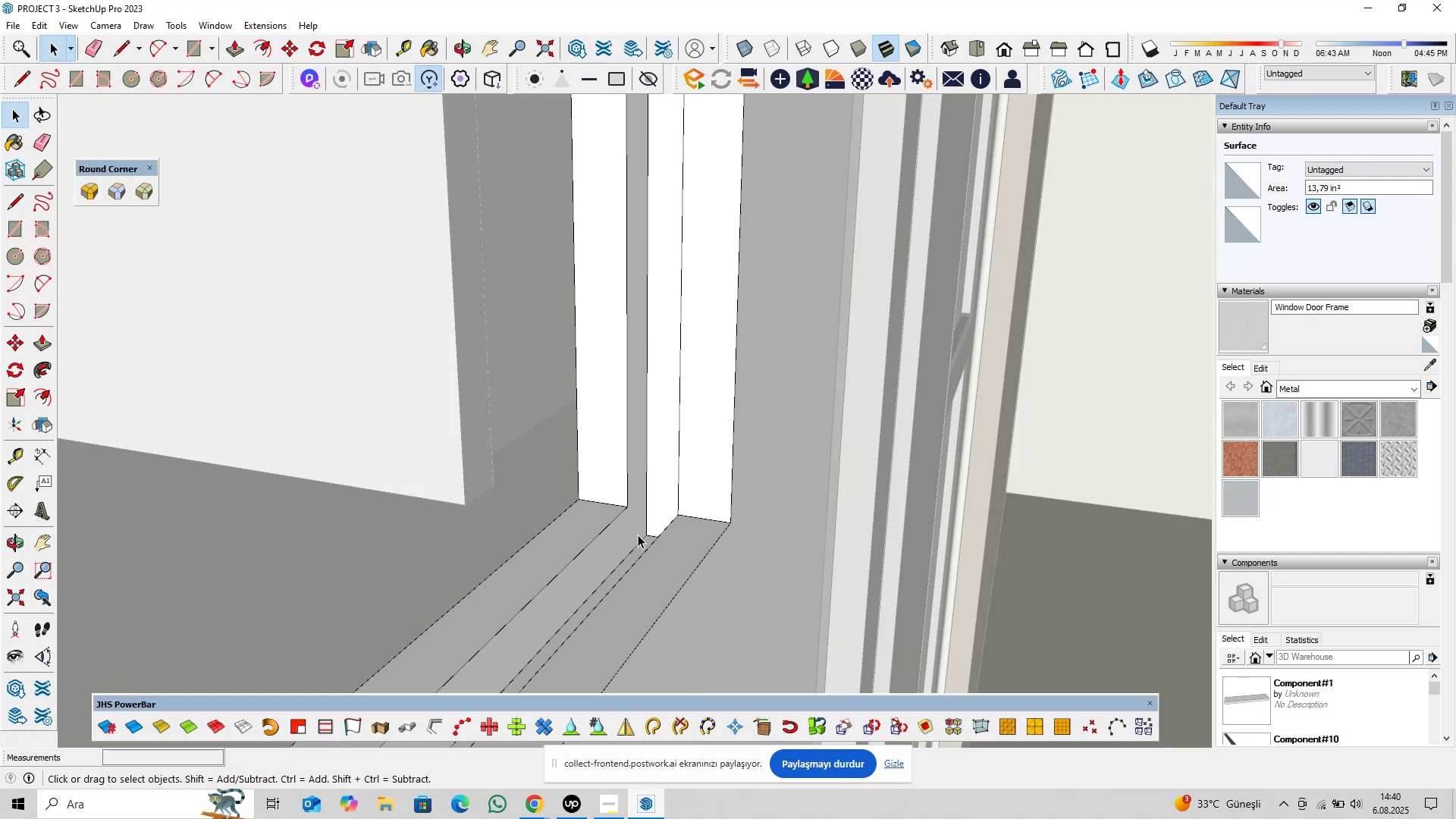 
scroll: coordinate [638, 540], scroll_direction: up, amount: 4.0
 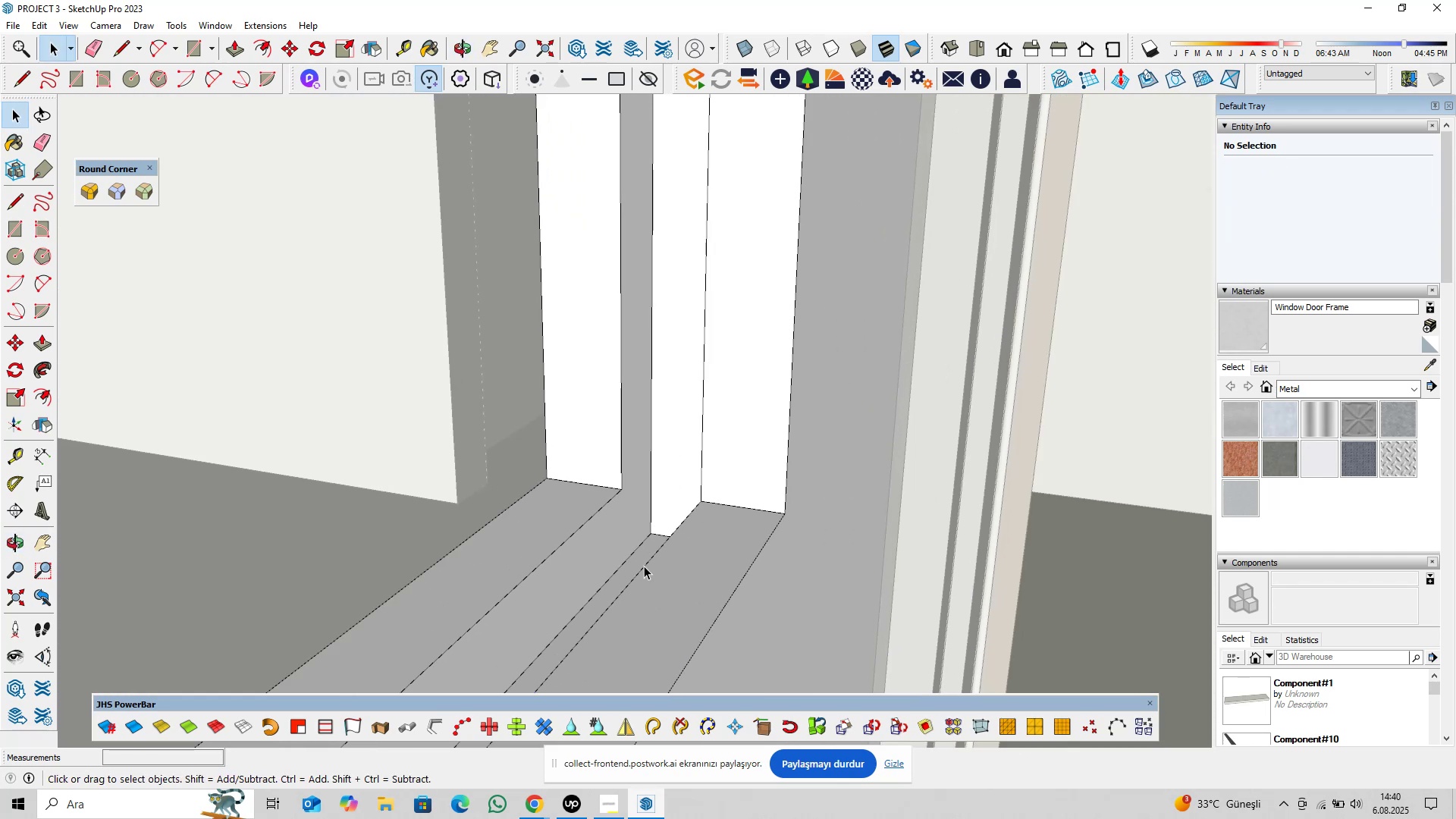 
key(P)
 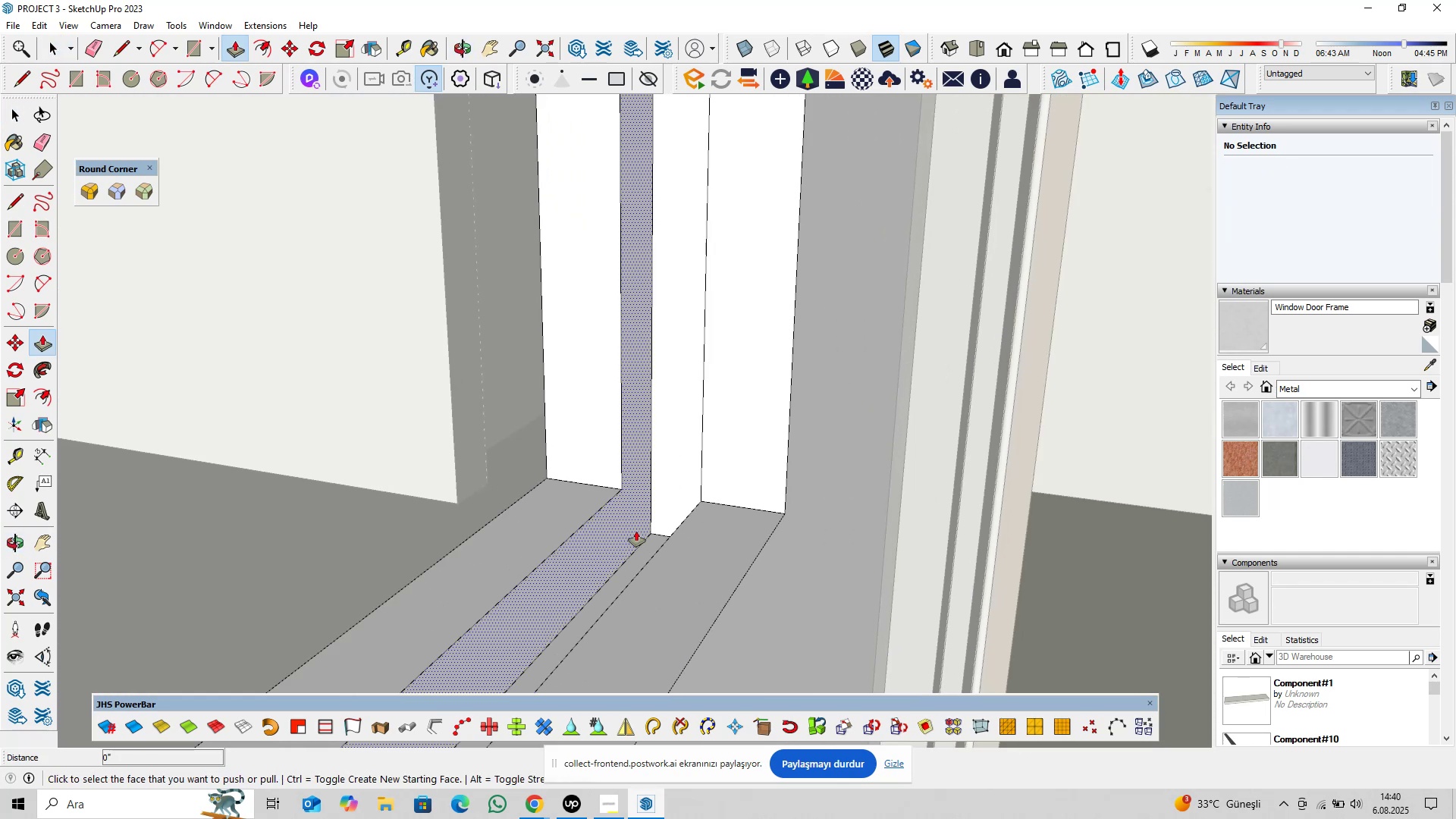 
left_click([636, 527])
 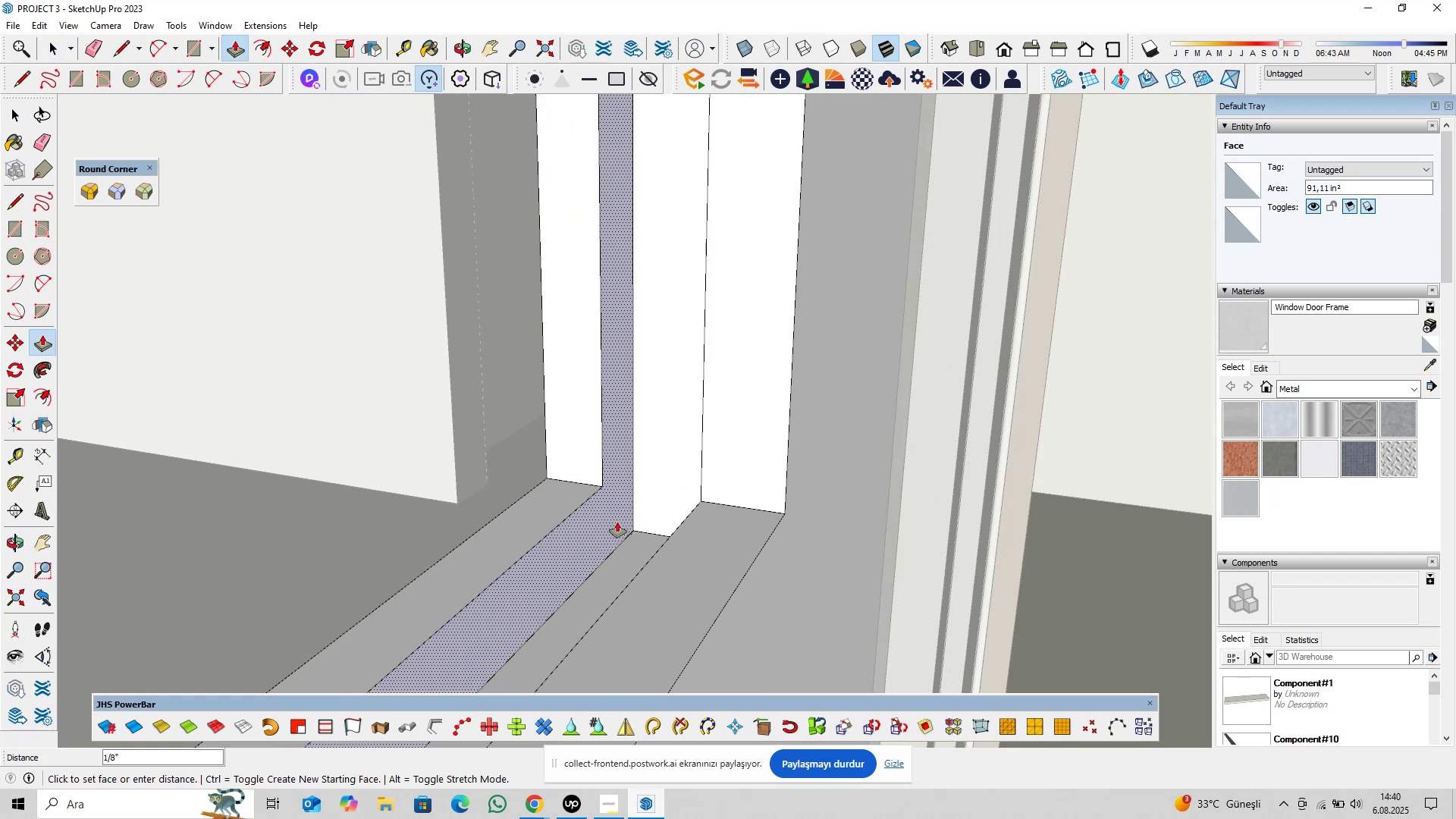 
type(0,125)
 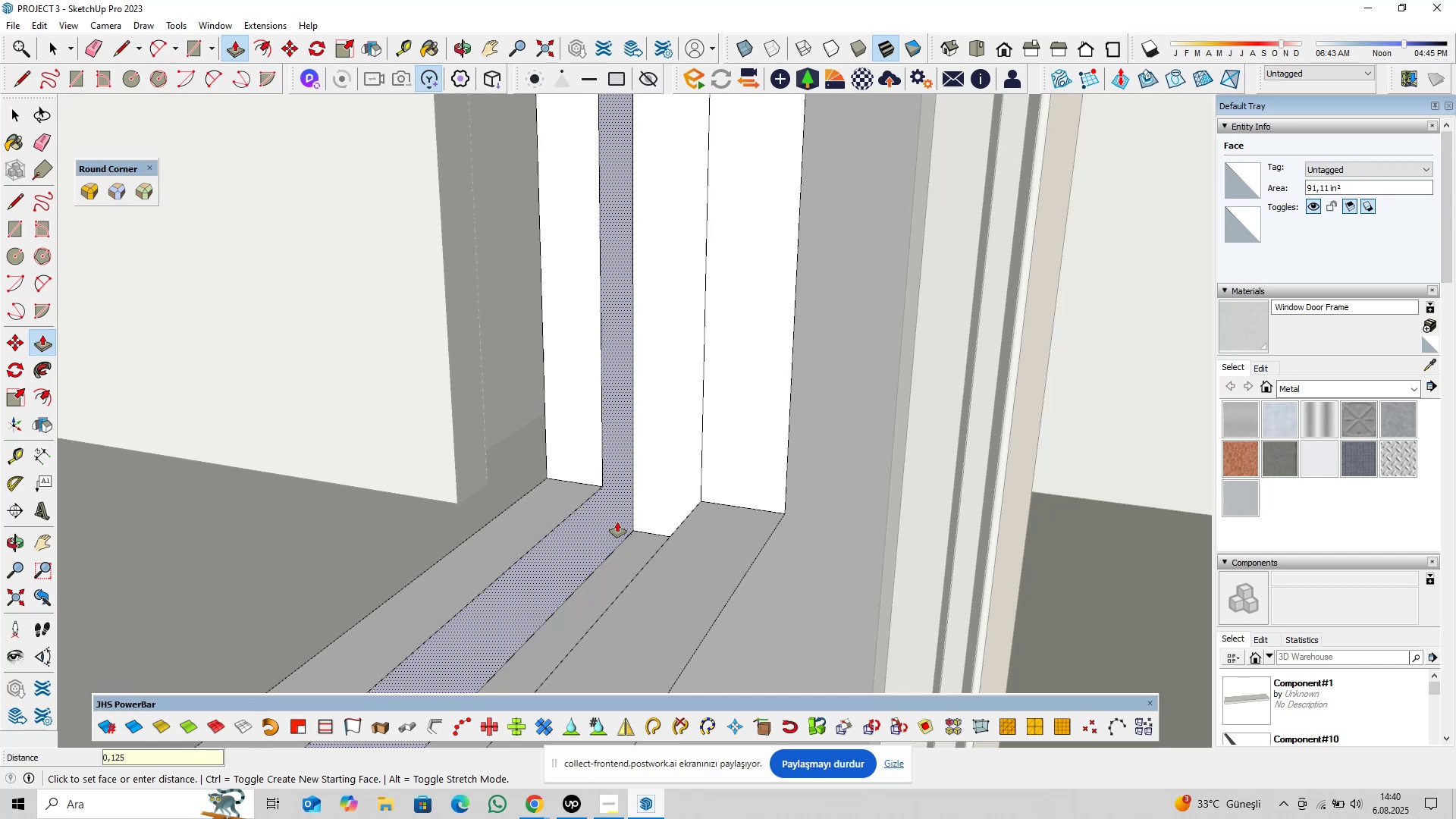 
key(Enter)
 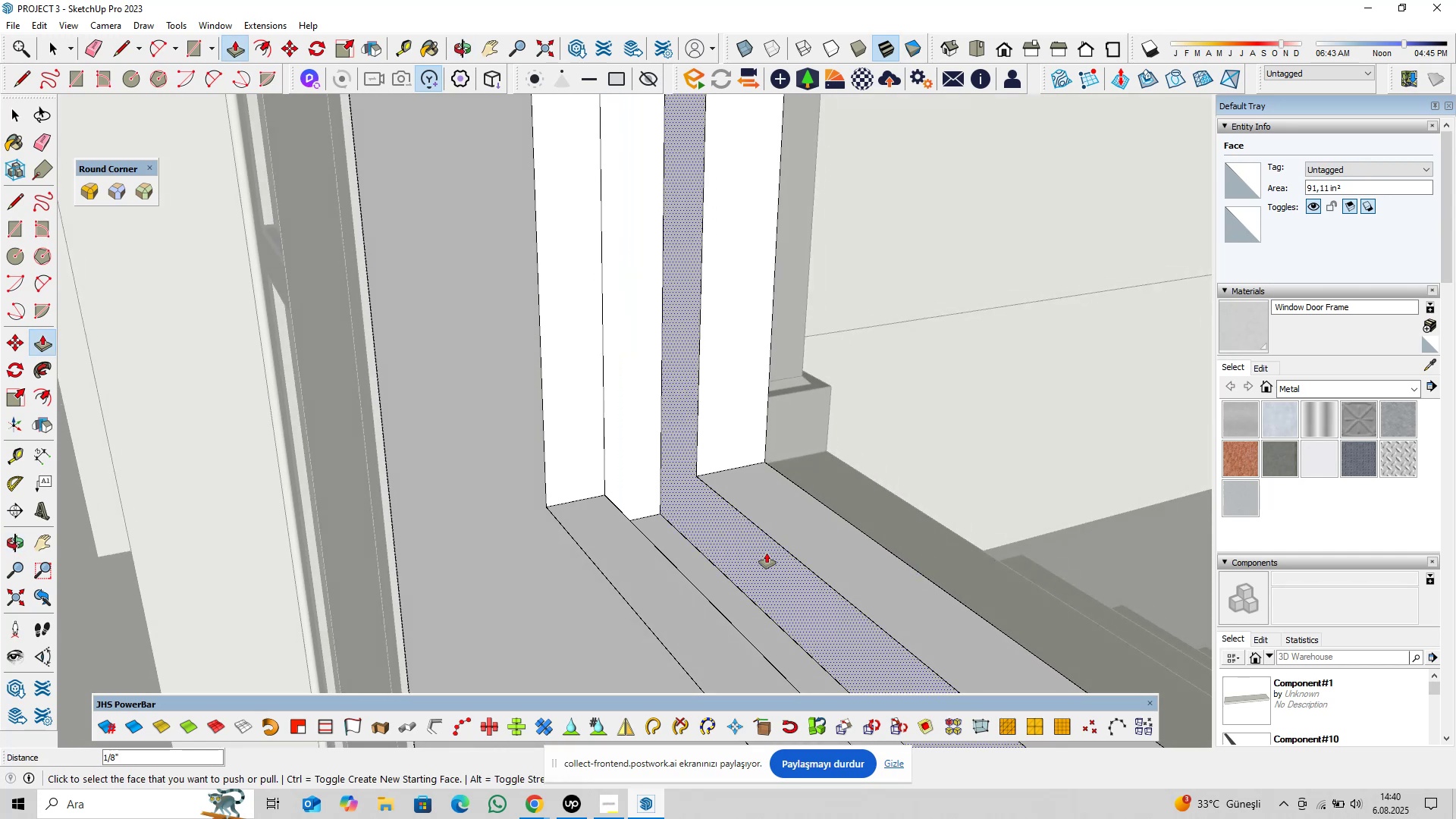 
double_click([767, 553])
 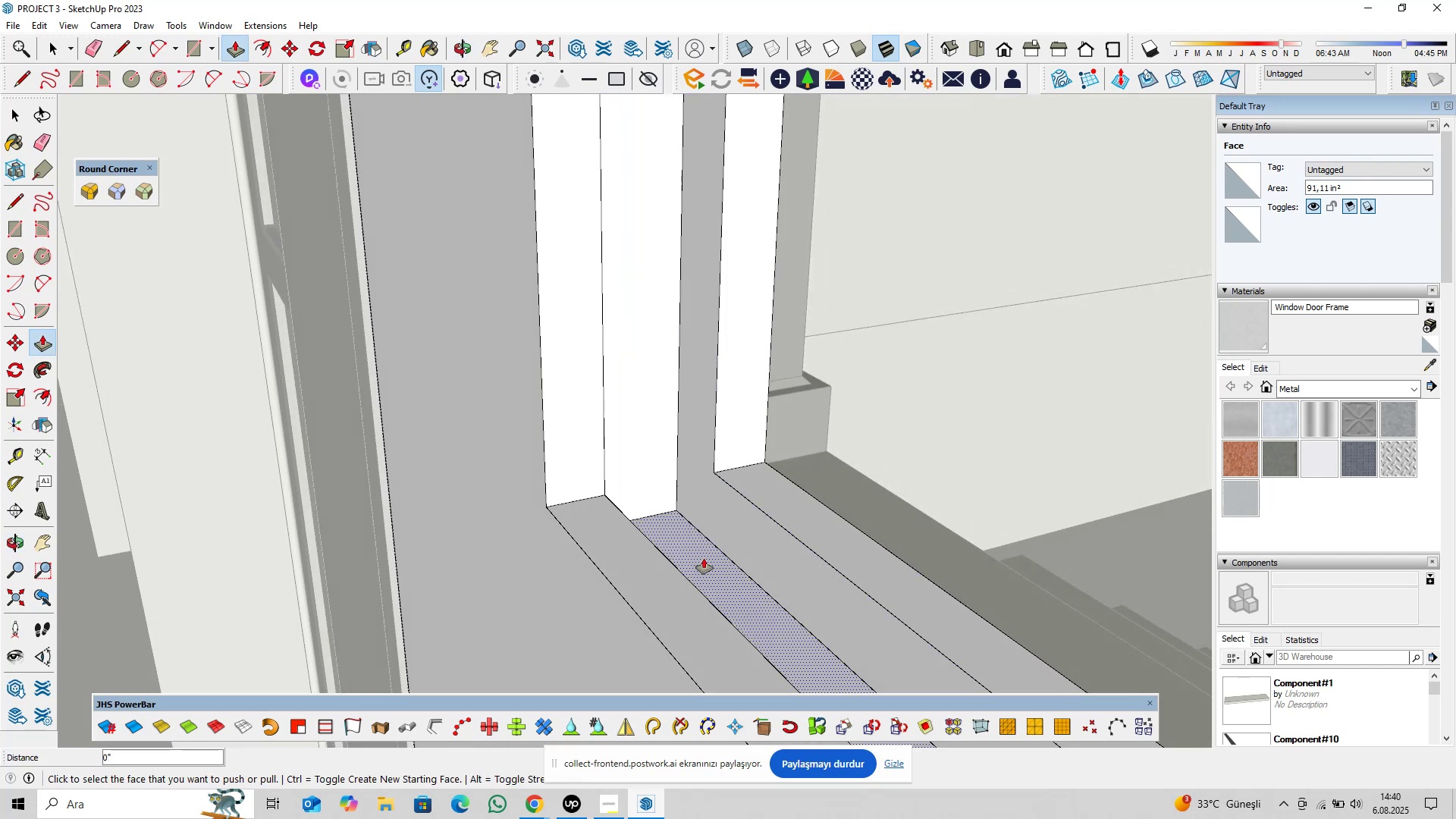 
scroll: coordinate [660, 484], scroll_direction: down, amount: 12.0
 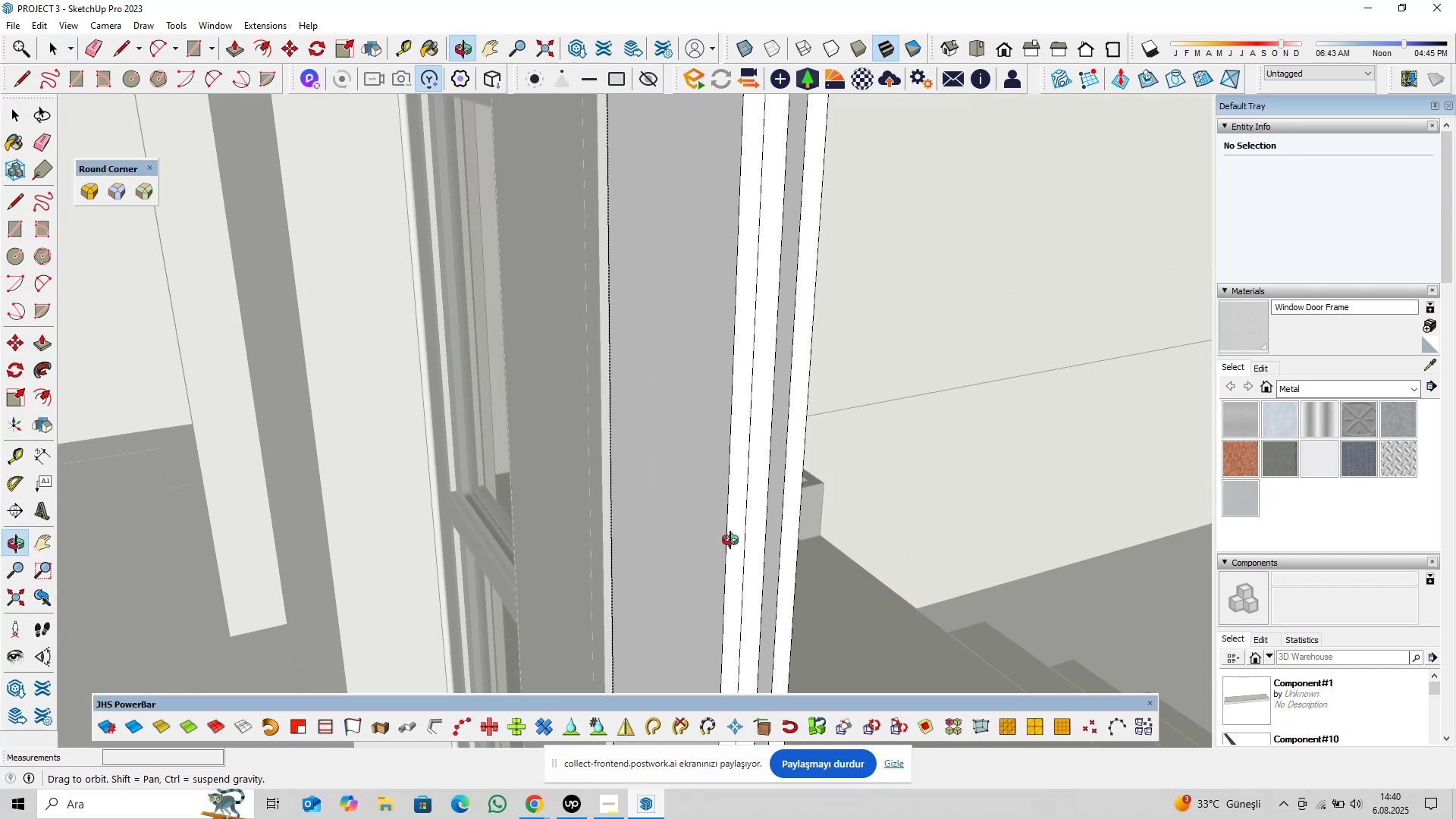 
key(Space)
 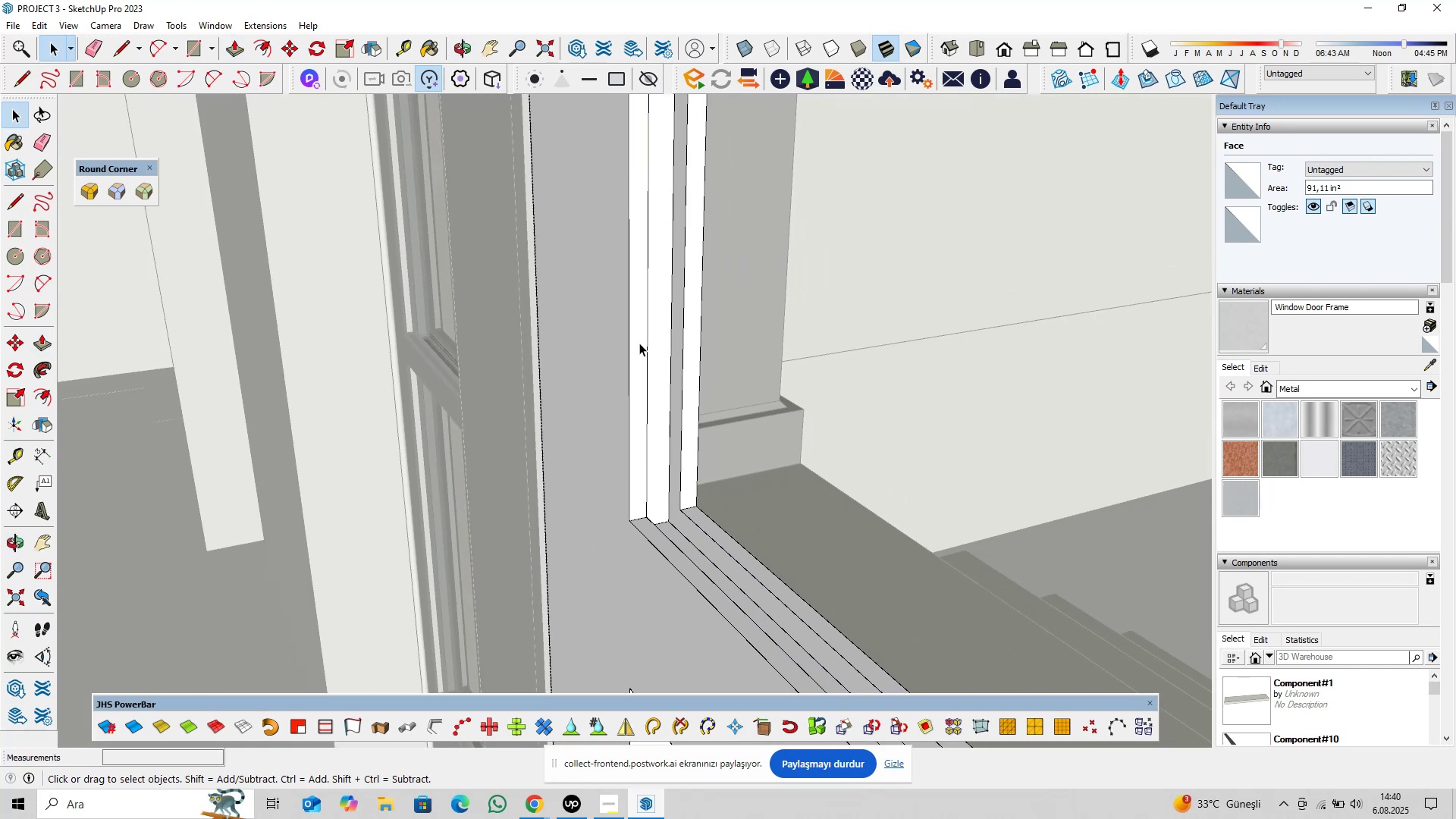 
key(Shift+ShiftLeft)
 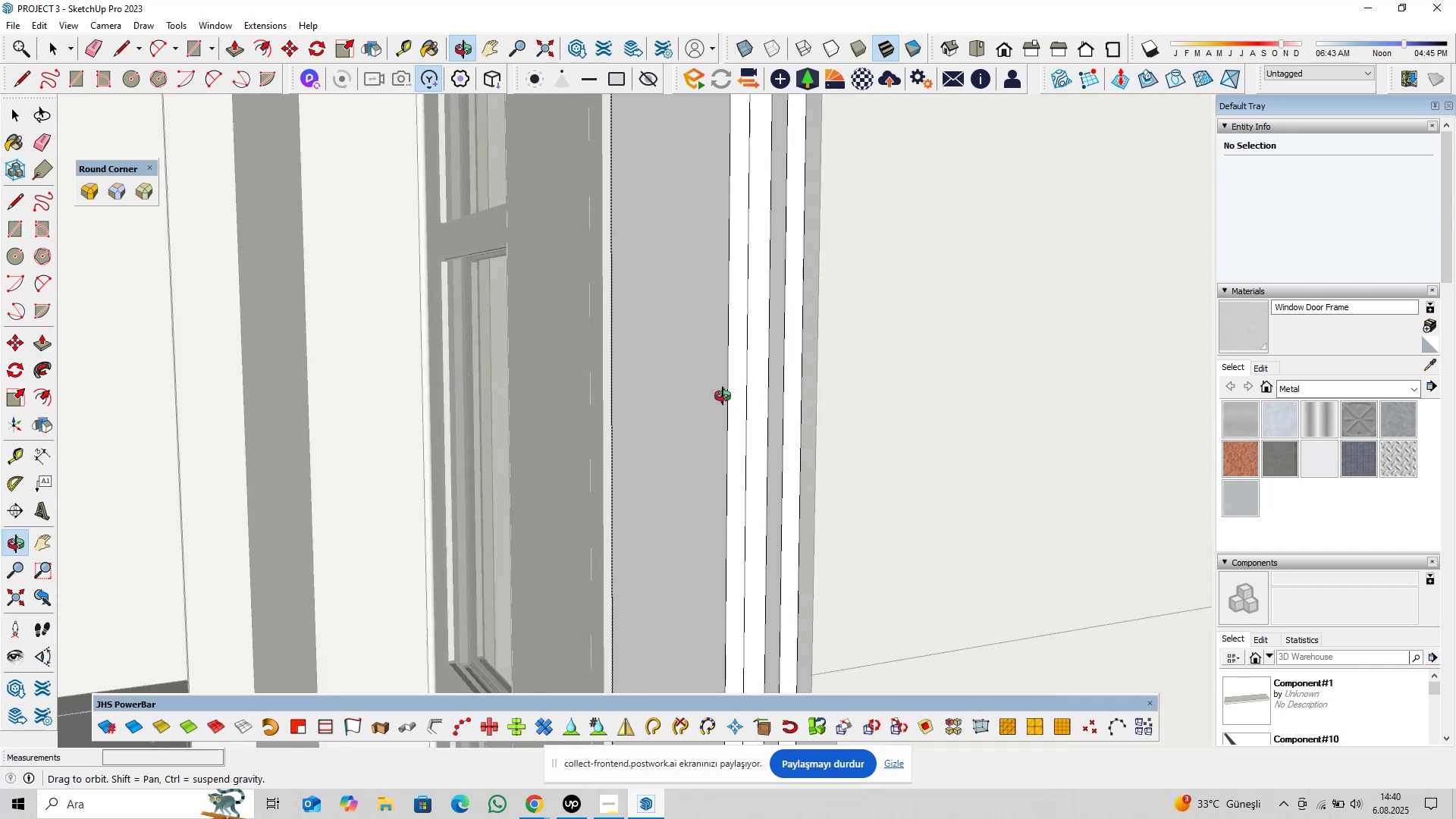 
hold_key(key=ShiftLeft, duration=1.53)
 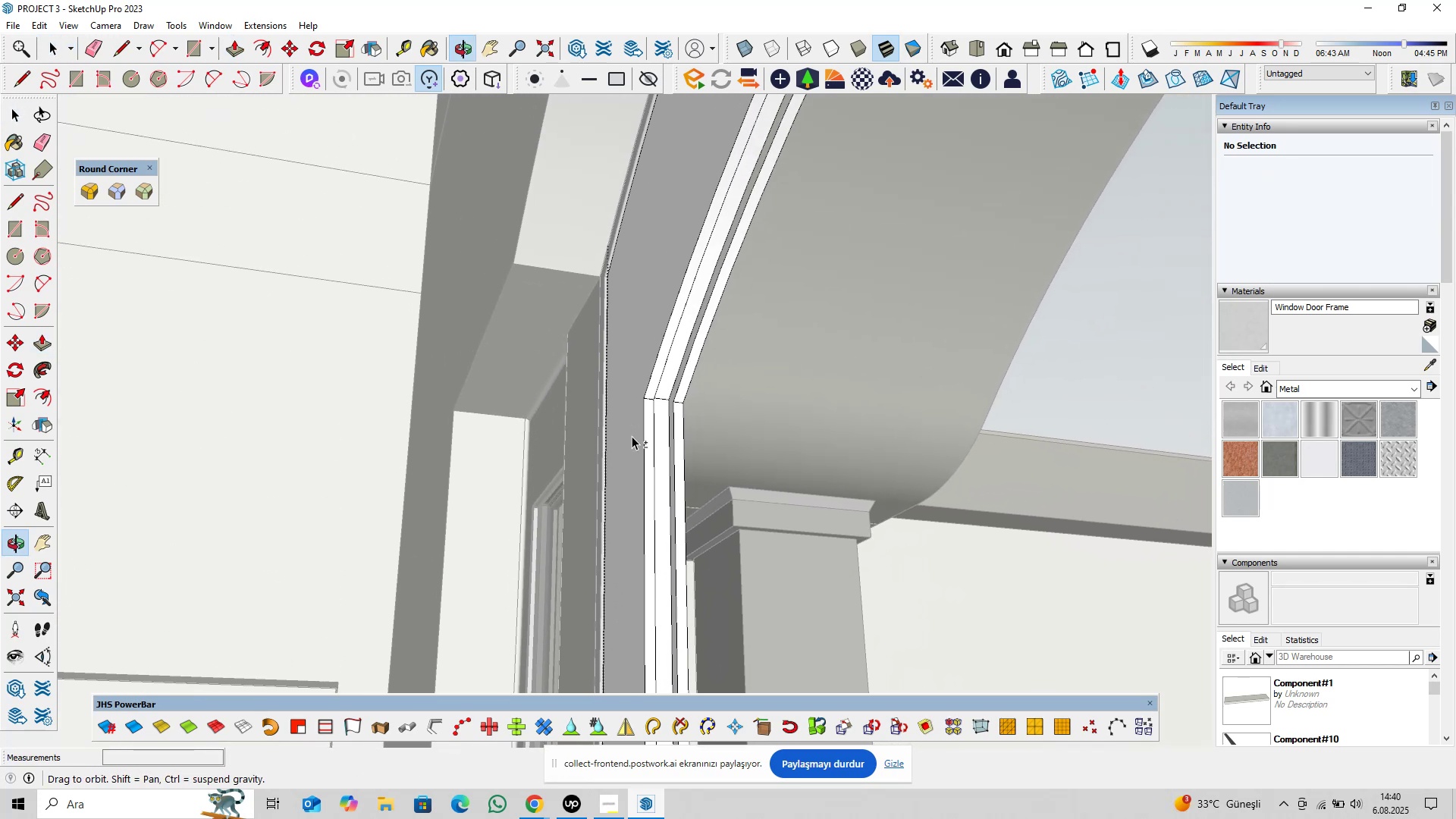 
hold_key(key=ShiftLeft, duration=0.53)
 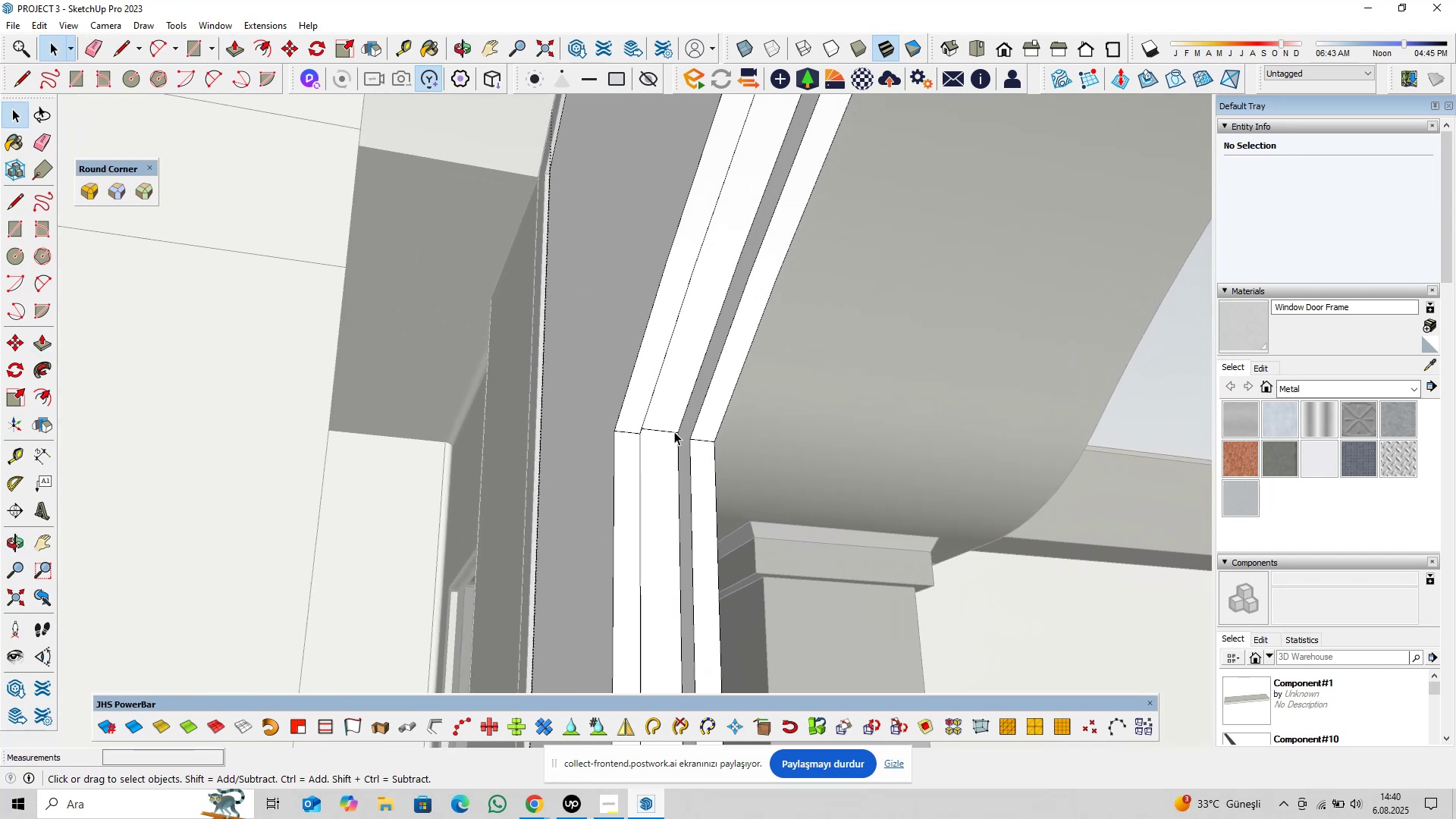 
hold_key(key=ShiftLeft, duration=1.56)
scroll: coordinate [670, 435], scroll_direction: up, amount: 9.0
 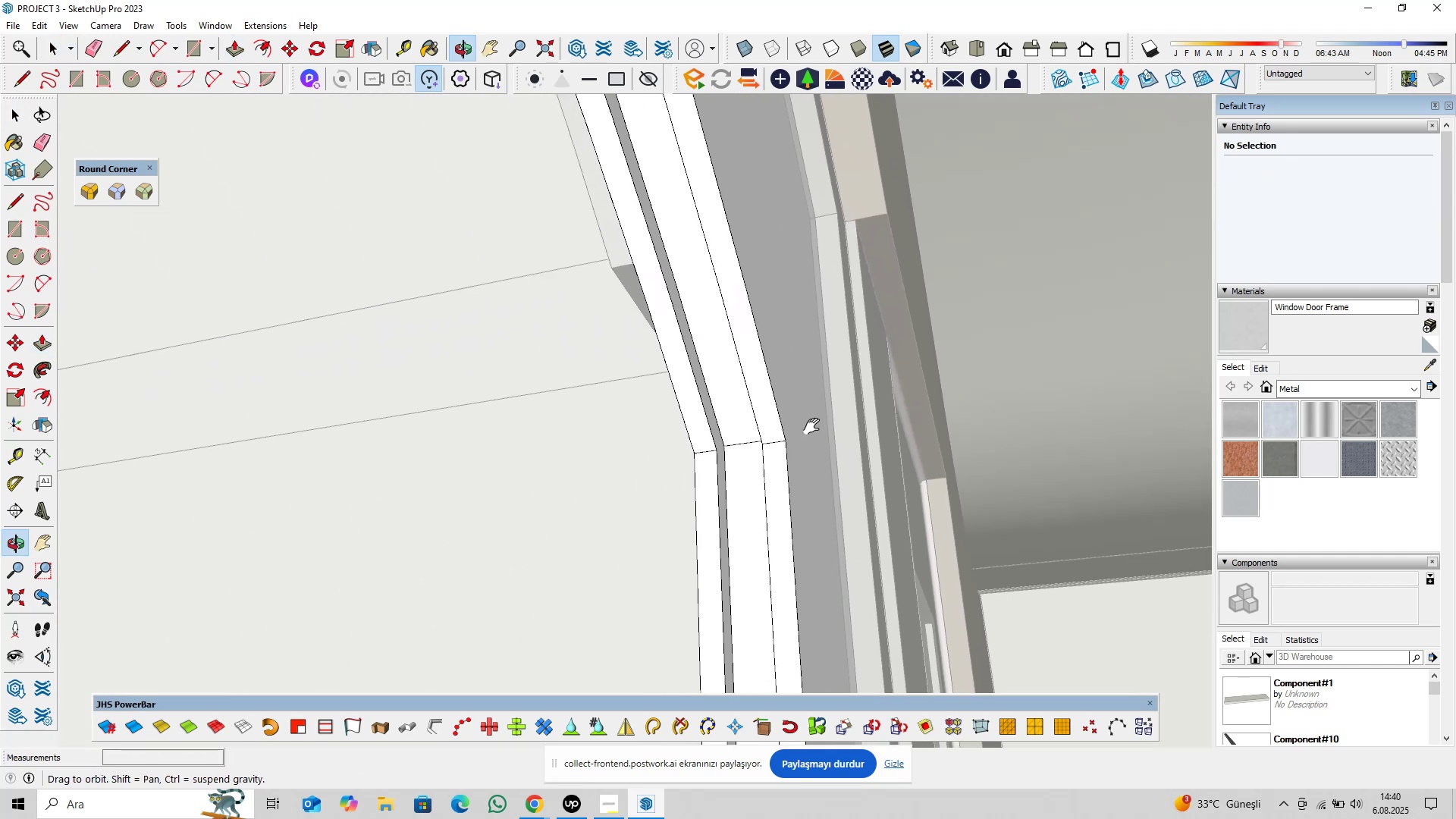 
hold_key(key=ShiftLeft, duration=0.68)
 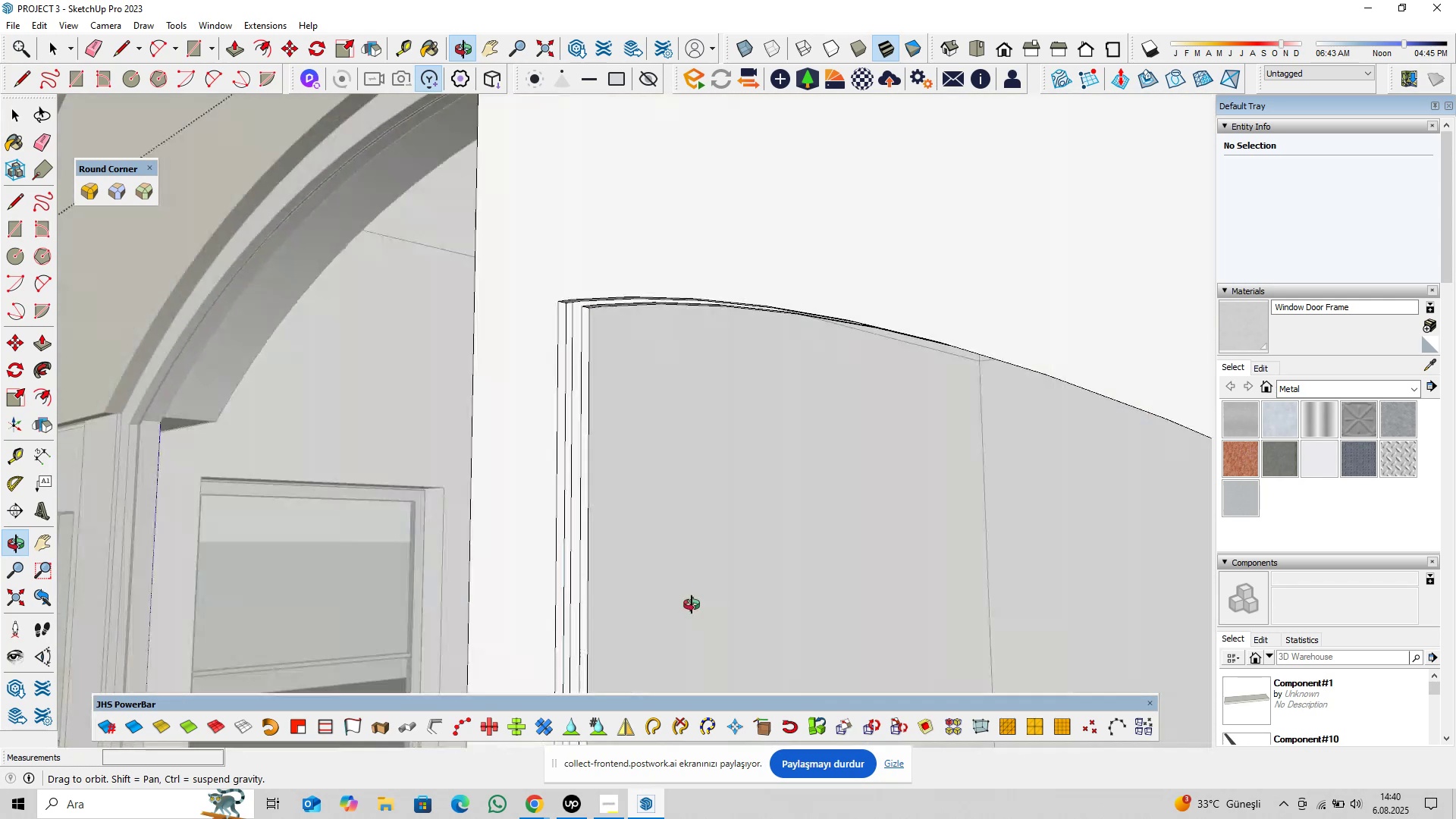 
hold_key(key=ShiftLeft, duration=0.33)
 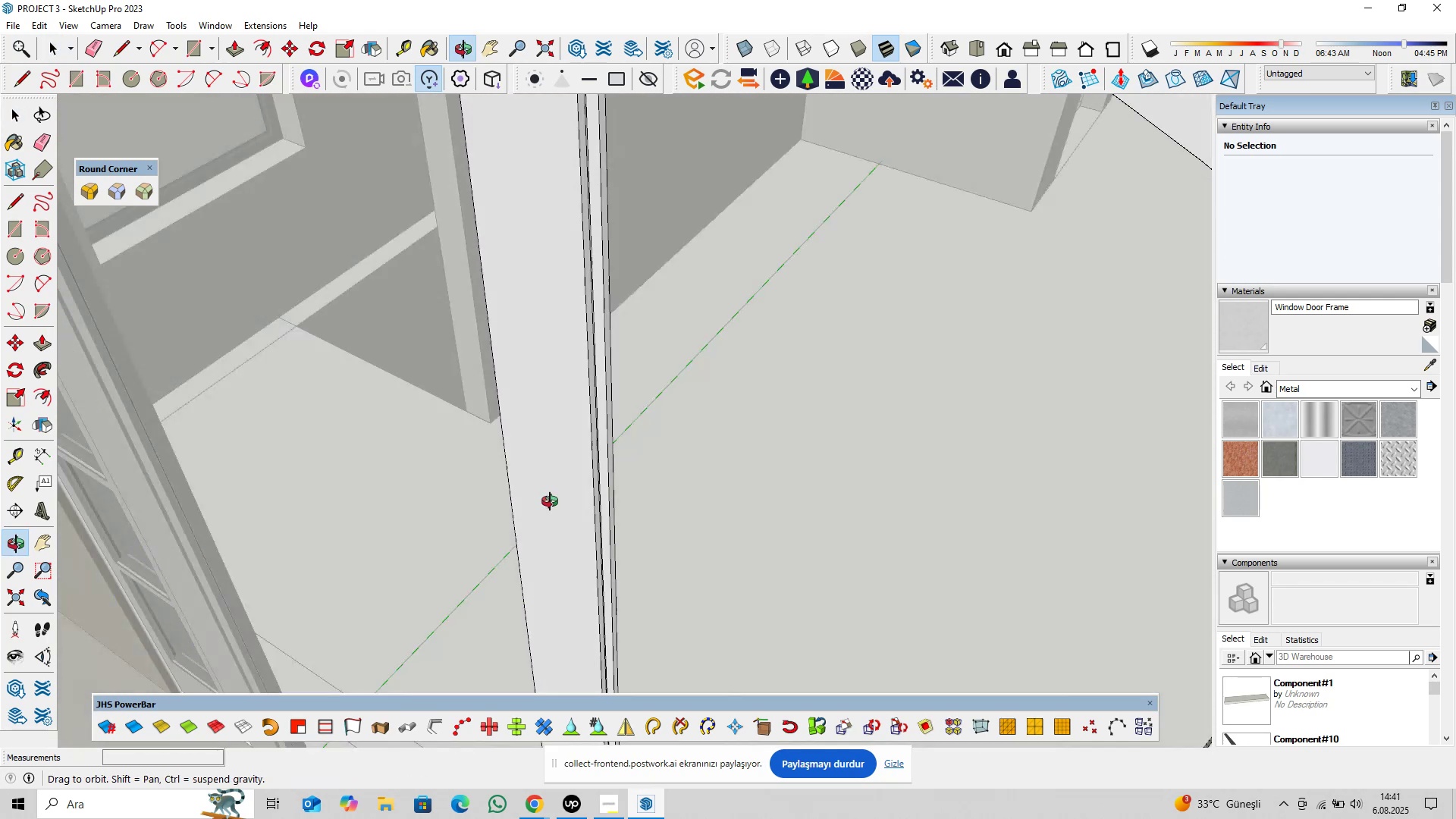 
hold_key(key=ShiftLeft, duration=0.86)
 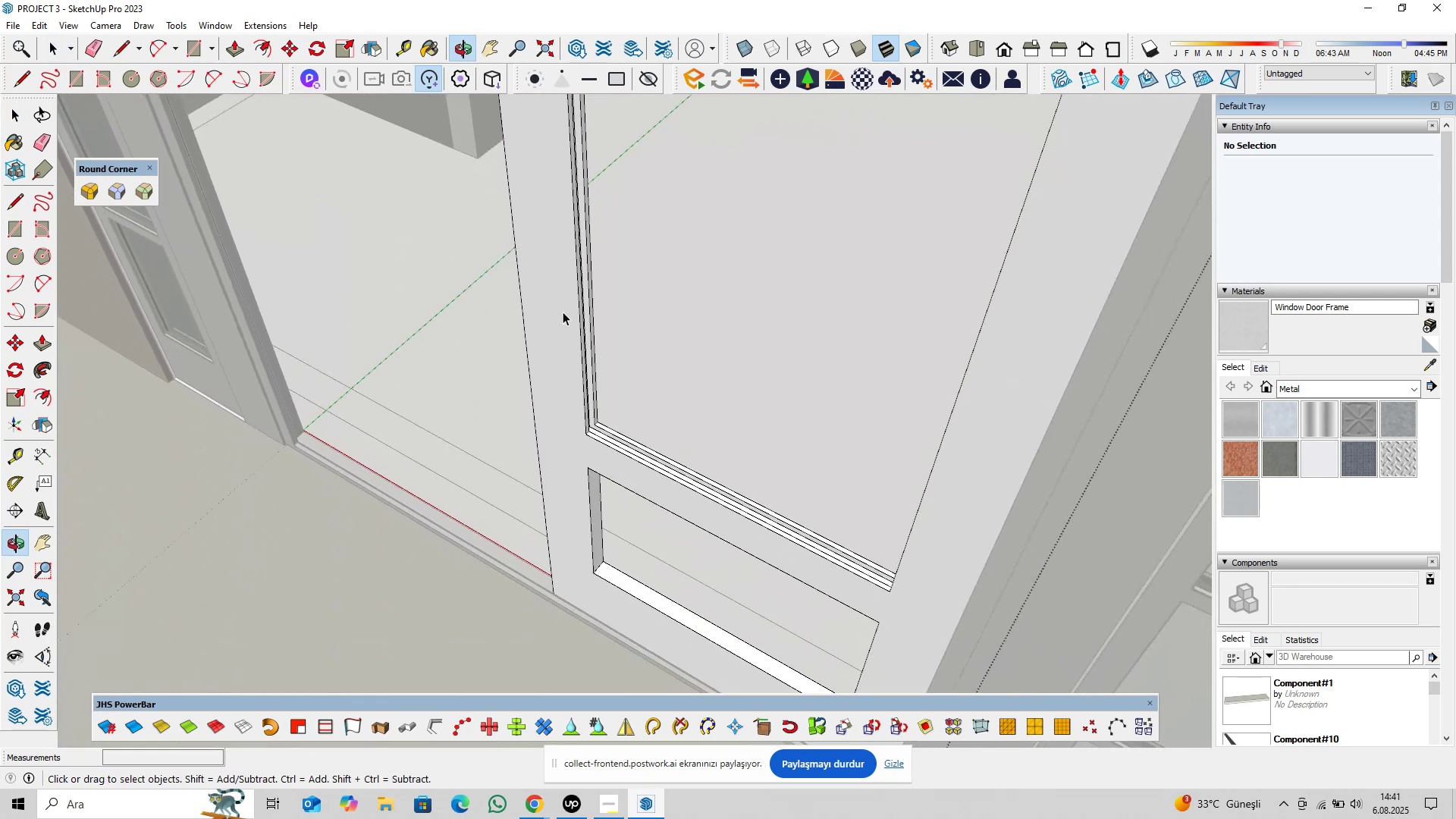 
scroll: coordinate [595, 471], scroll_direction: up, amount: 15.0
 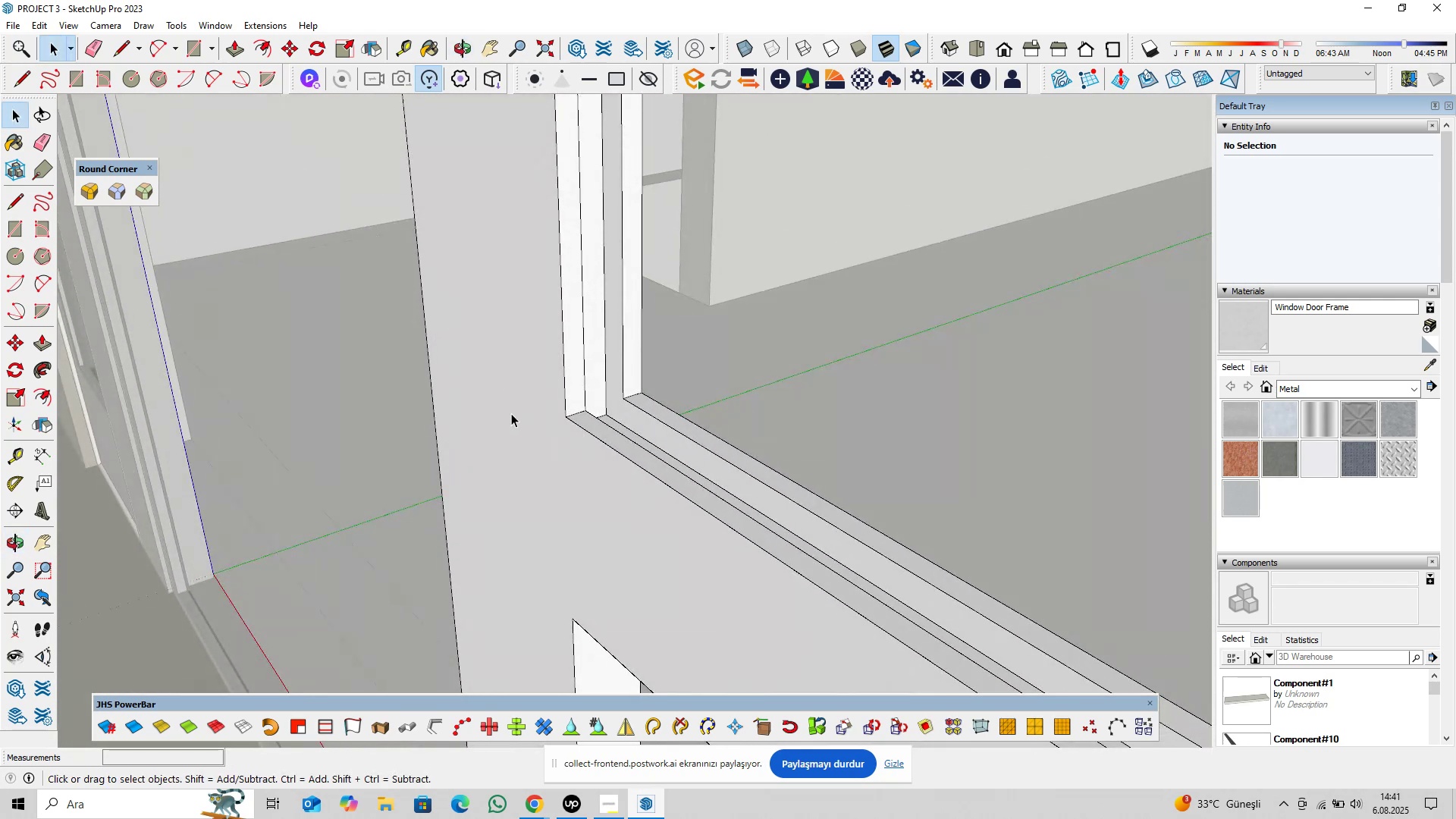 
key(Shift+ShiftLeft)
 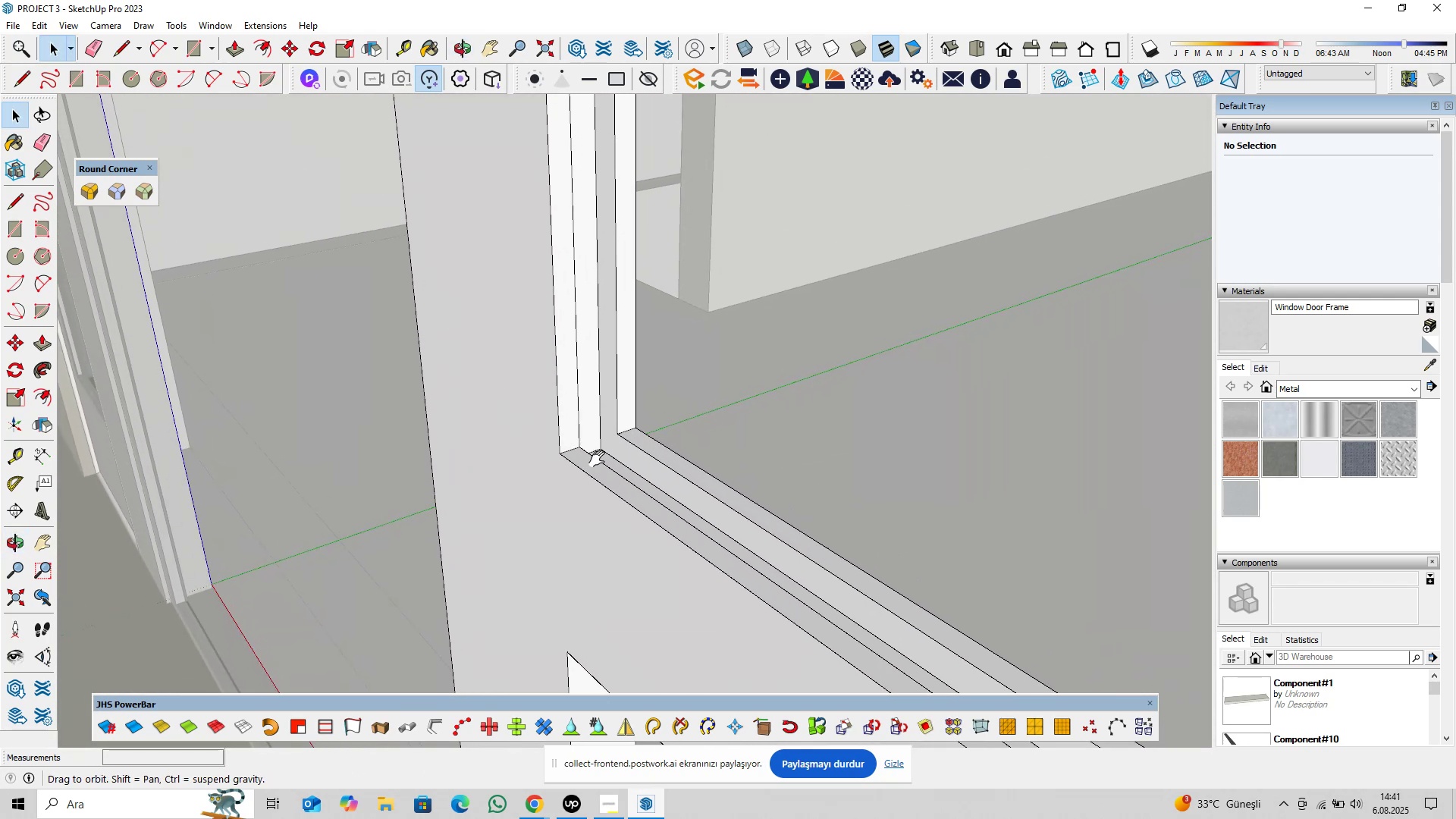 
scroll: coordinate [620, 453], scroll_direction: up, amount: 4.0
 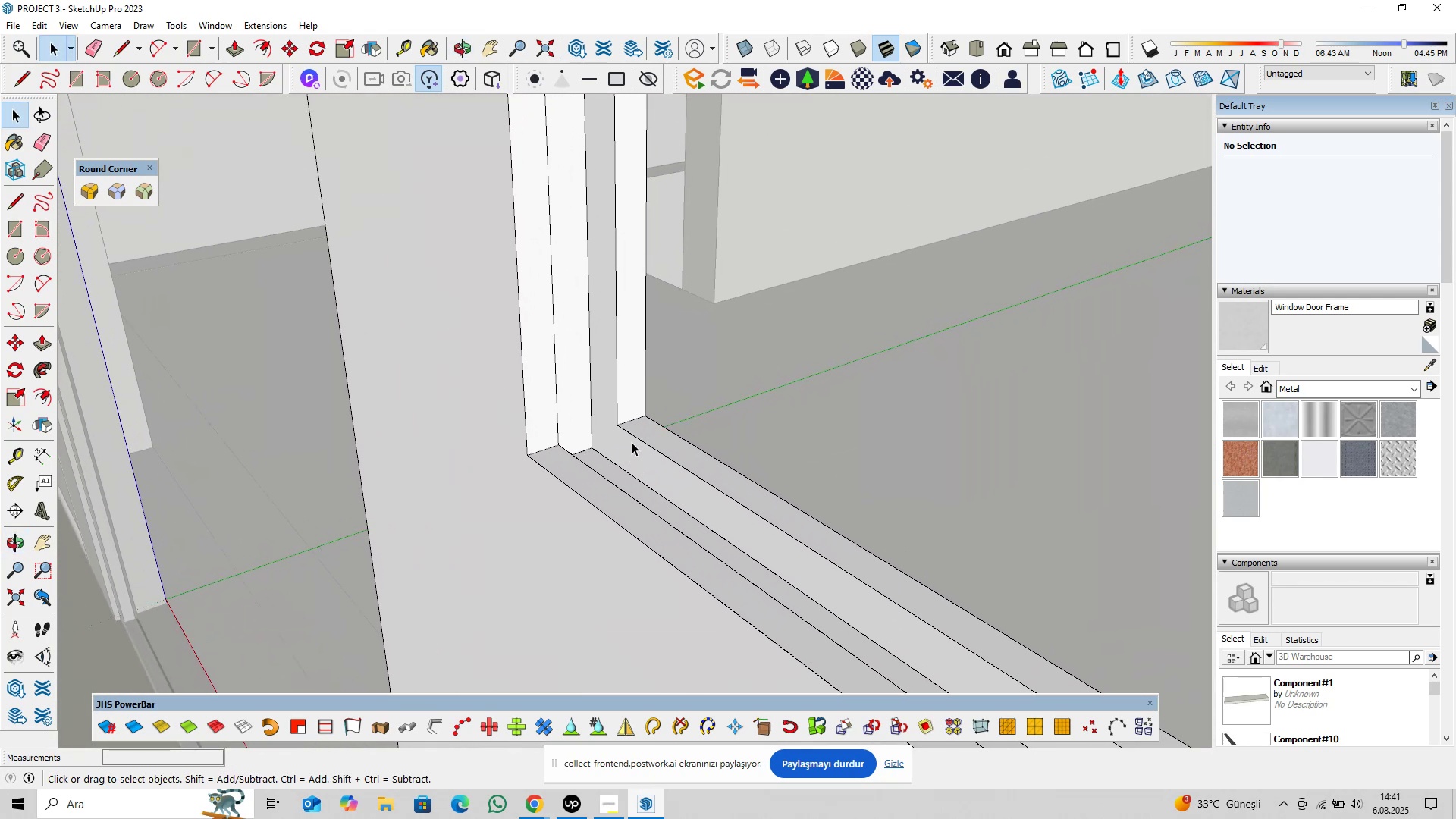 
left_click([634, 437])
 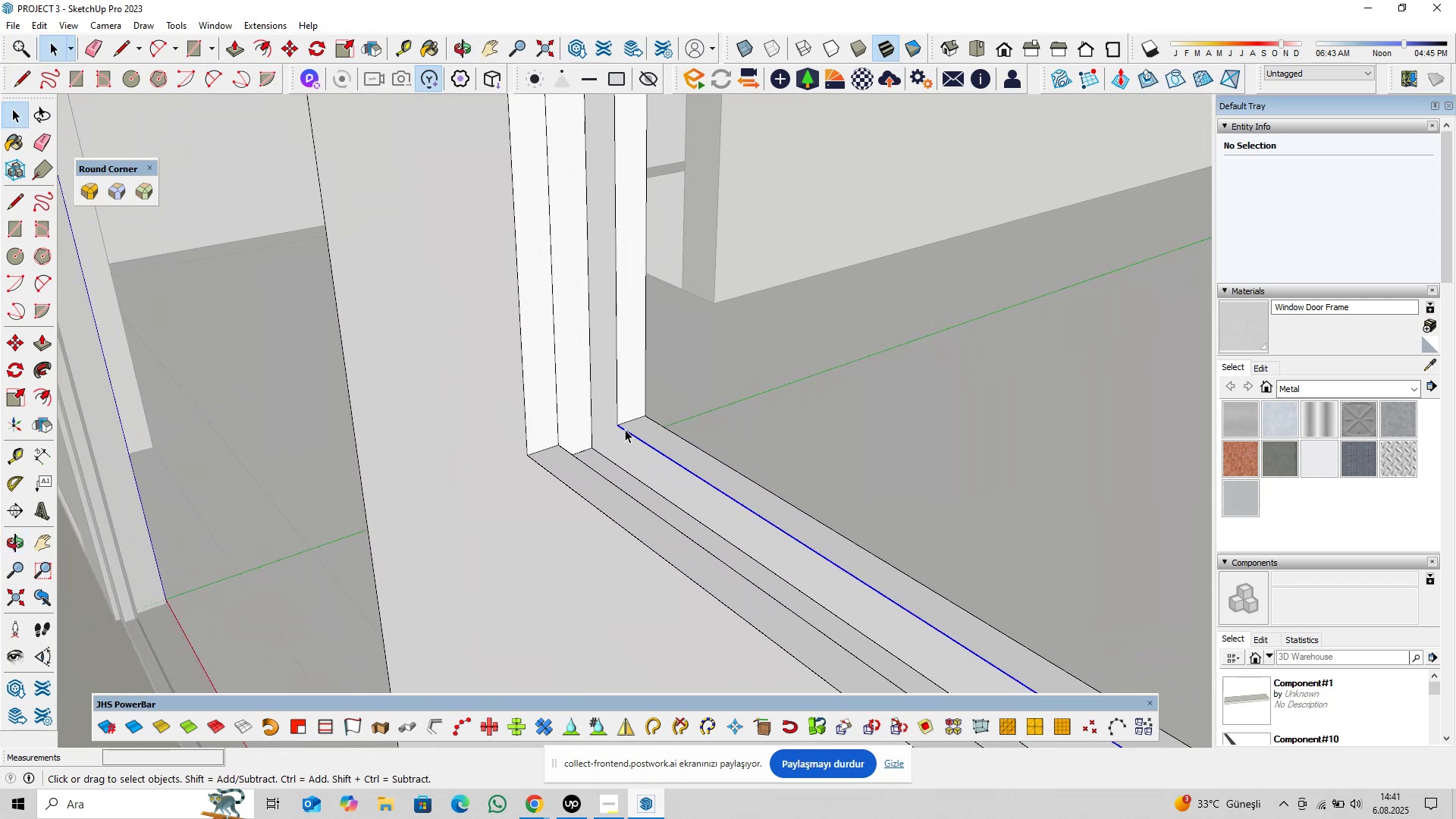 
hold_key(key=ControlLeft, duration=0.73)
left_click([615, 406])
 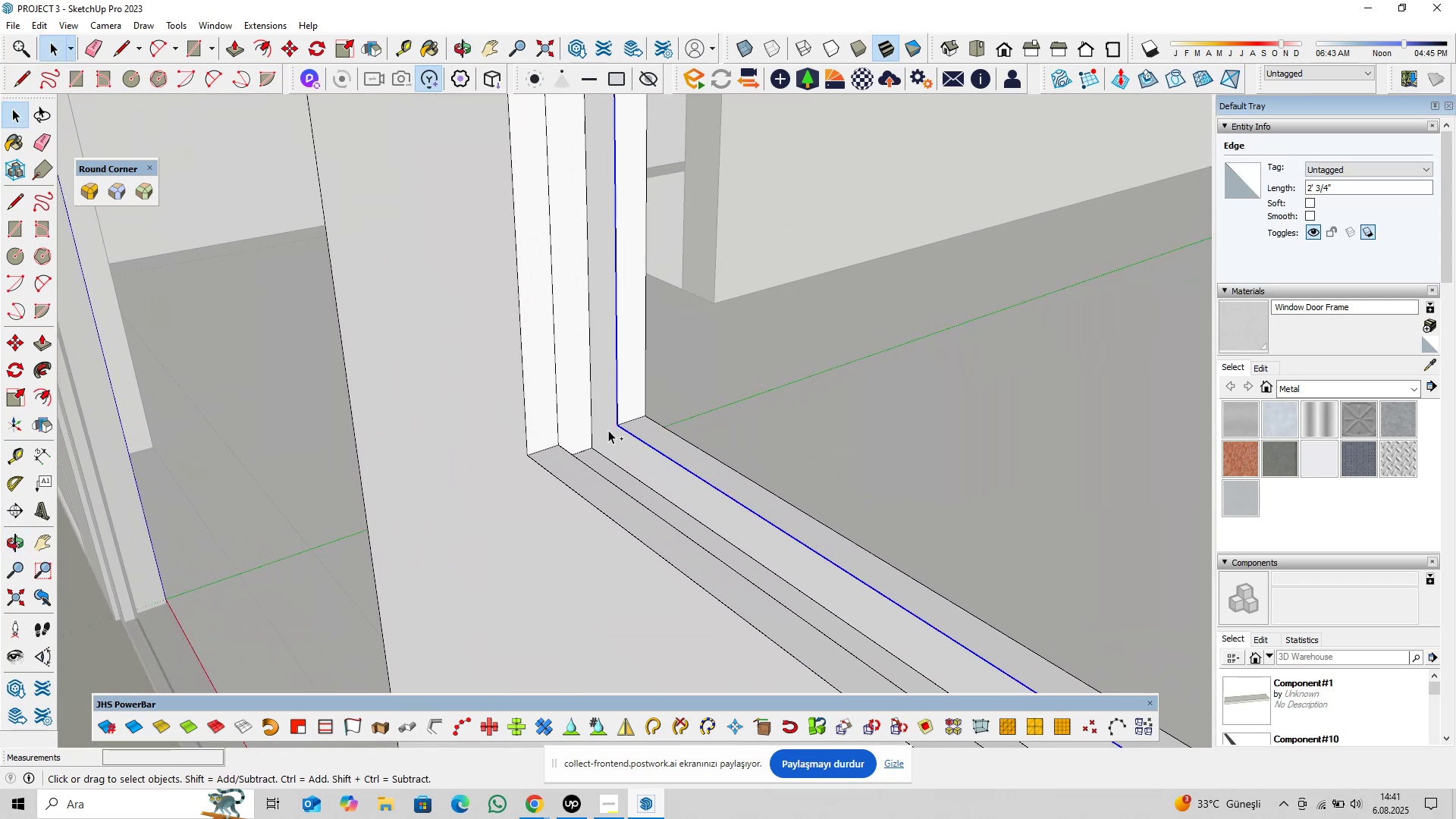 
scroll: coordinate [575, 448], scroll_direction: down, amount: 5.0
 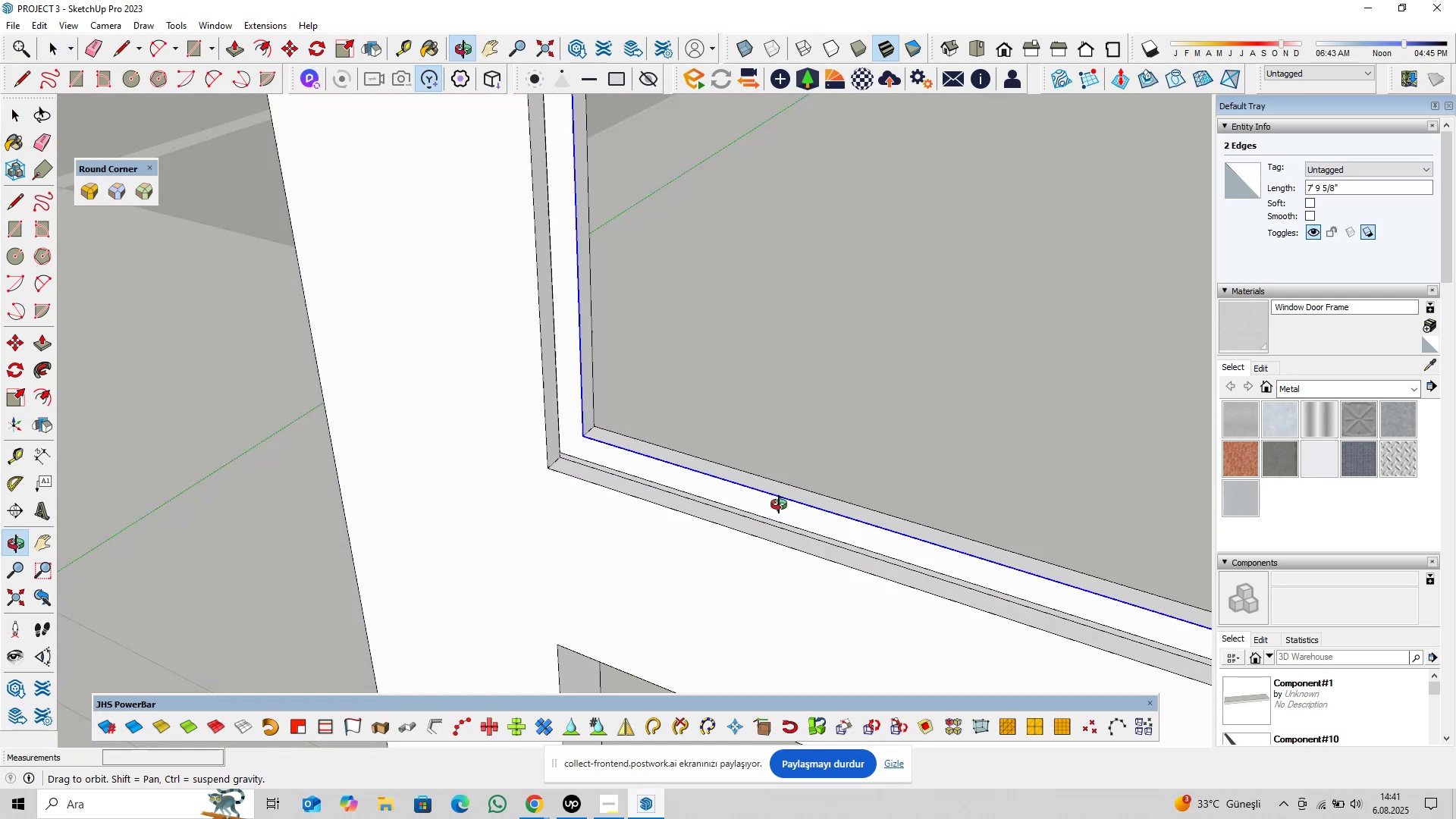 
hold_key(key=ShiftLeft, duration=0.35)
 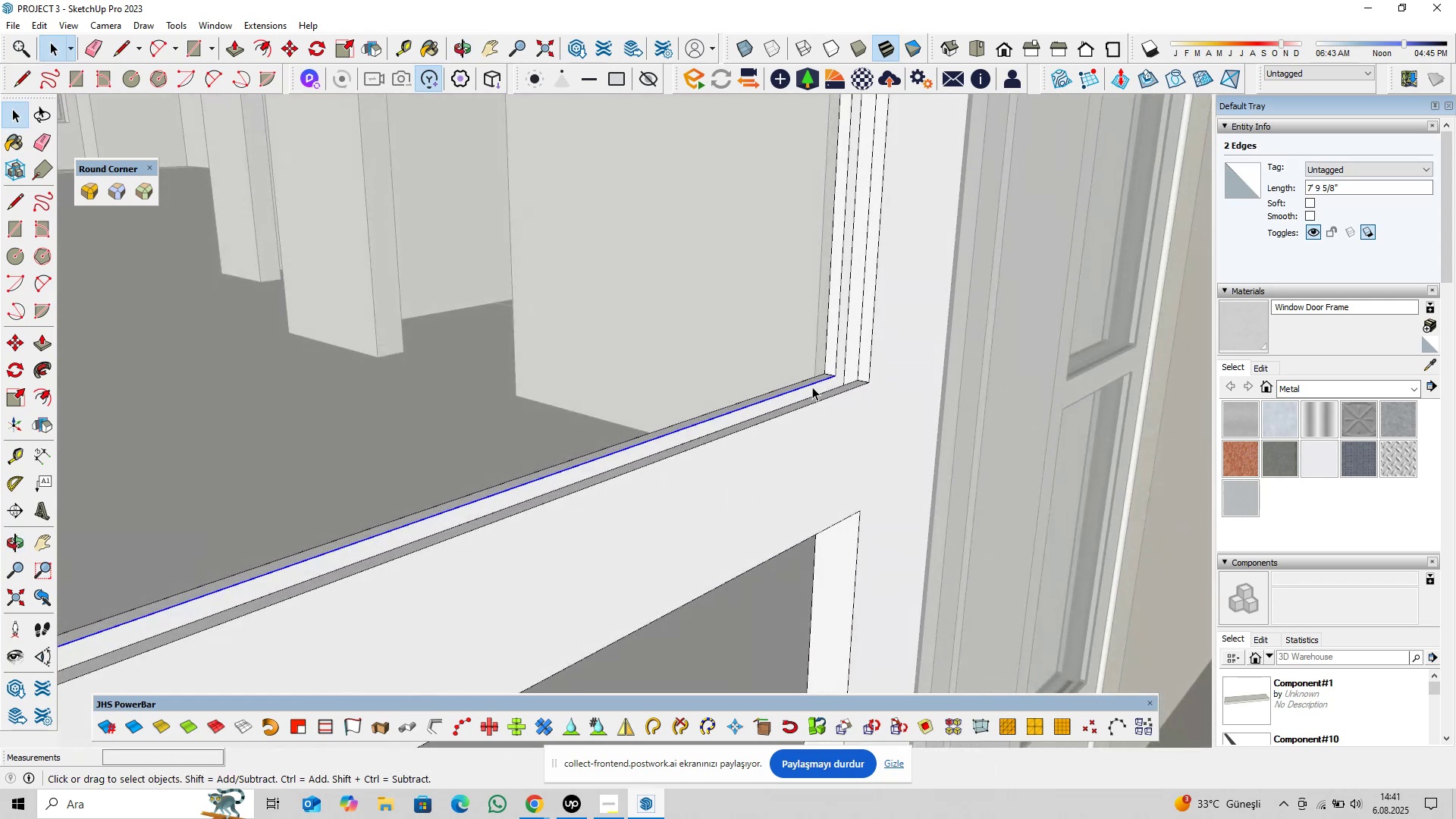 
hold_key(key=ControlLeft, duration=0.76)
left_click([836, 346])
 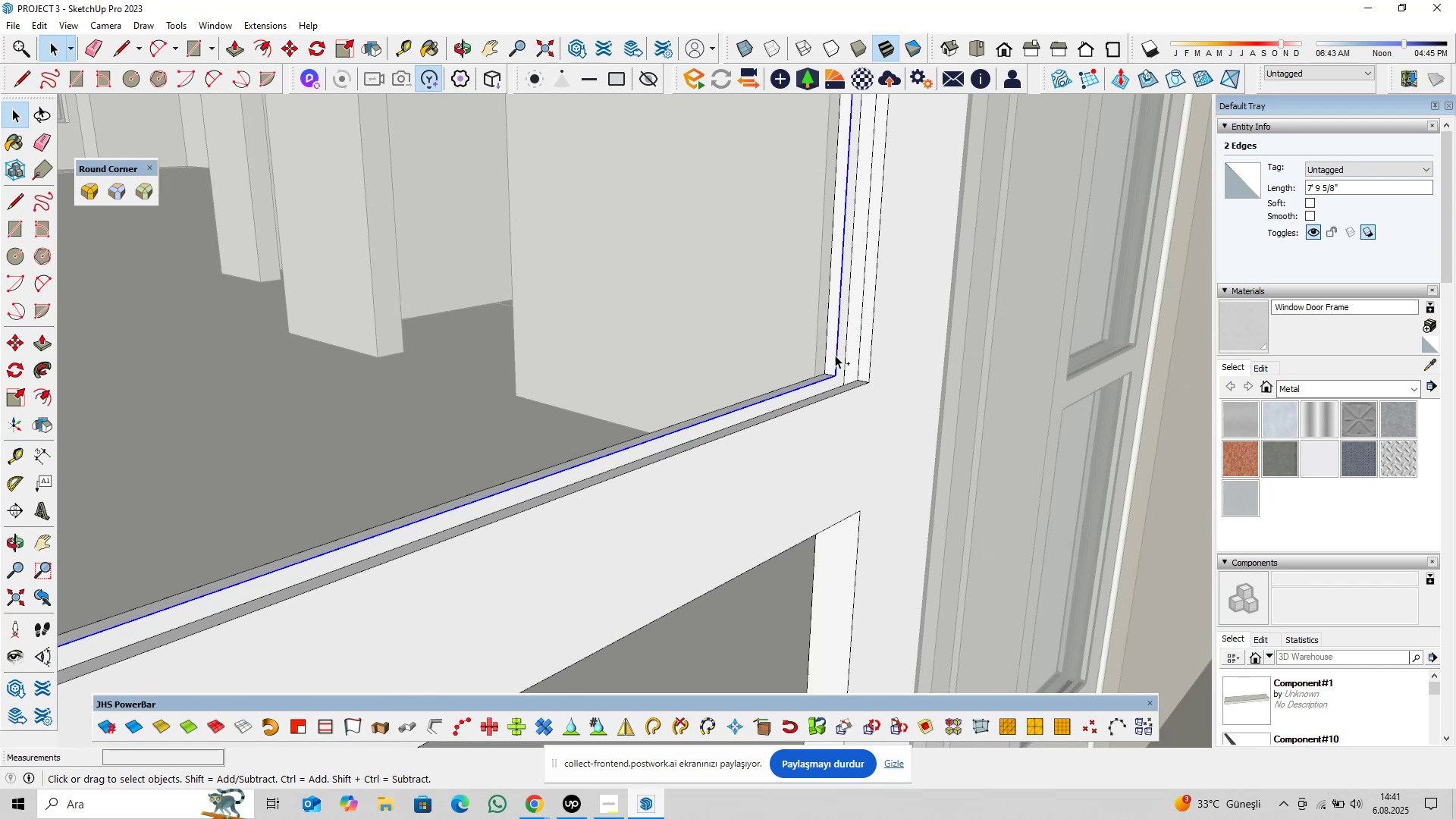 
scroll: coordinate [846, 334], scroll_direction: down, amount: 12.0
 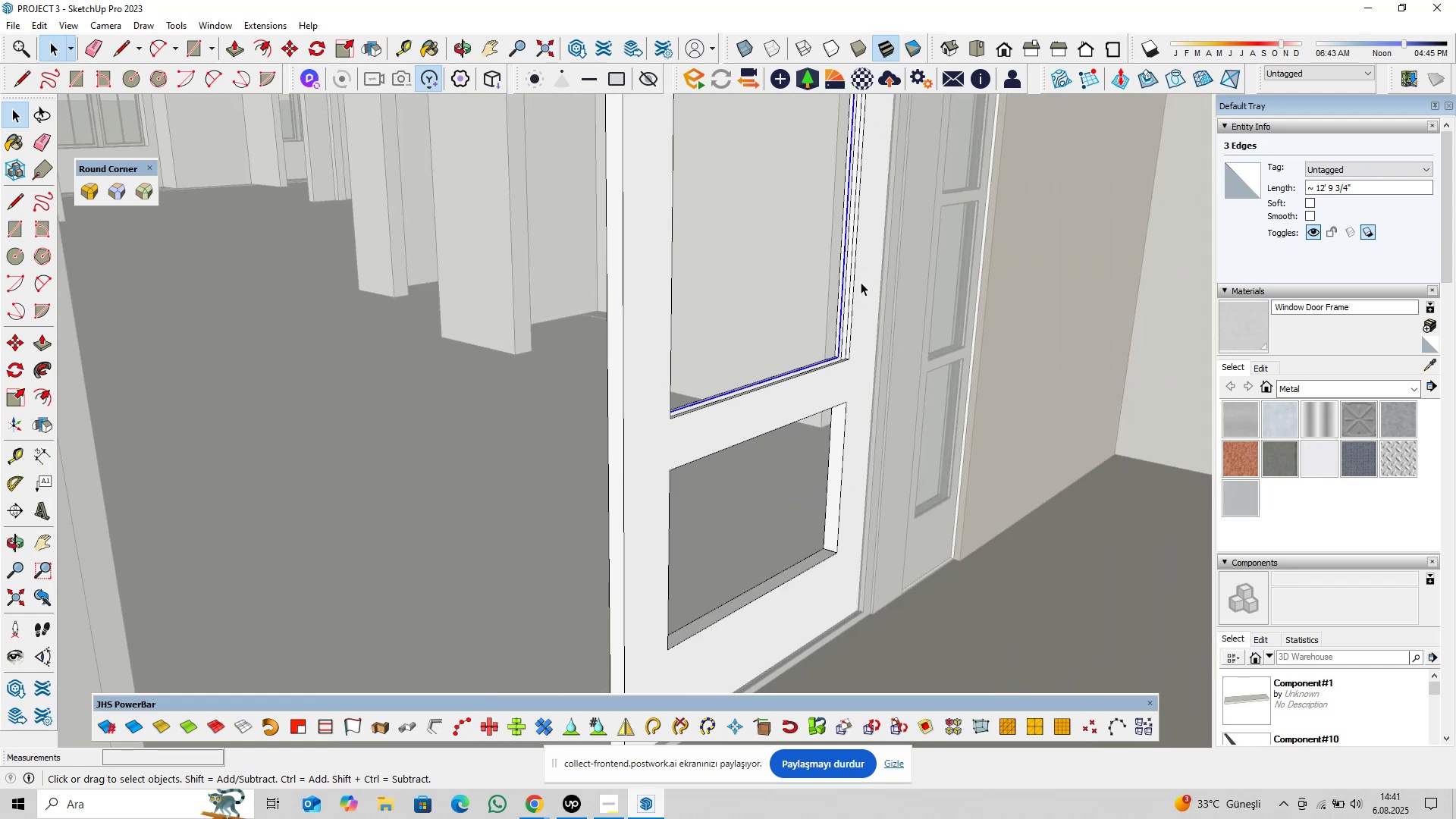 
key(Shift+ShiftLeft)
 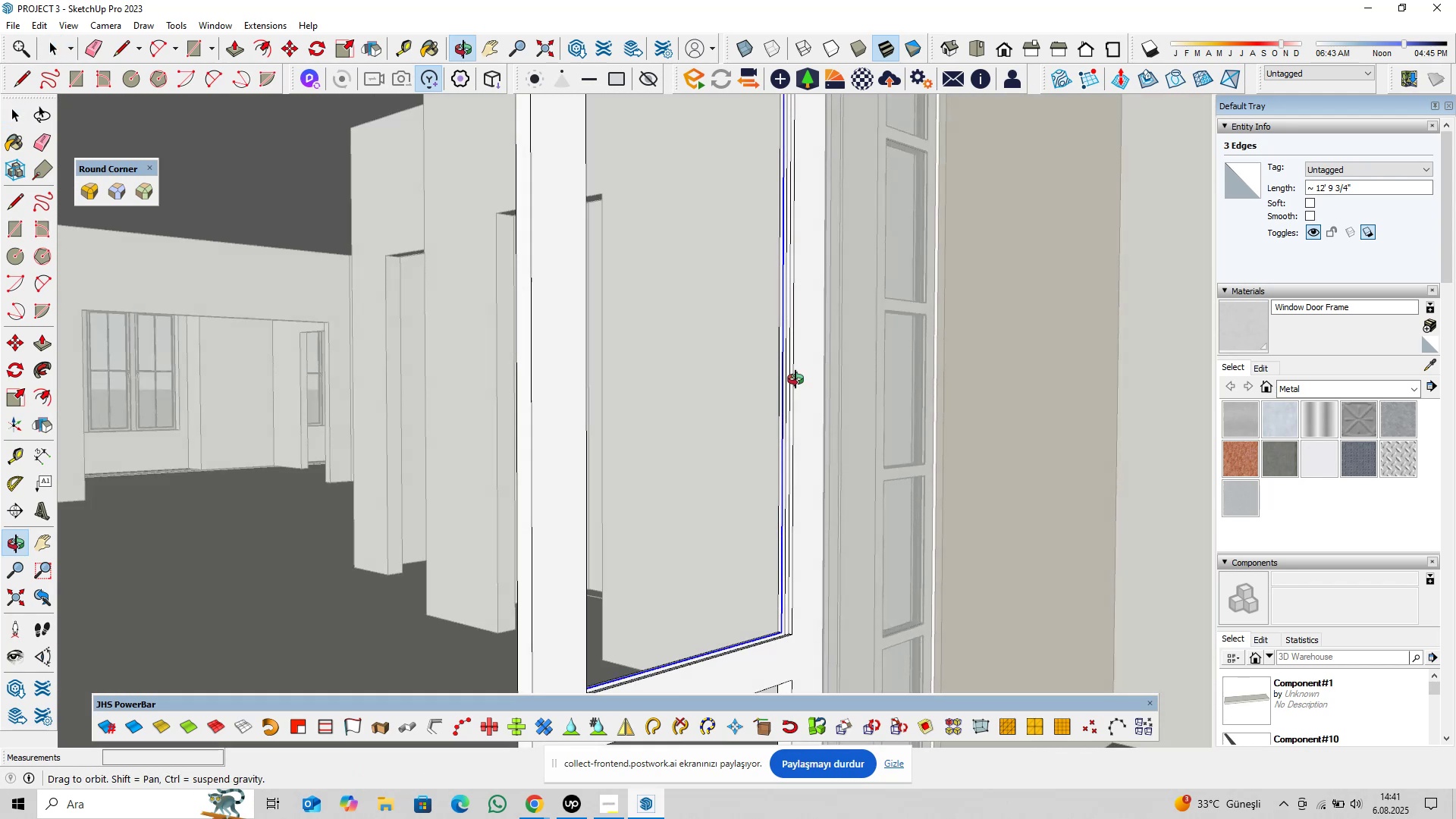 
hold_key(key=ShiftLeft, duration=0.64)
scroll: coordinate [740, 389], scroll_direction: up, amount: 17.0
 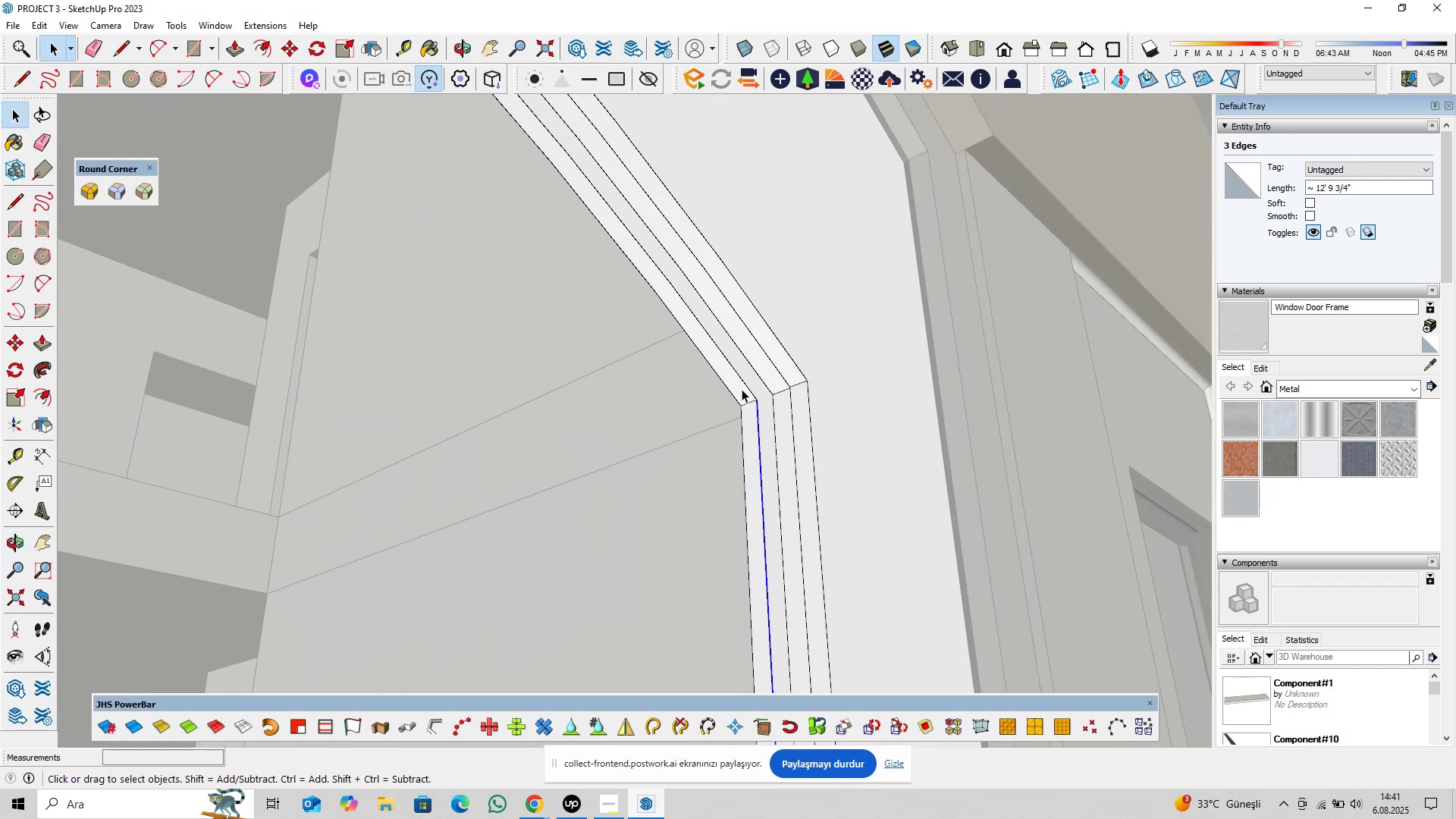 
hold_key(key=ControlLeft, duration=0.84)
left_click([744, 384])
 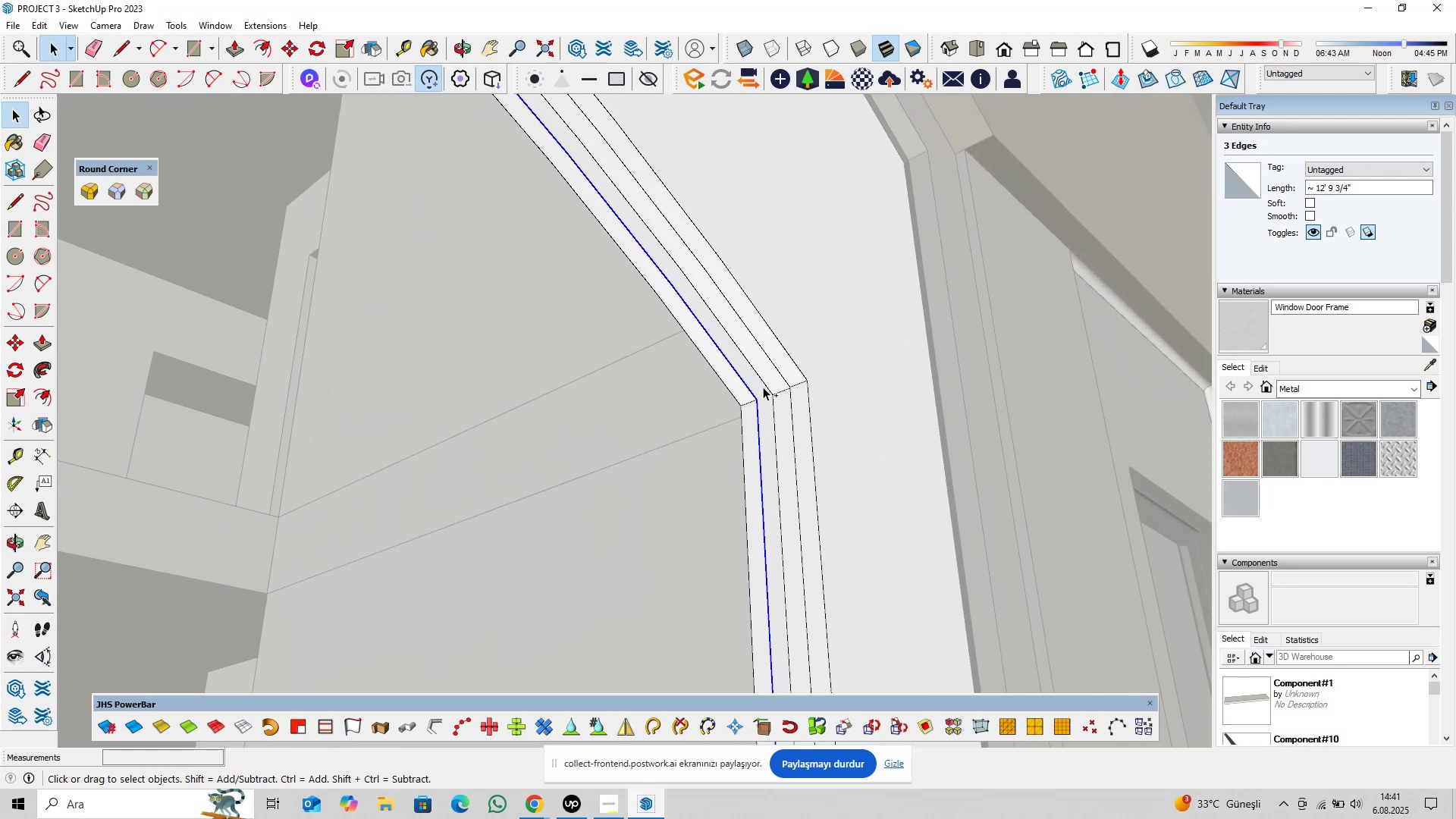 
scroll: coordinate [802, 371], scroll_direction: down, amount: 5.0
 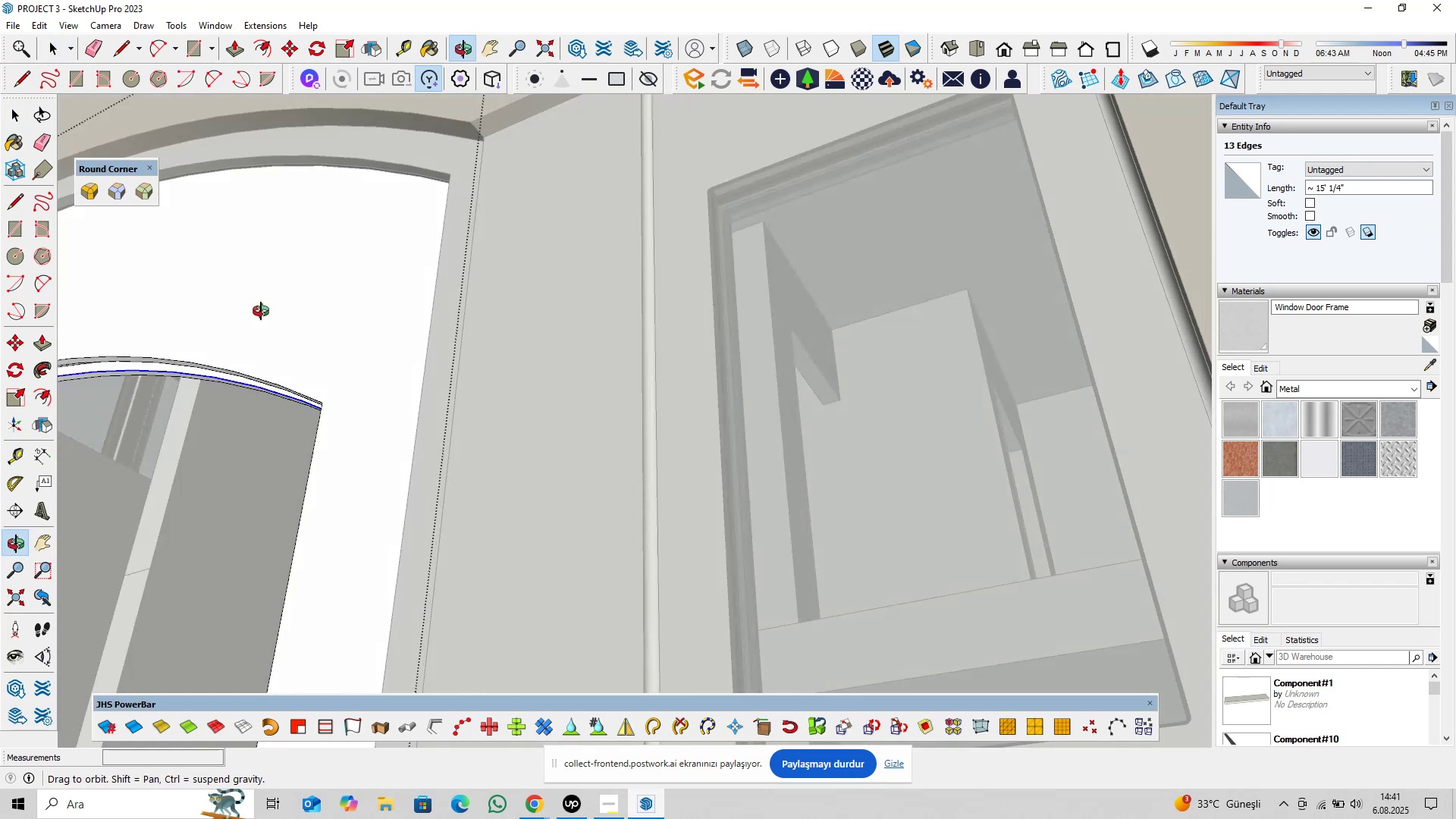 
hold_key(key=ShiftLeft, duration=0.43)
 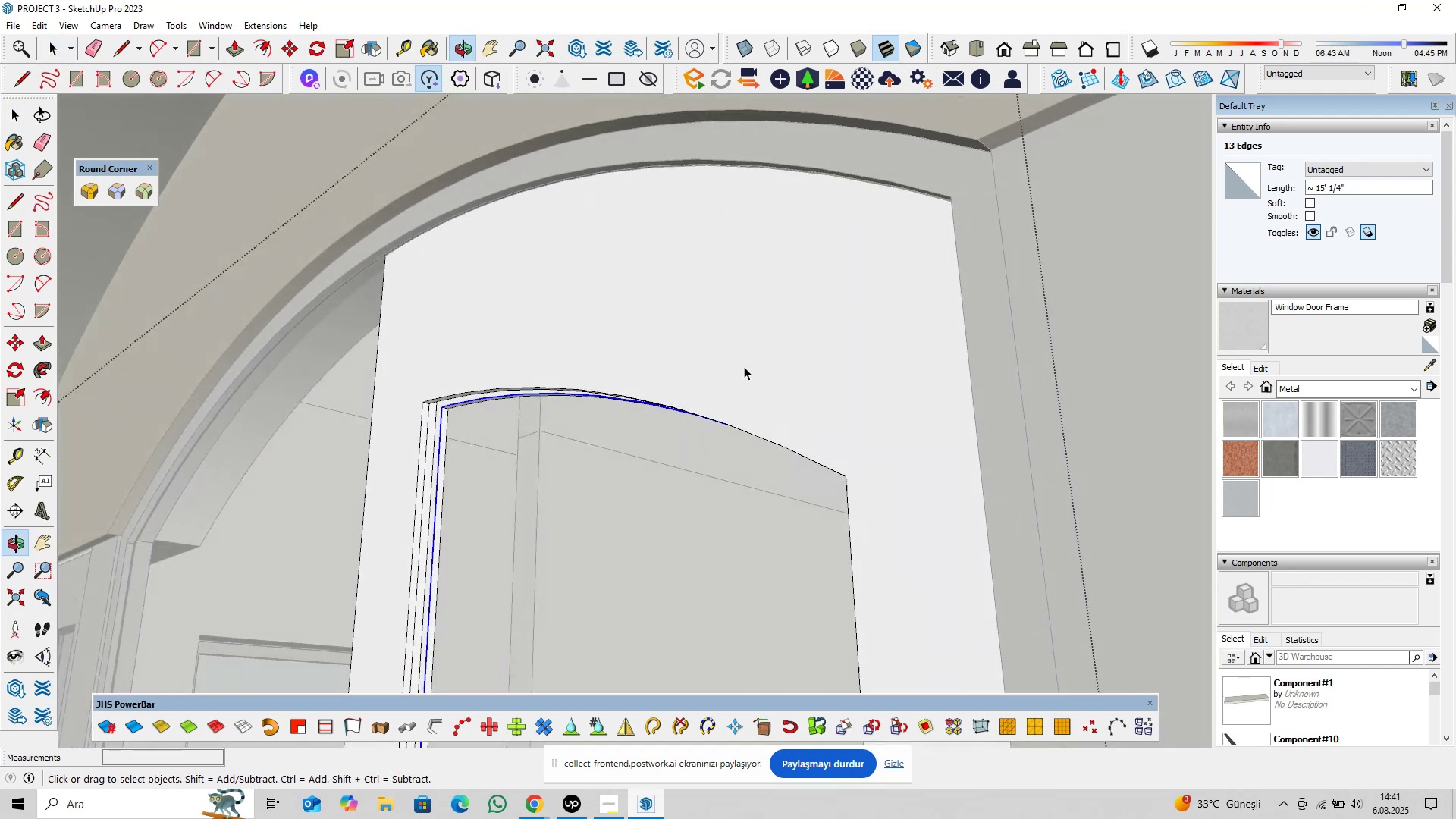 
hold_key(key=ShiftLeft, duration=0.45)
 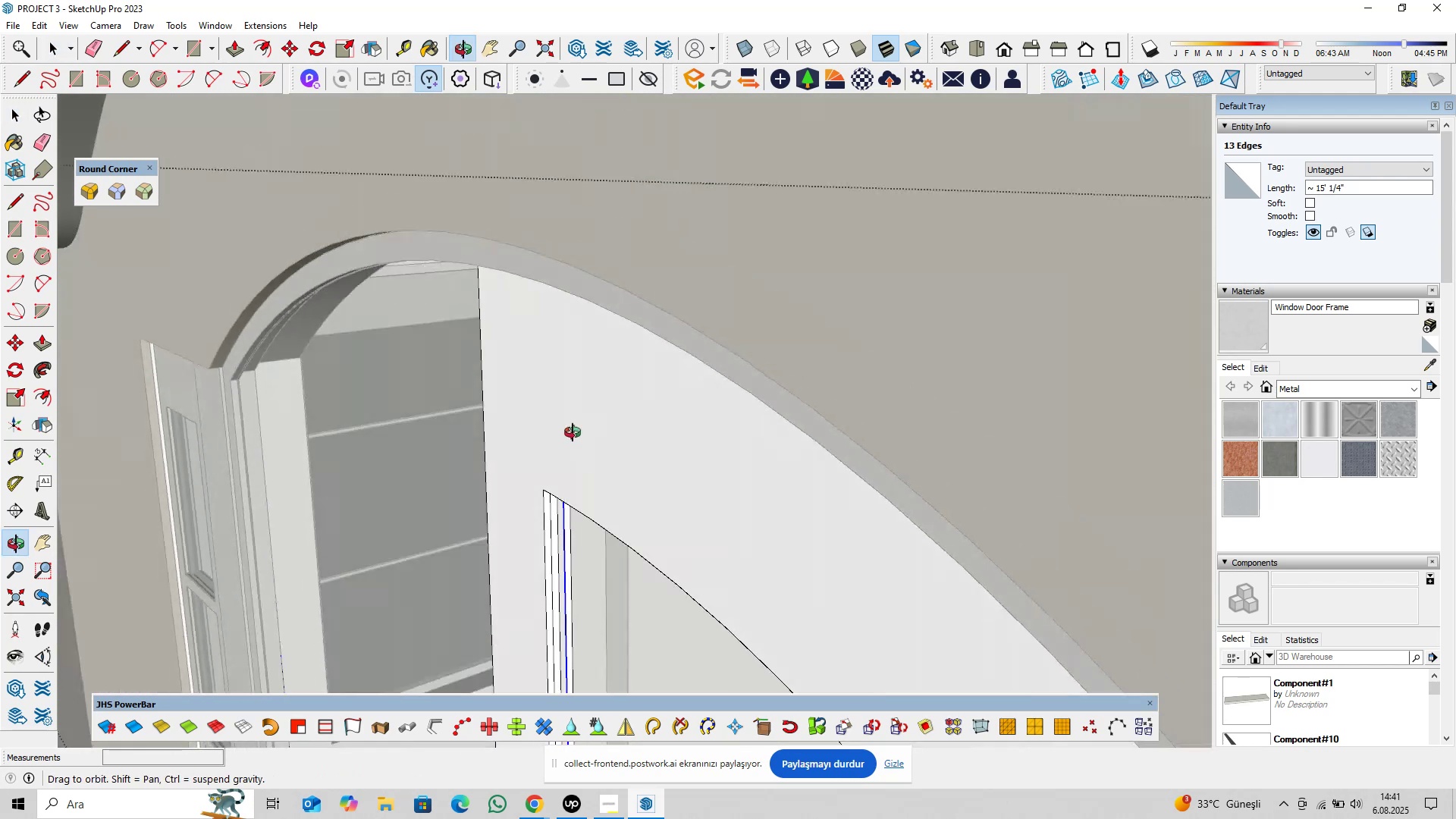 
hold_key(key=ShiftLeft, duration=1.54)
 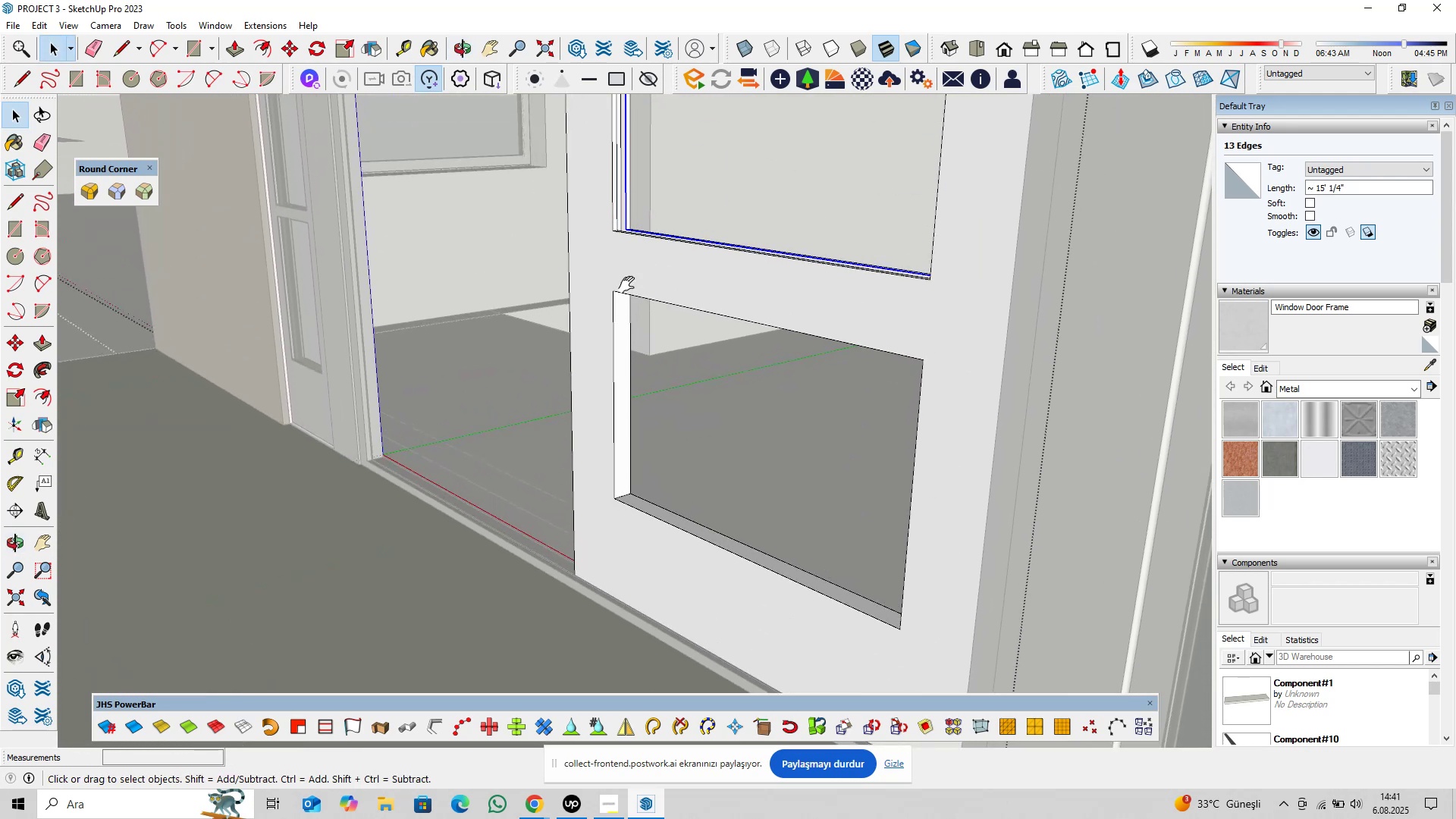 
hold_key(key=ShiftLeft, duration=0.82)
 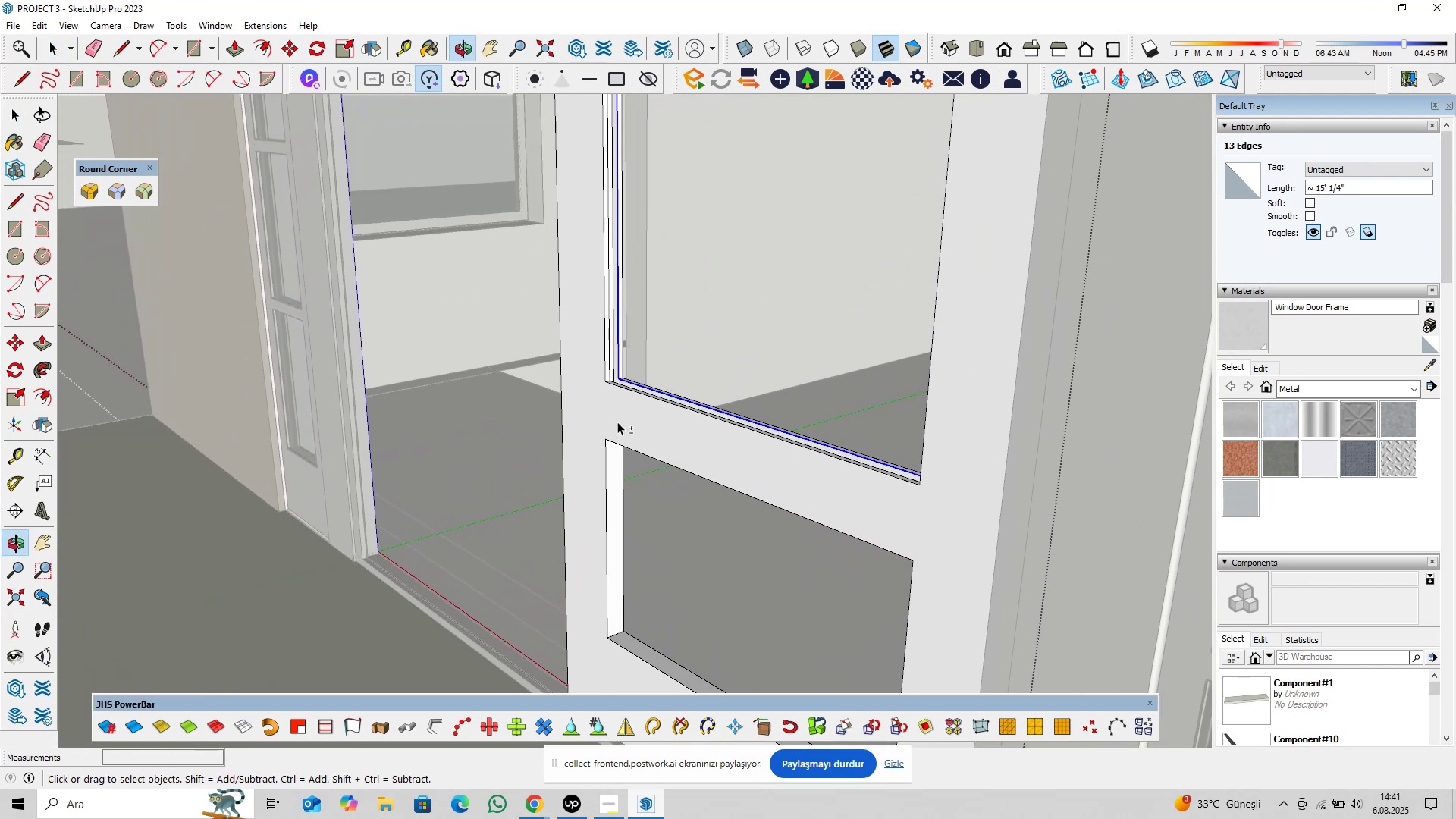 
scroll: coordinate [656, 371], scroll_direction: up, amount: 19.0
 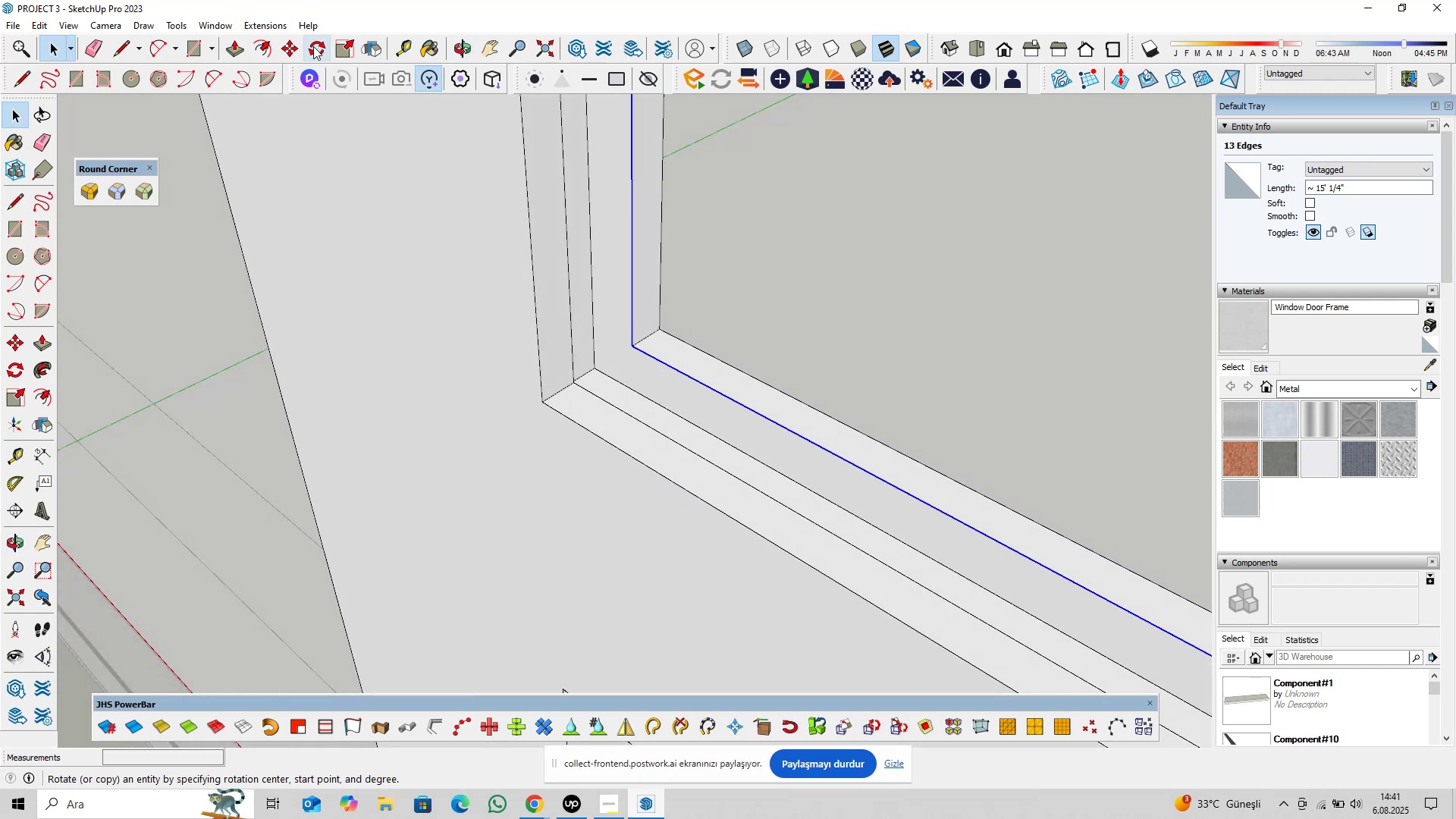 
left_click([274, 45])
 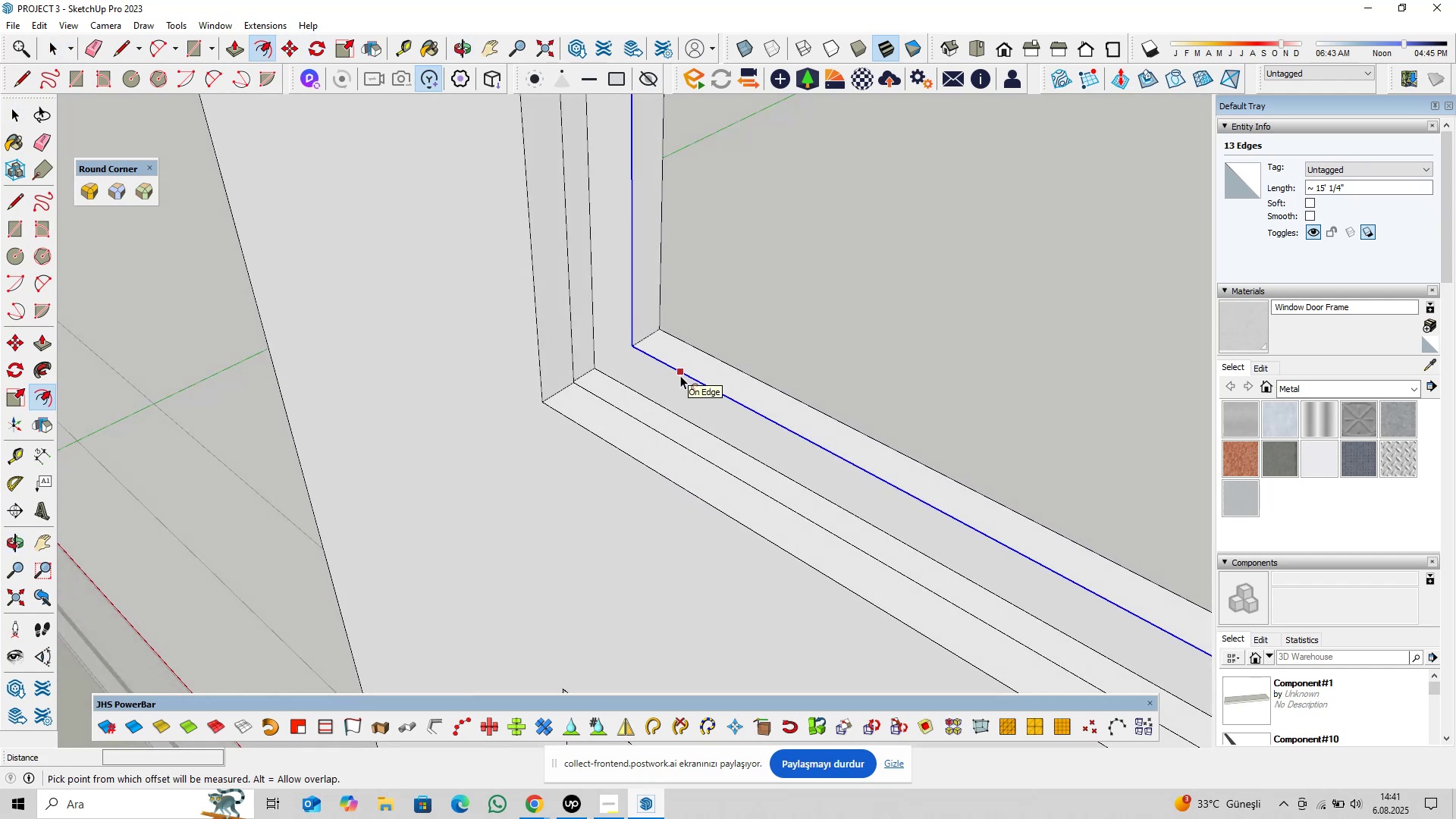 
left_click([680, 375])
 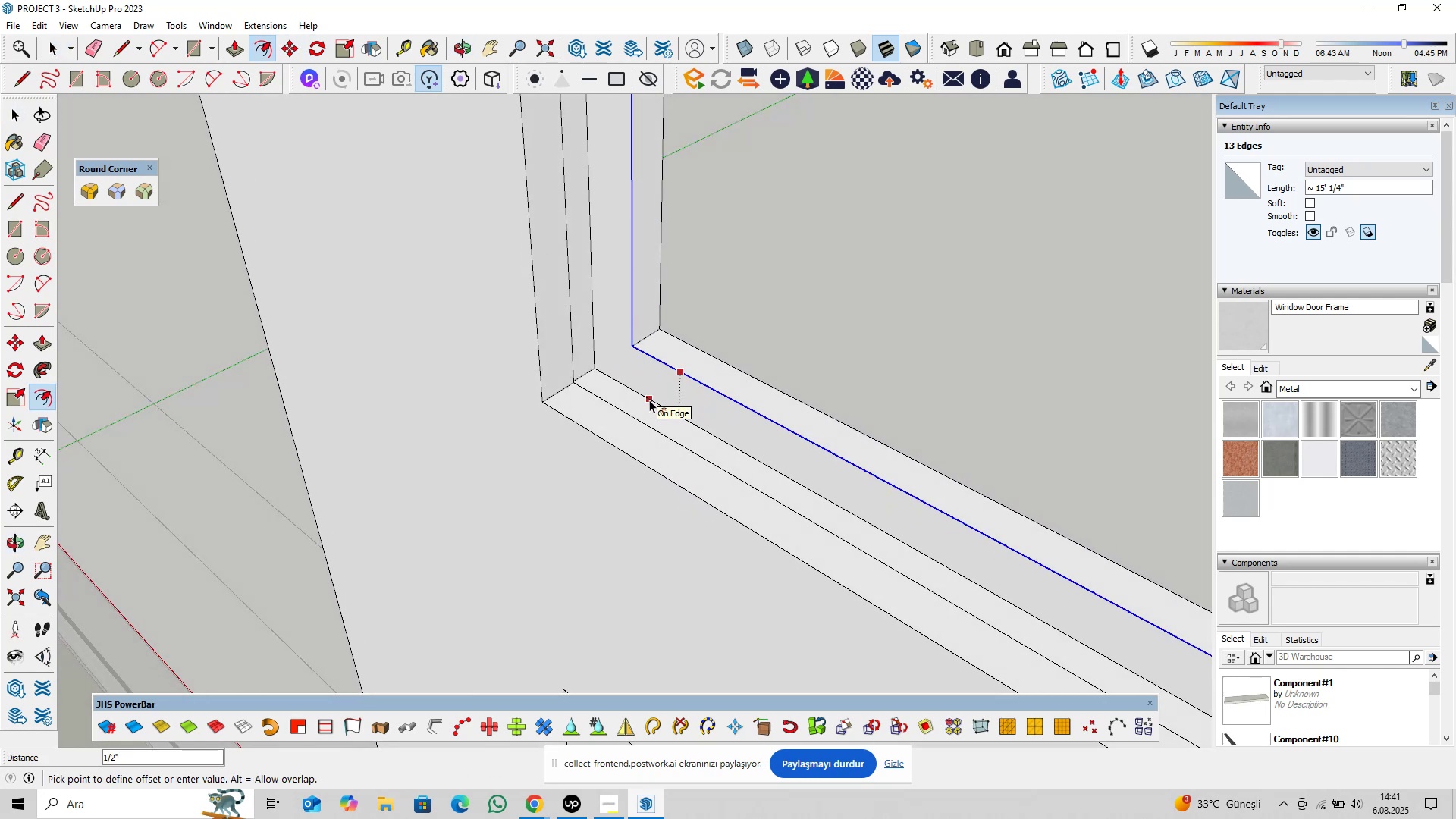 
type(0,25)
 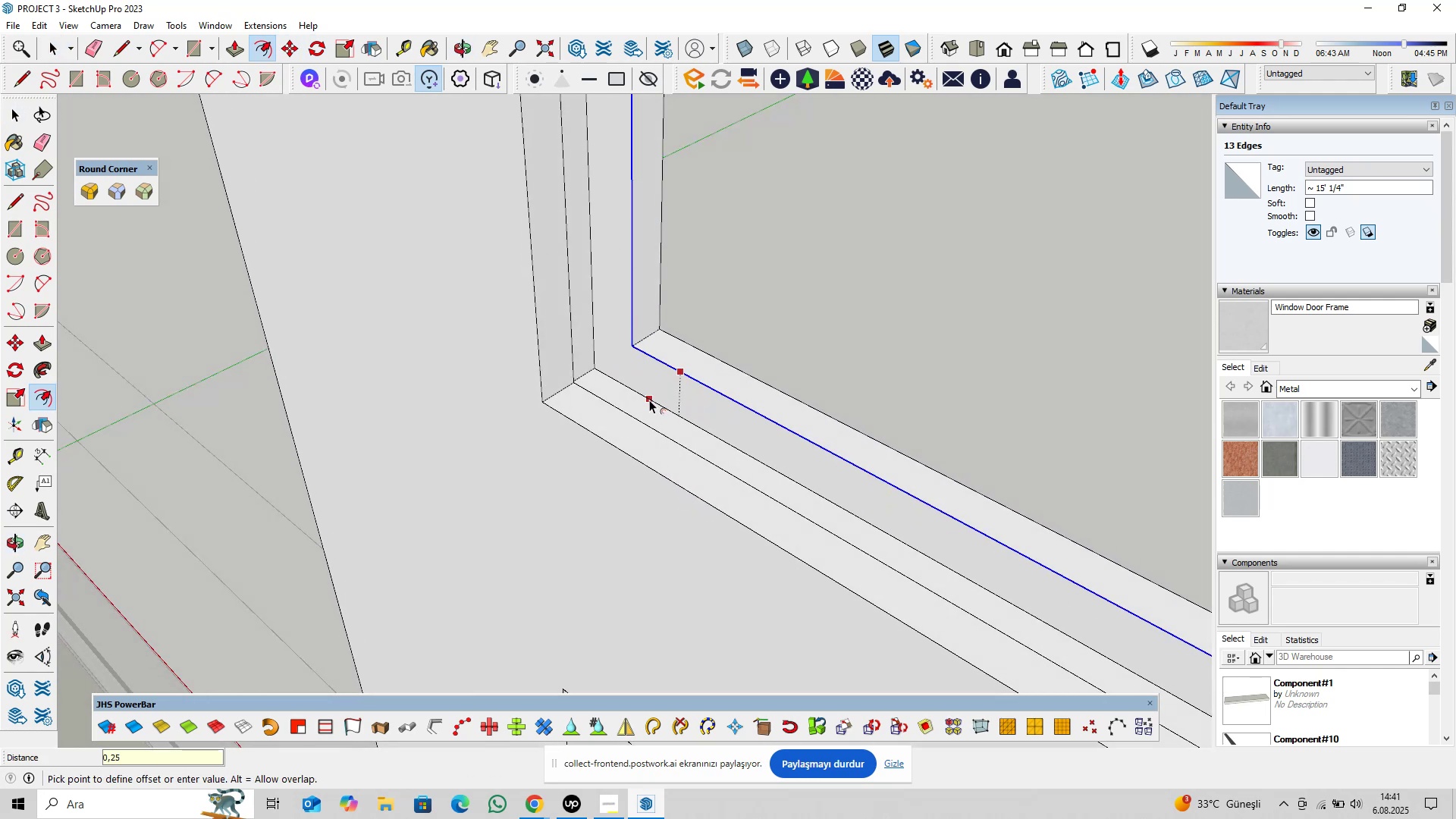 
key(Enter)
 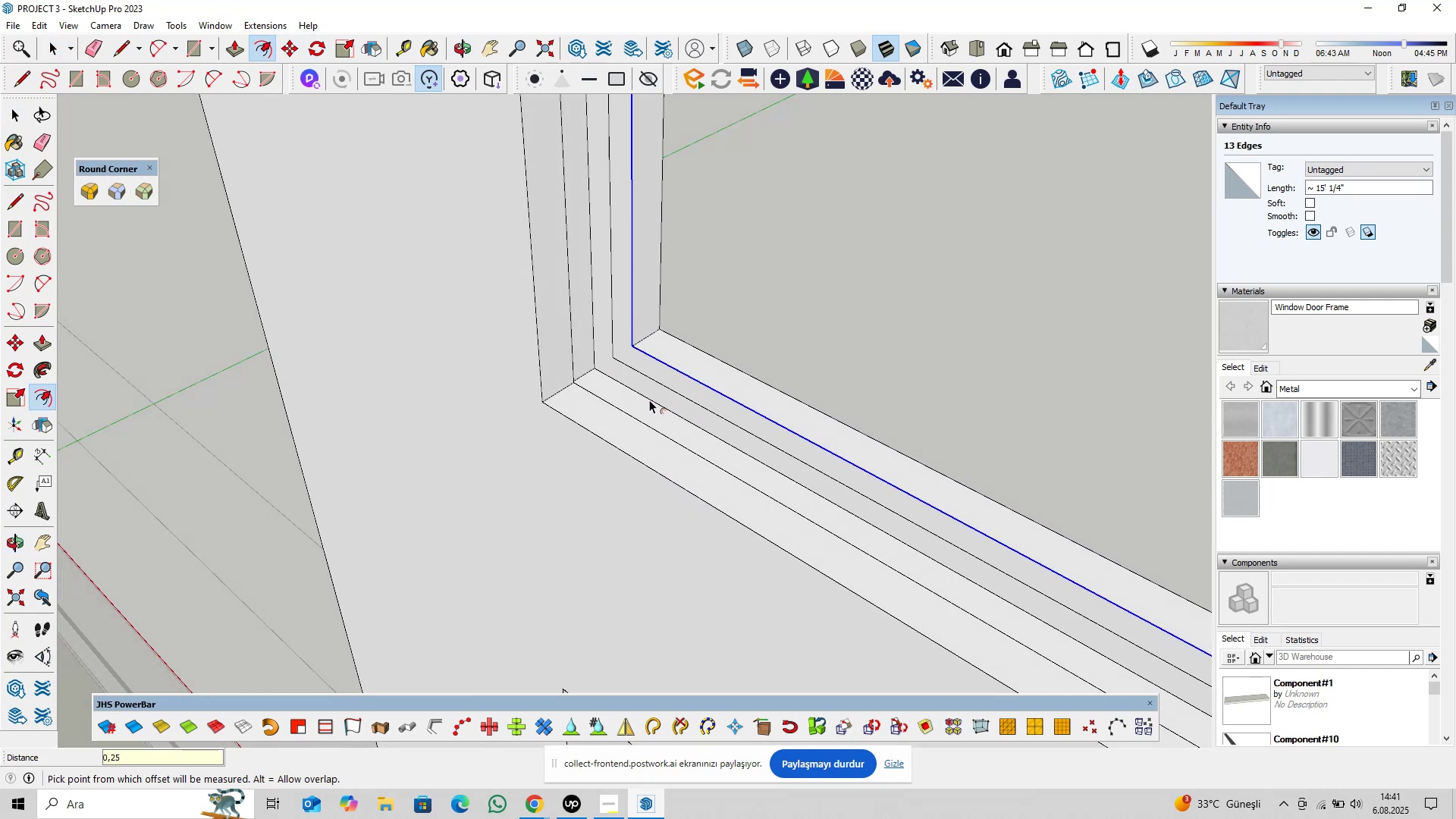 
key(Space)
 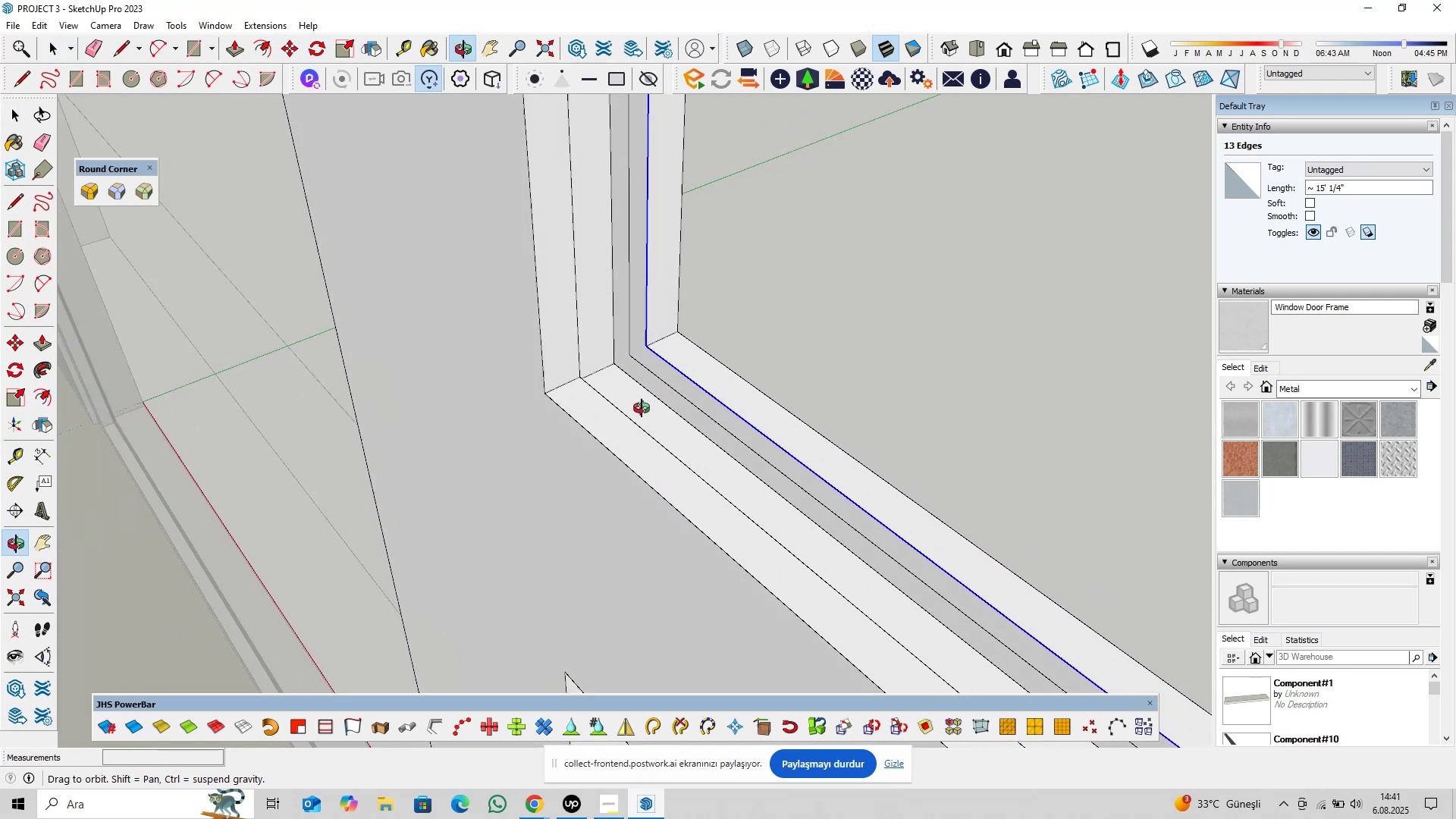 
key(Shift+ShiftLeft)
 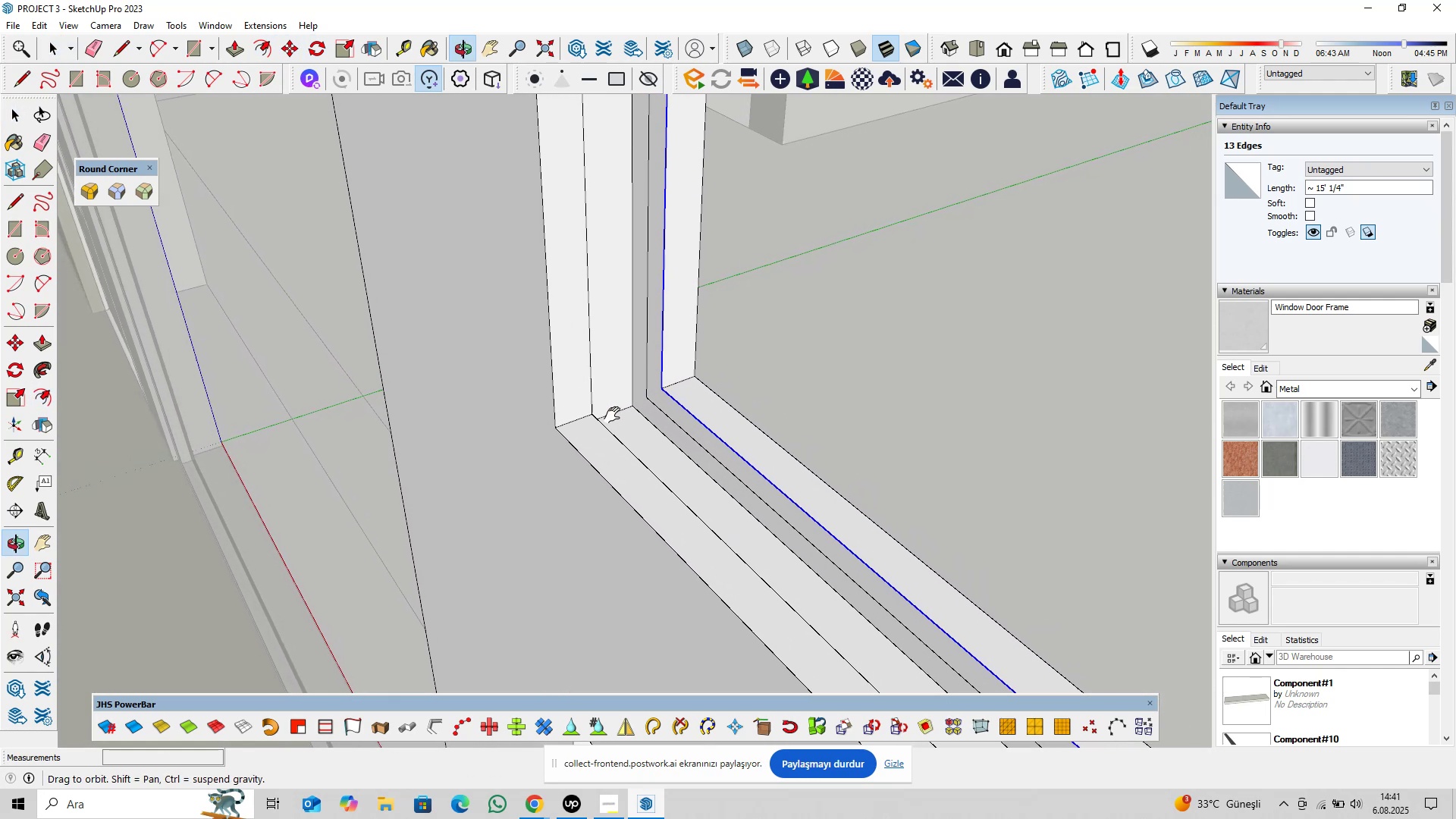 
scroll: coordinate [647, 412], scroll_direction: up, amount: 5.0
 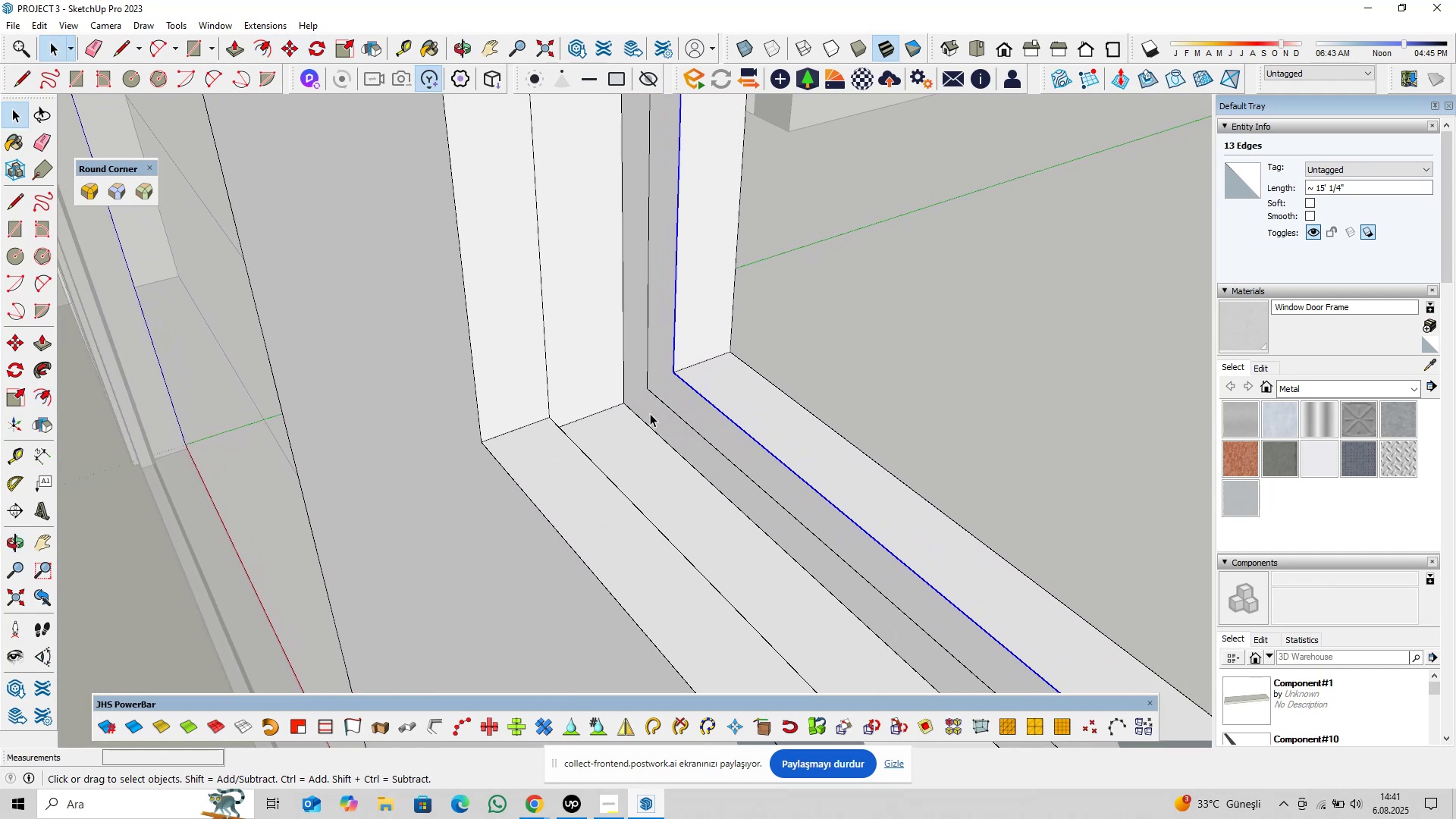 
key(P)
 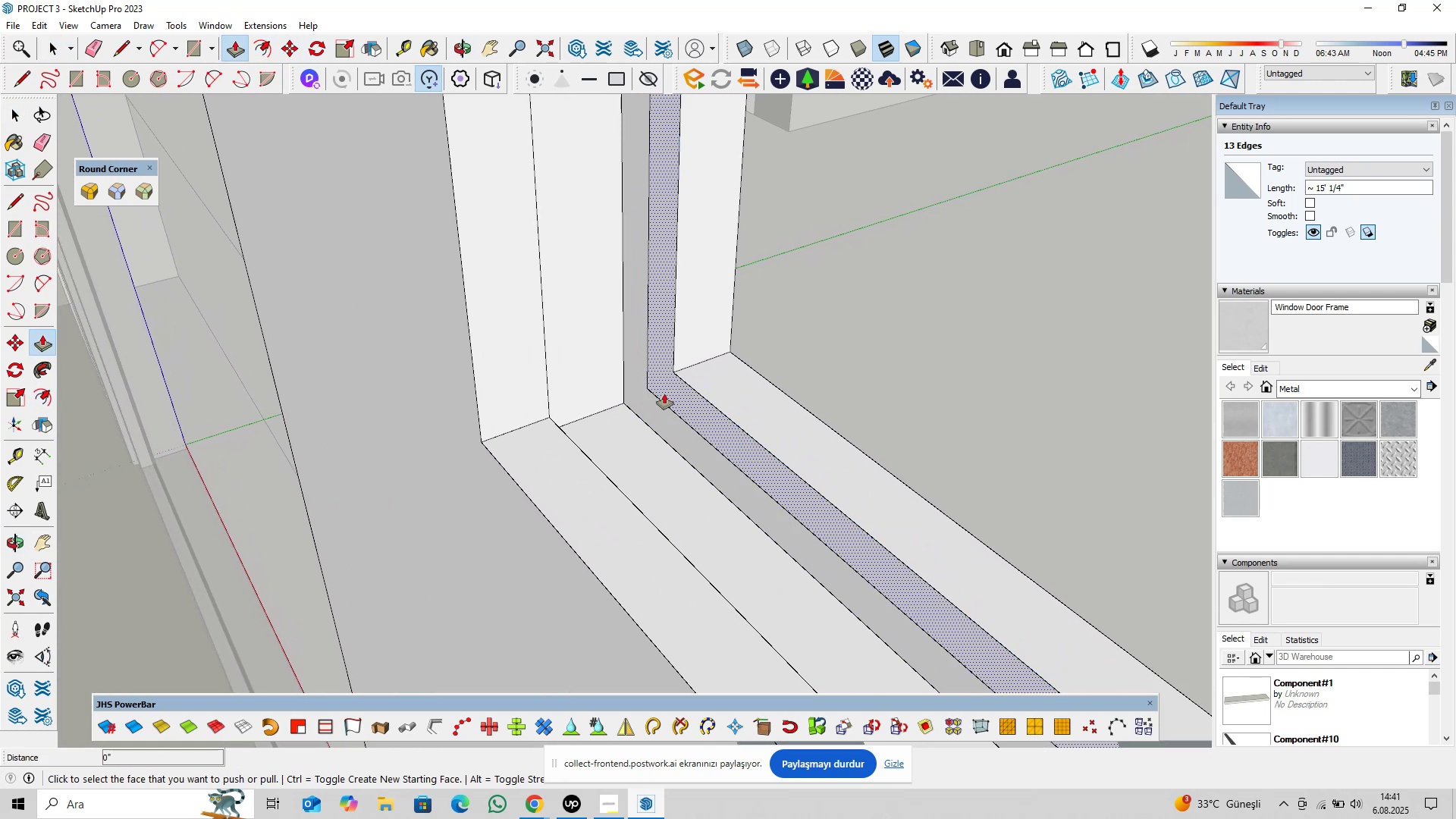 
left_click([664, 394])
 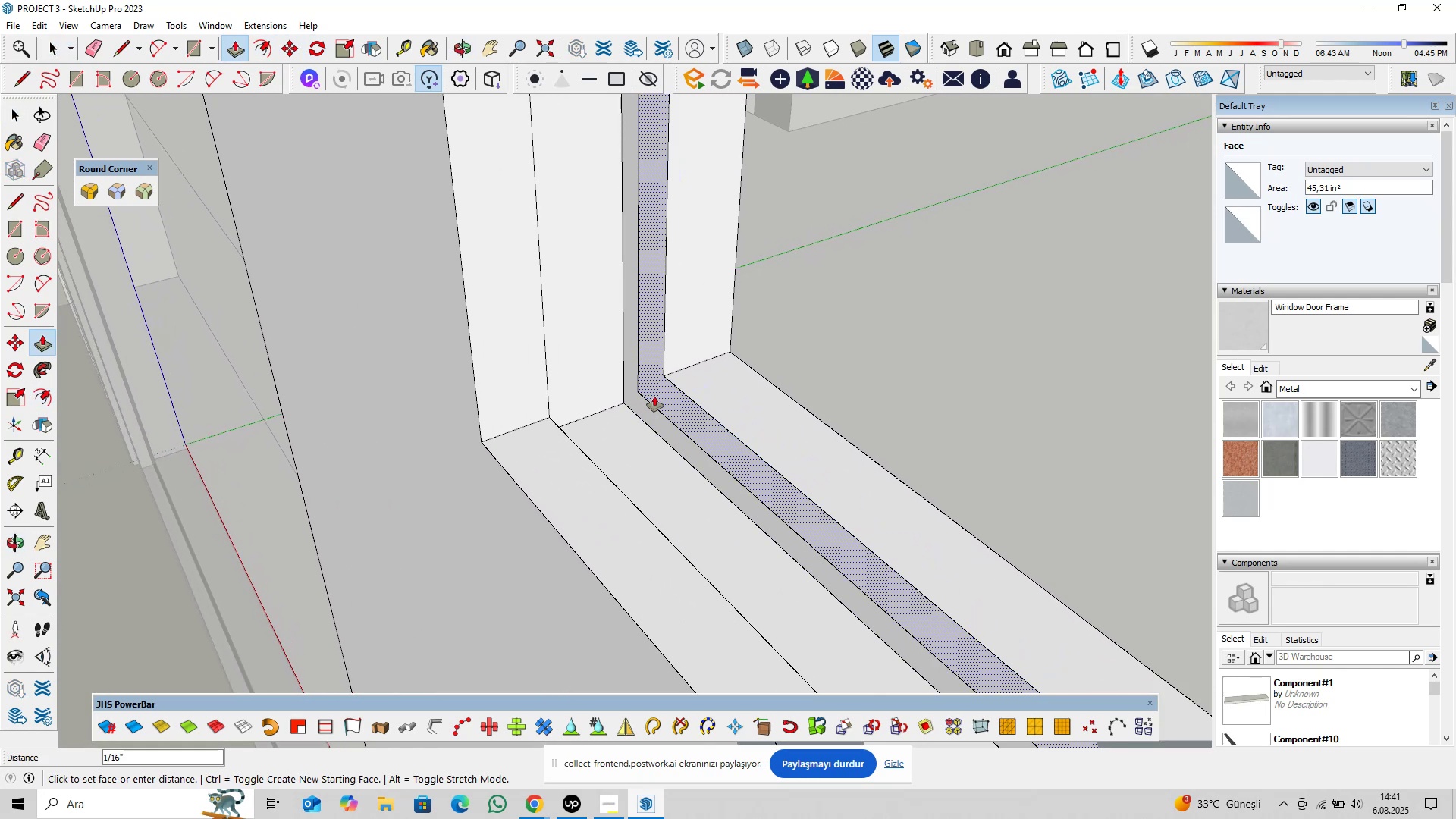 
type(0,125)
 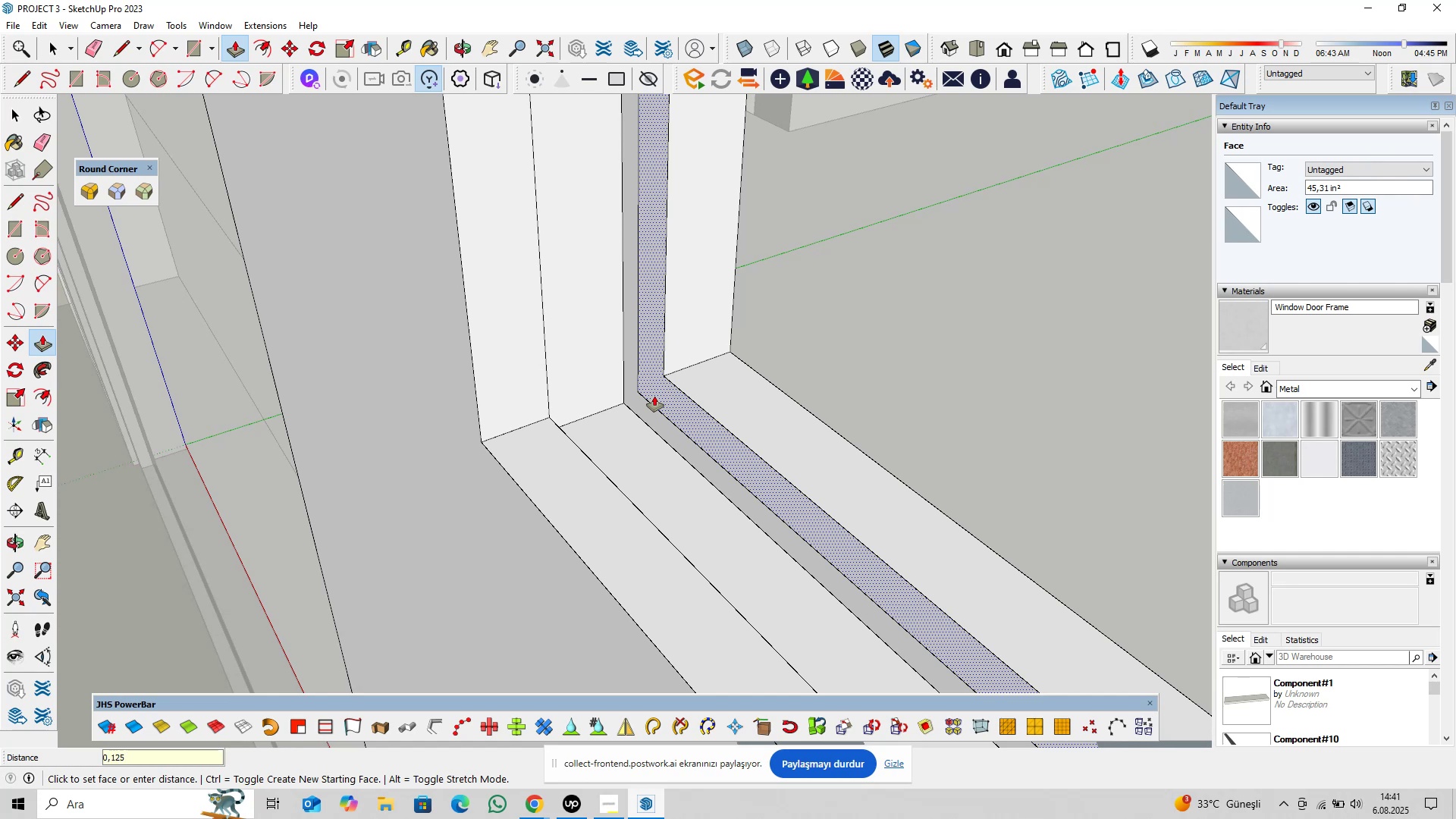 
key(Enter)
 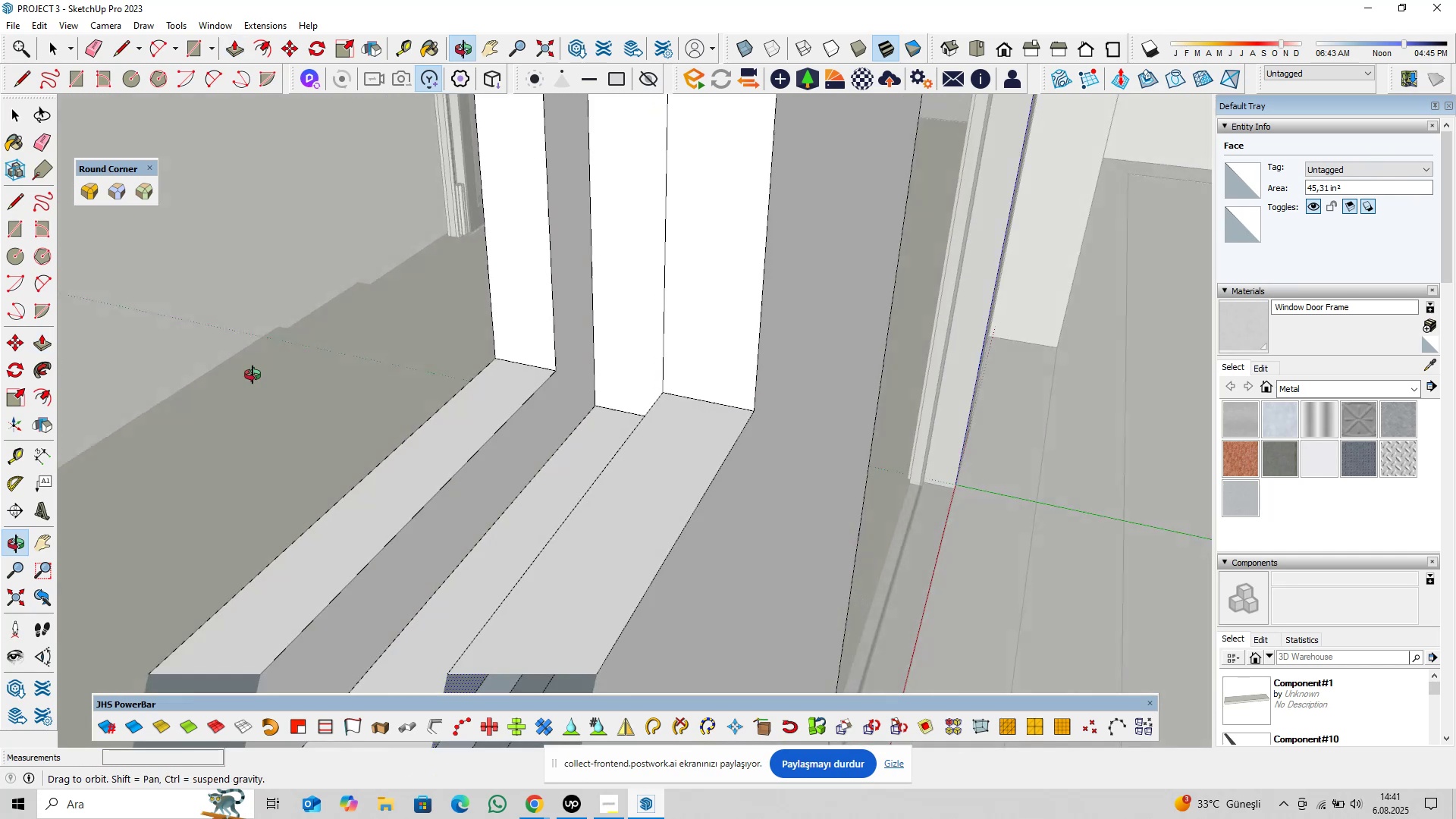 
key(Space)
 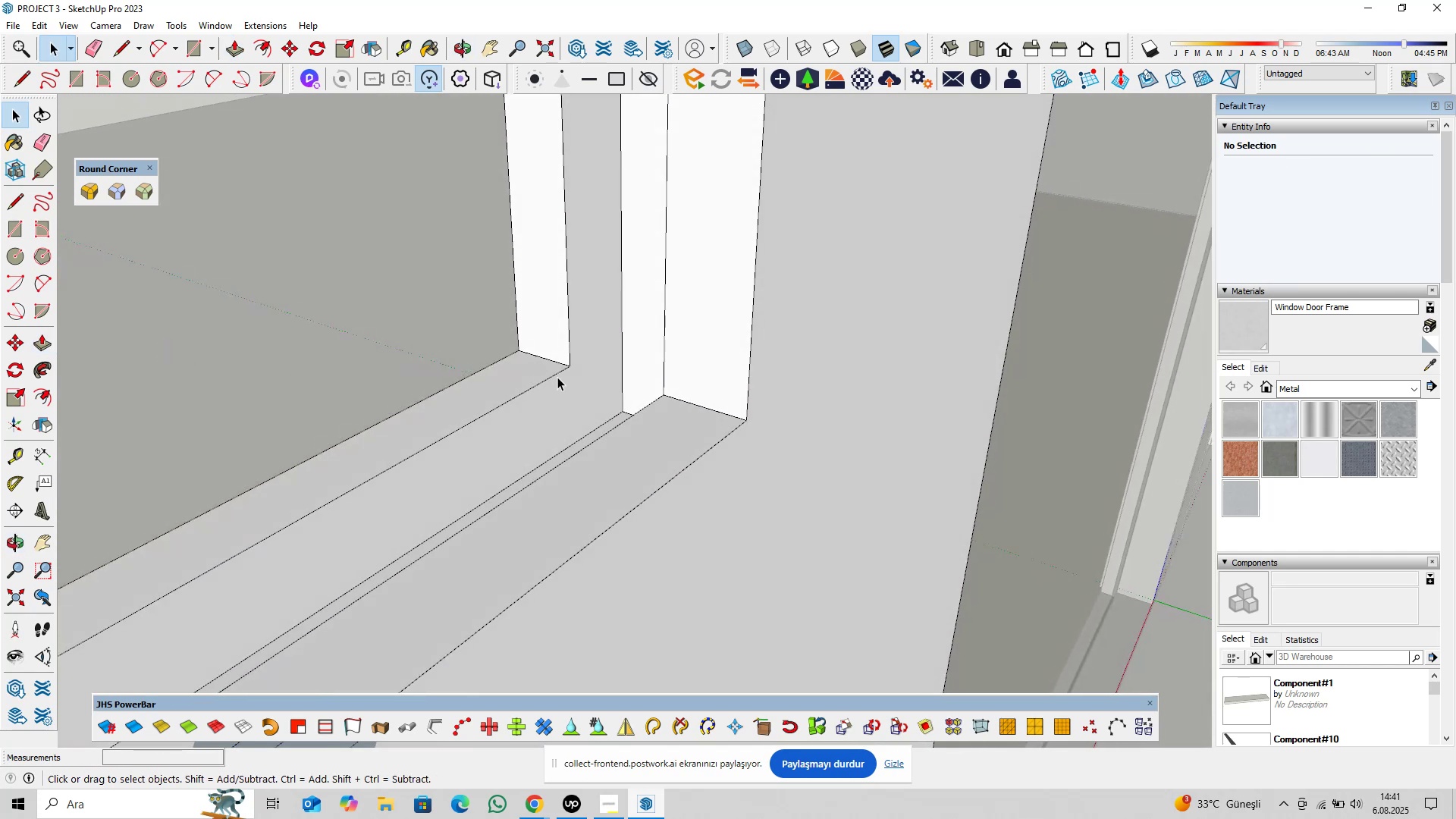 
left_click([557, 375])
 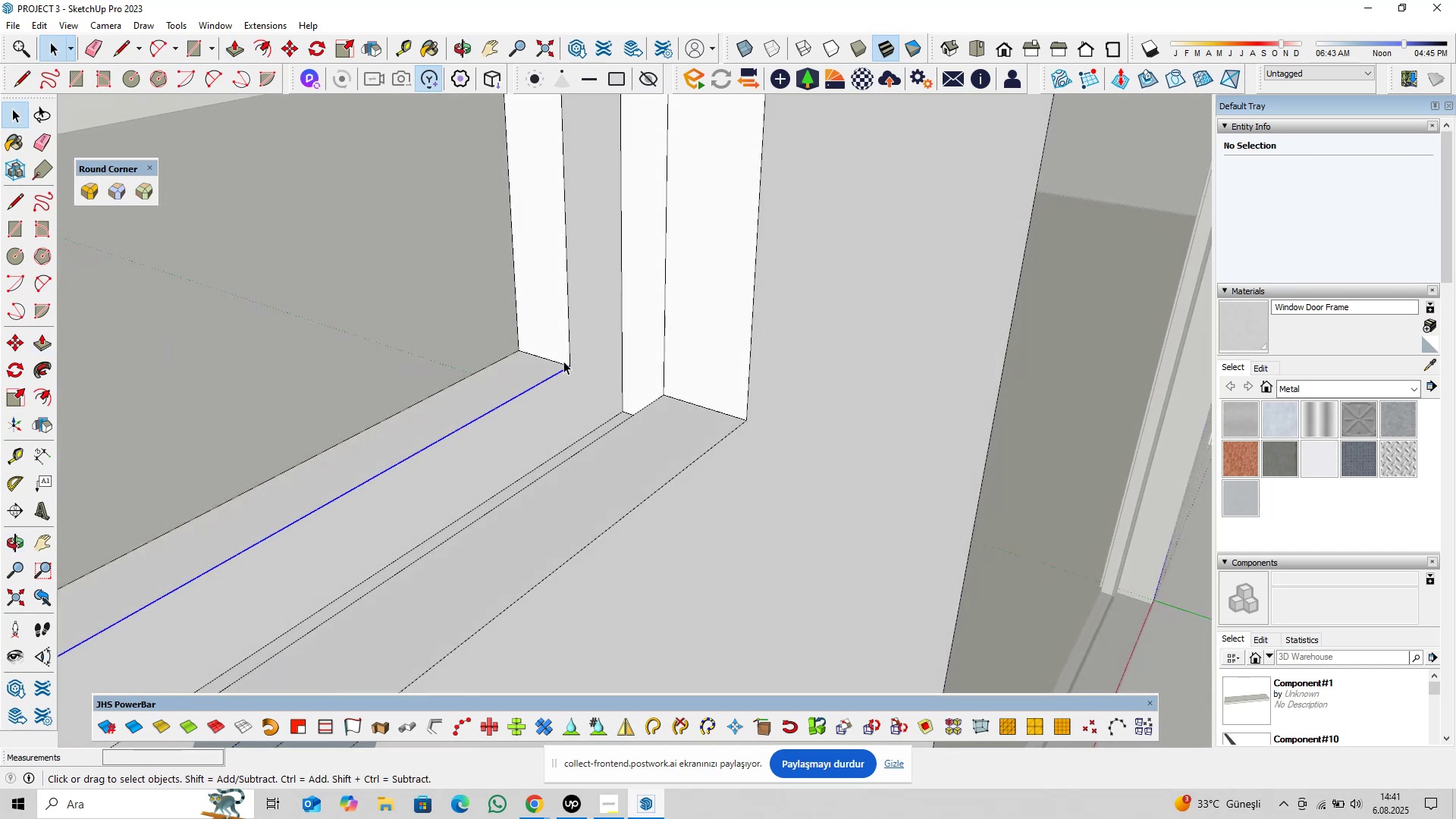 
hold_key(key=ControlLeft, duration=0.36)
double_click([568, 352])
 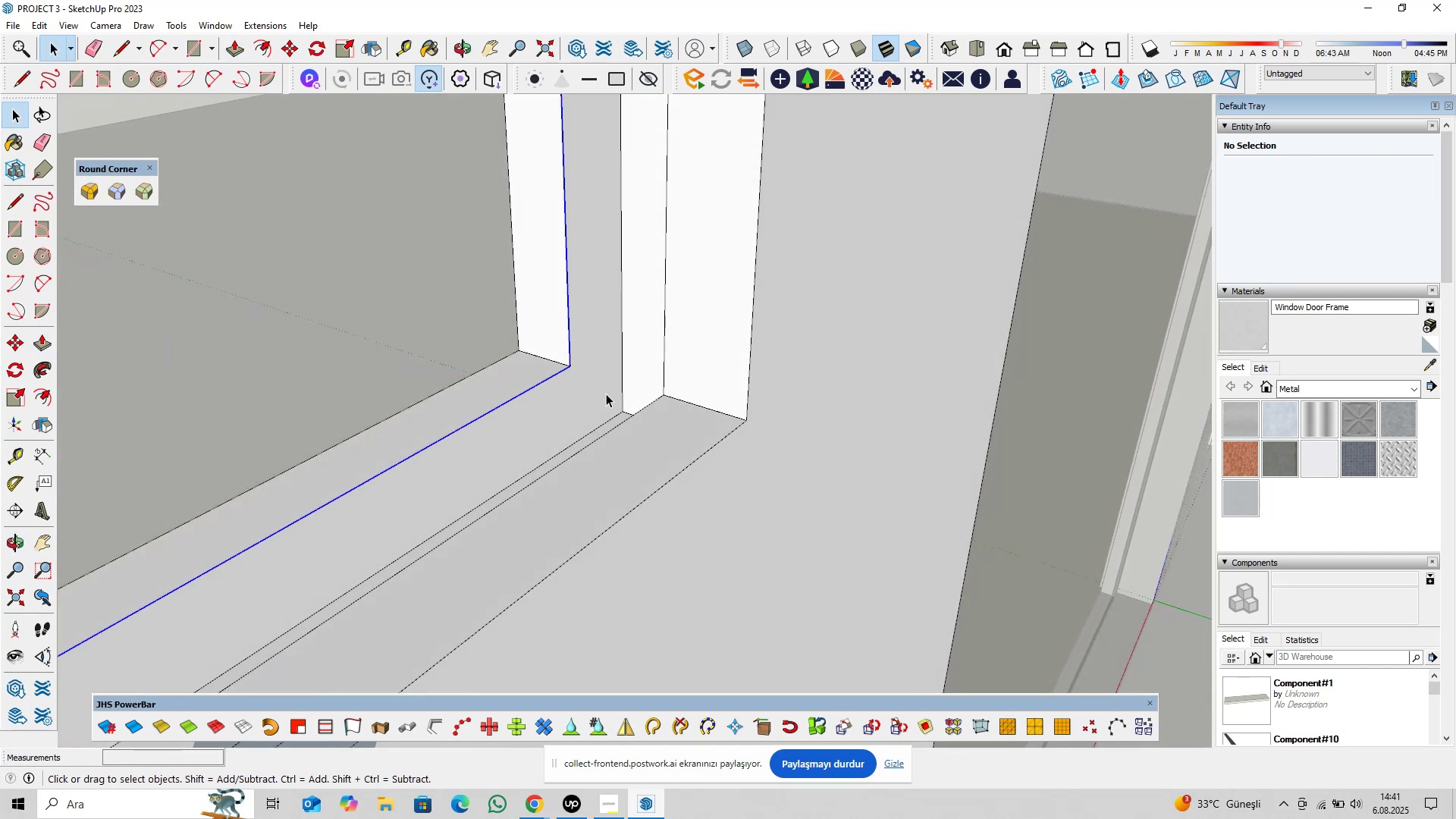 
scroll: coordinate [620, 419], scroll_direction: down, amount: 6.0
 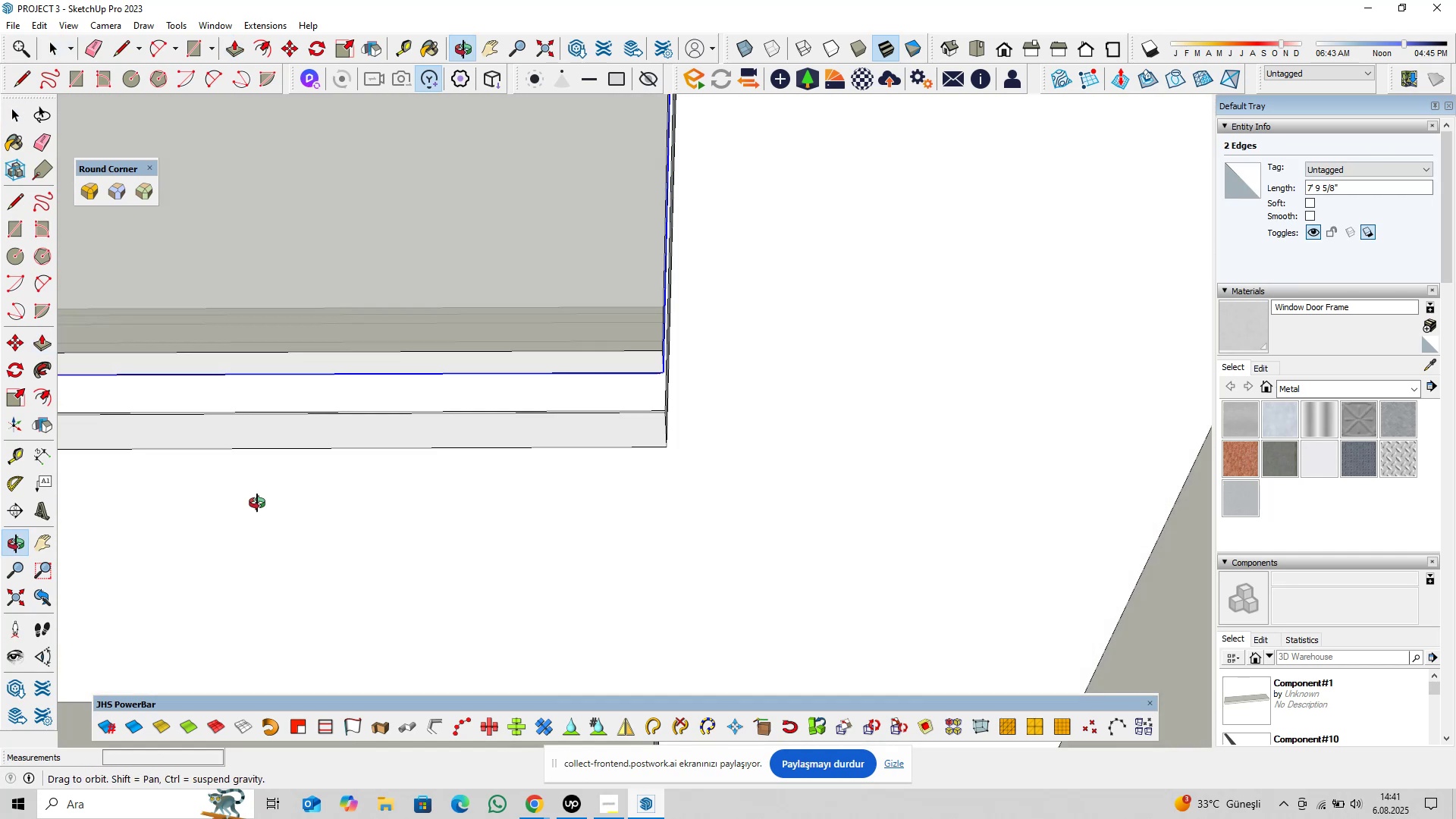 
hold_key(key=ShiftLeft, duration=1.11)
 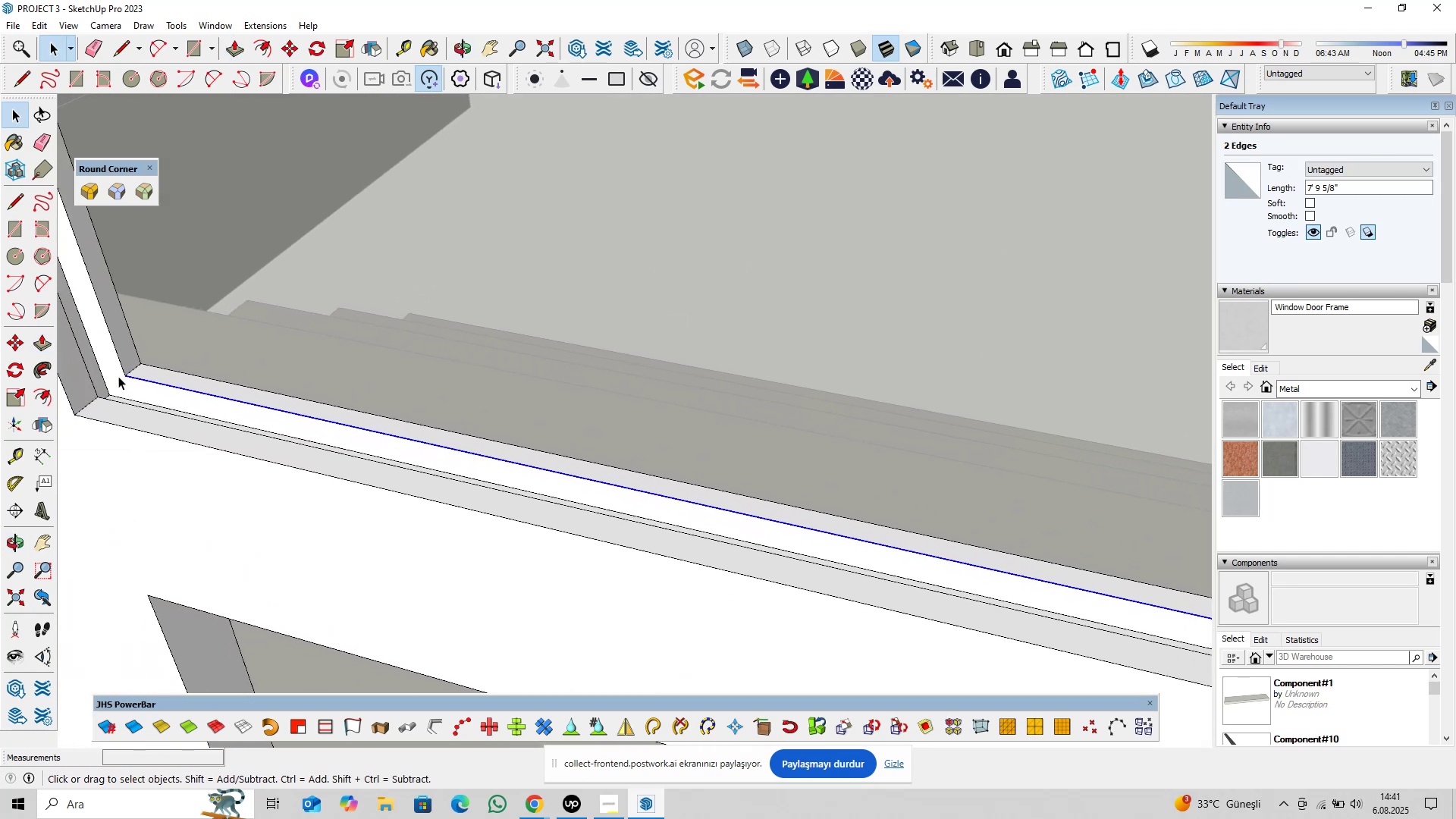 
hold_key(key=ControlLeft, duration=0.55)
left_click([121, 360])
 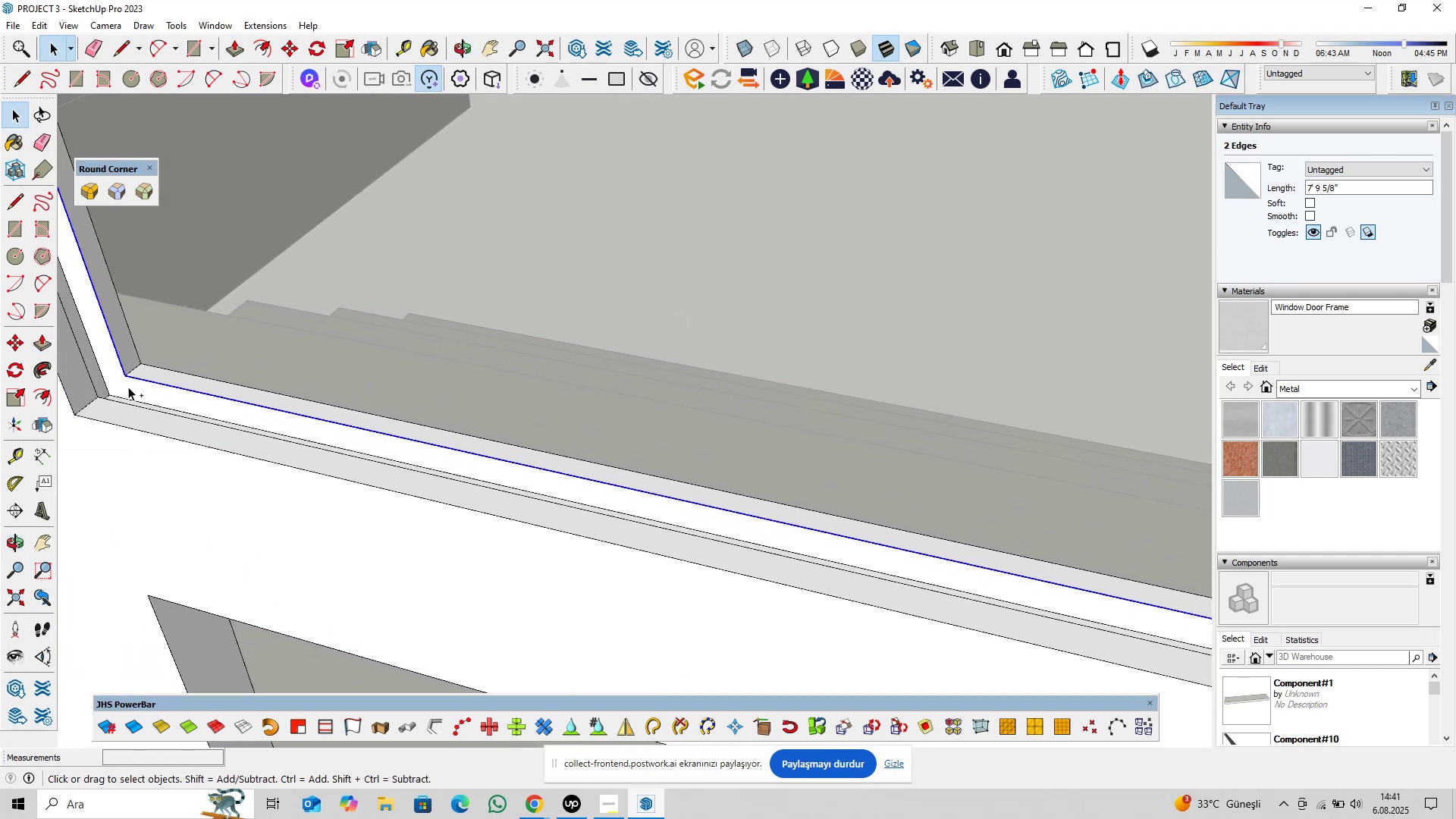 
scroll: coordinate [140, 457], scroll_direction: down, amount: 5.0
 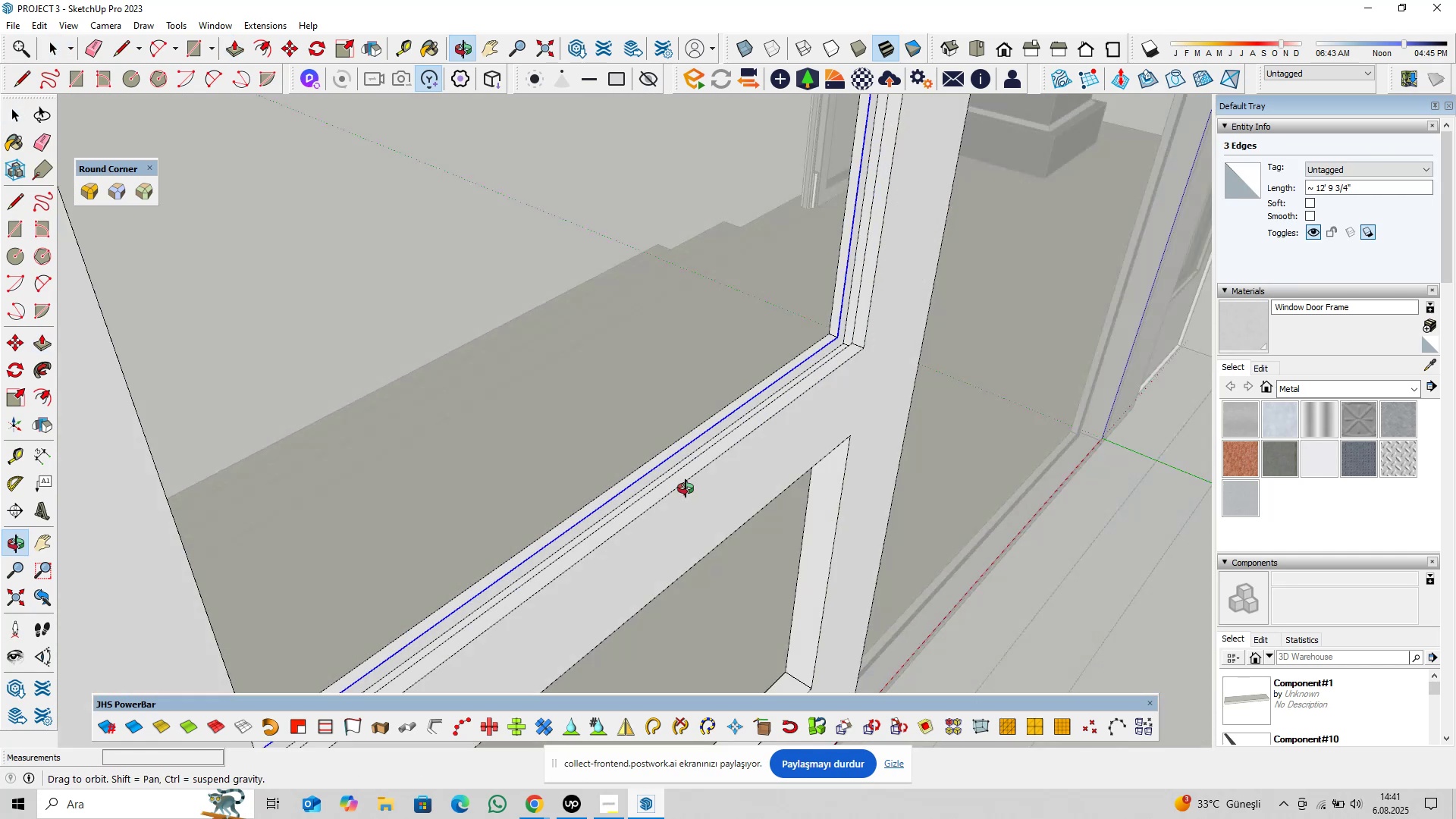 
hold_key(key=ShiftLeft, duration=0.36)
 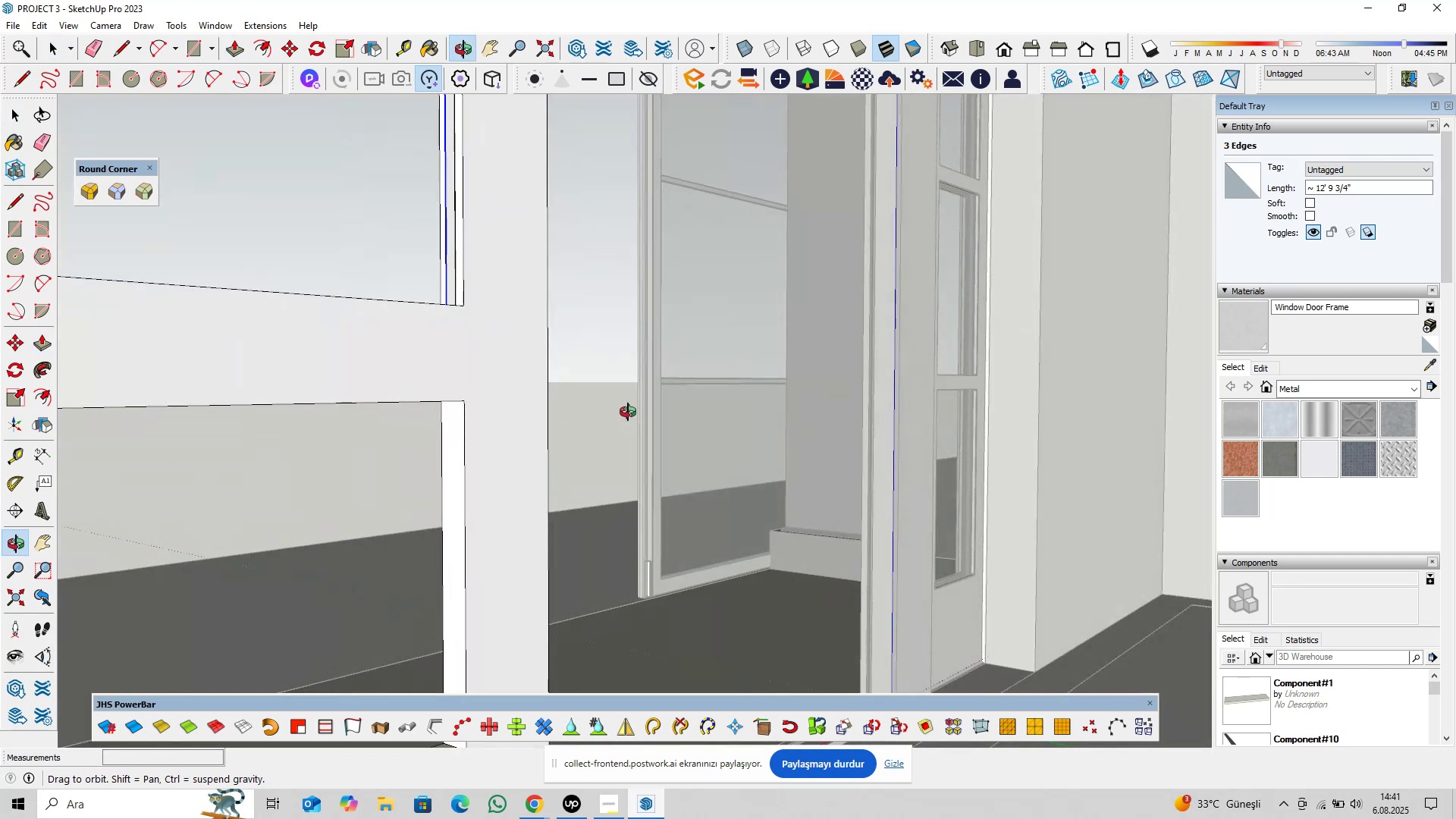 
hold_key(key=ShiftLeft, duration=0.68)
 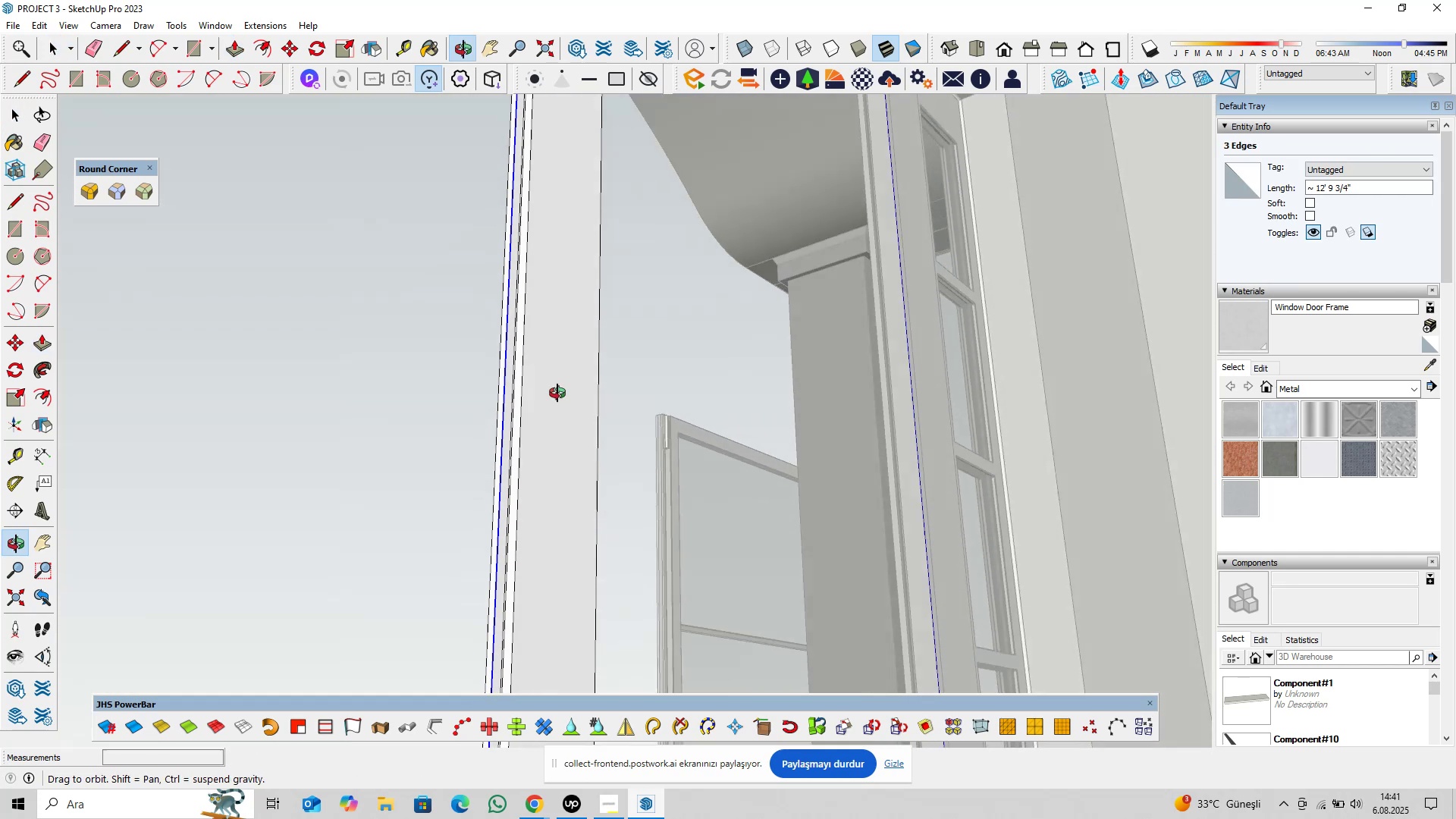 
hold_key(key=ShiftLeft, duration=1.15)
 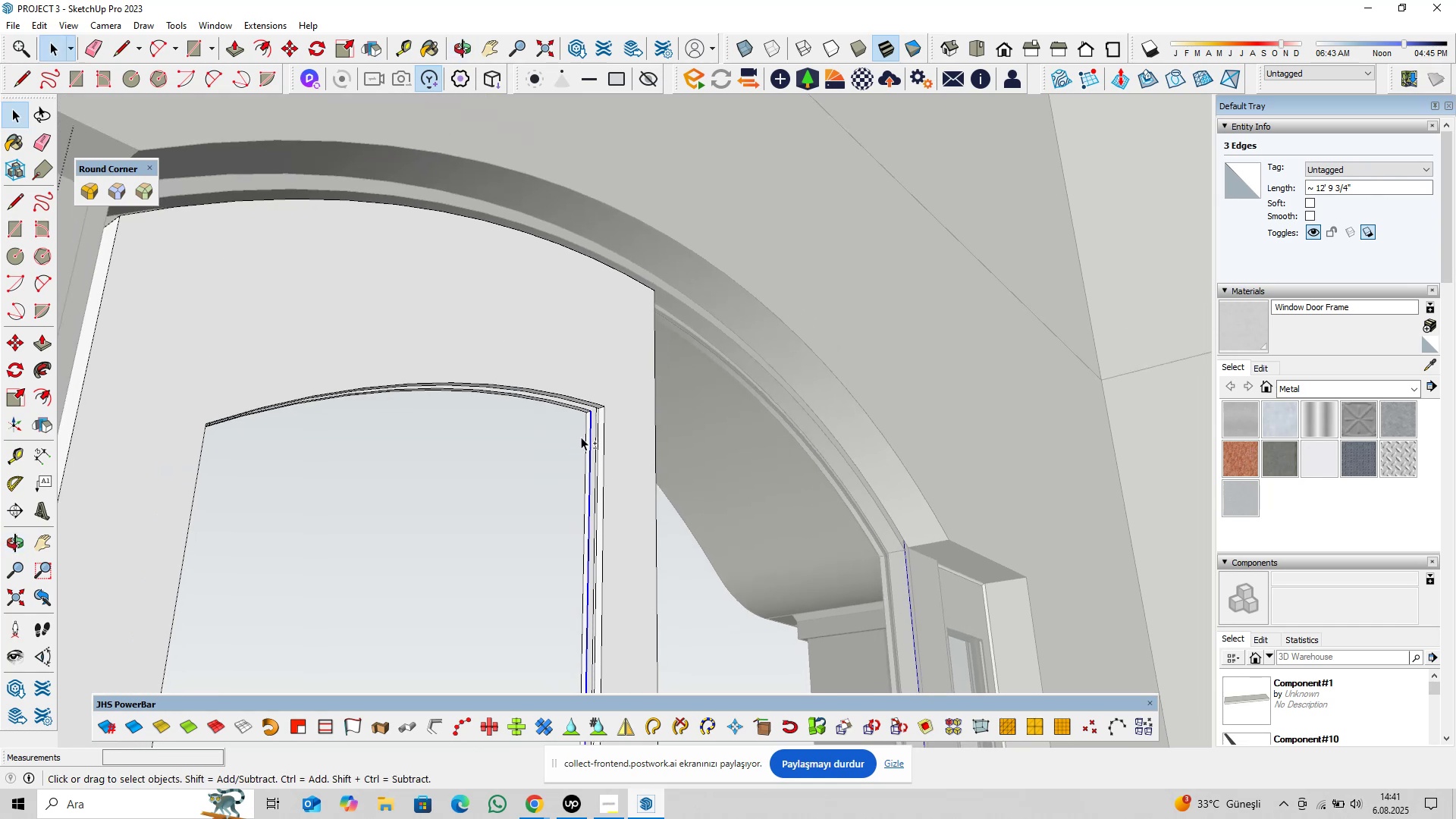 
scroll: coordinate [626, 401], scroll_direction: up, amount: 1.0
 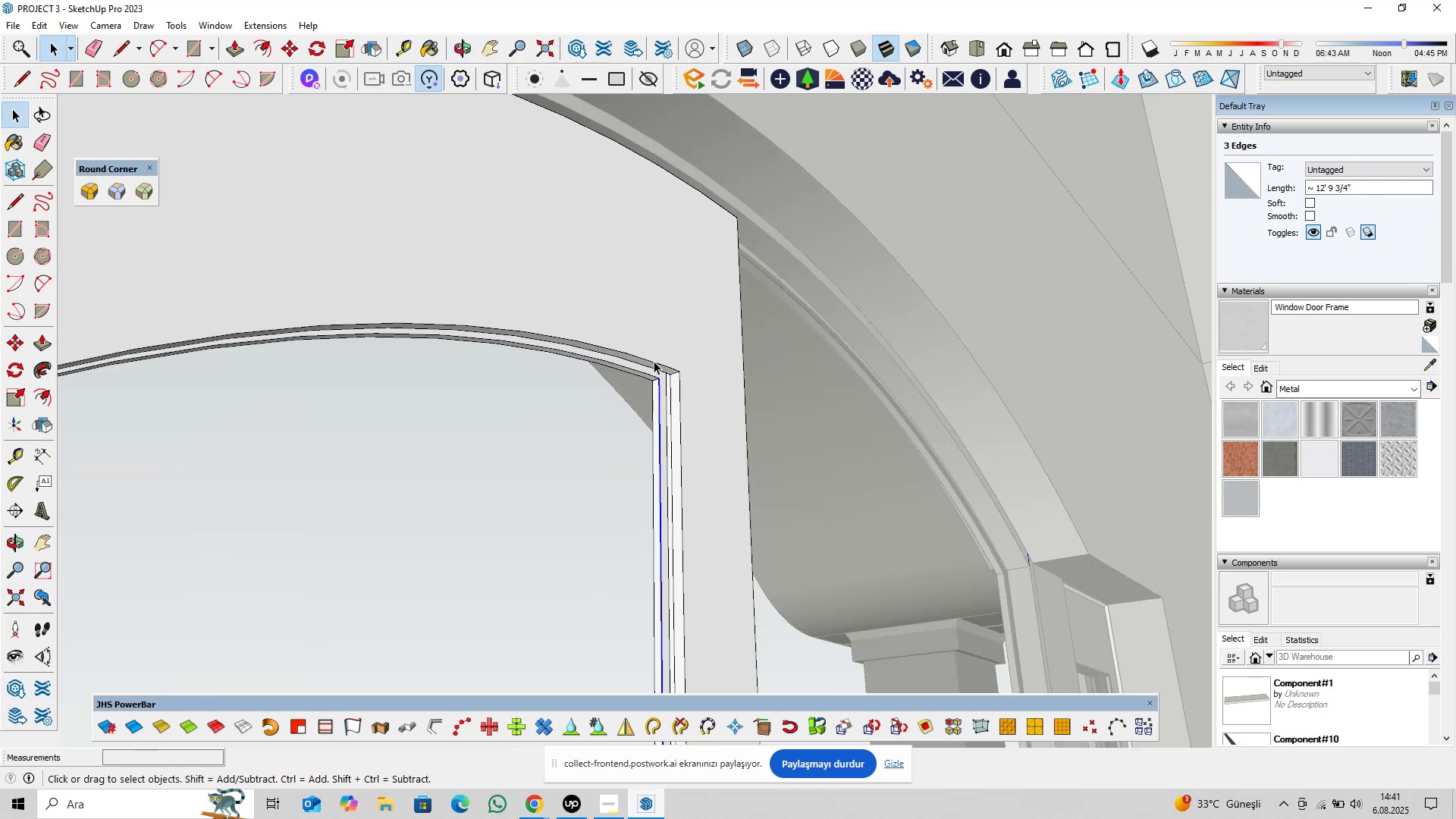 
hold_key(key=ControlLeft, duration=0.77)
left_click([649, 373])
 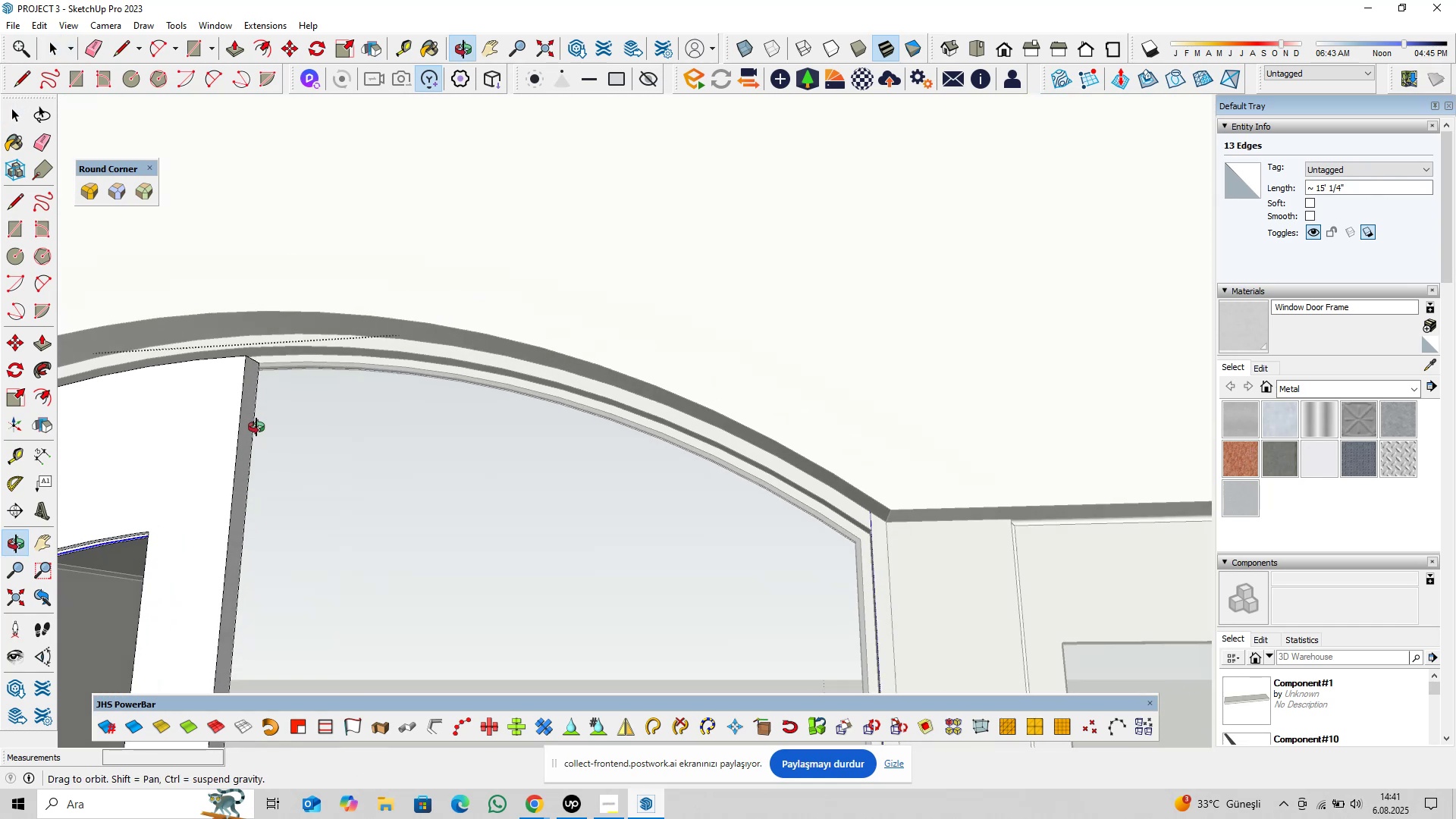 
hold_key(key=ShiftLeft, duration=0.36)
 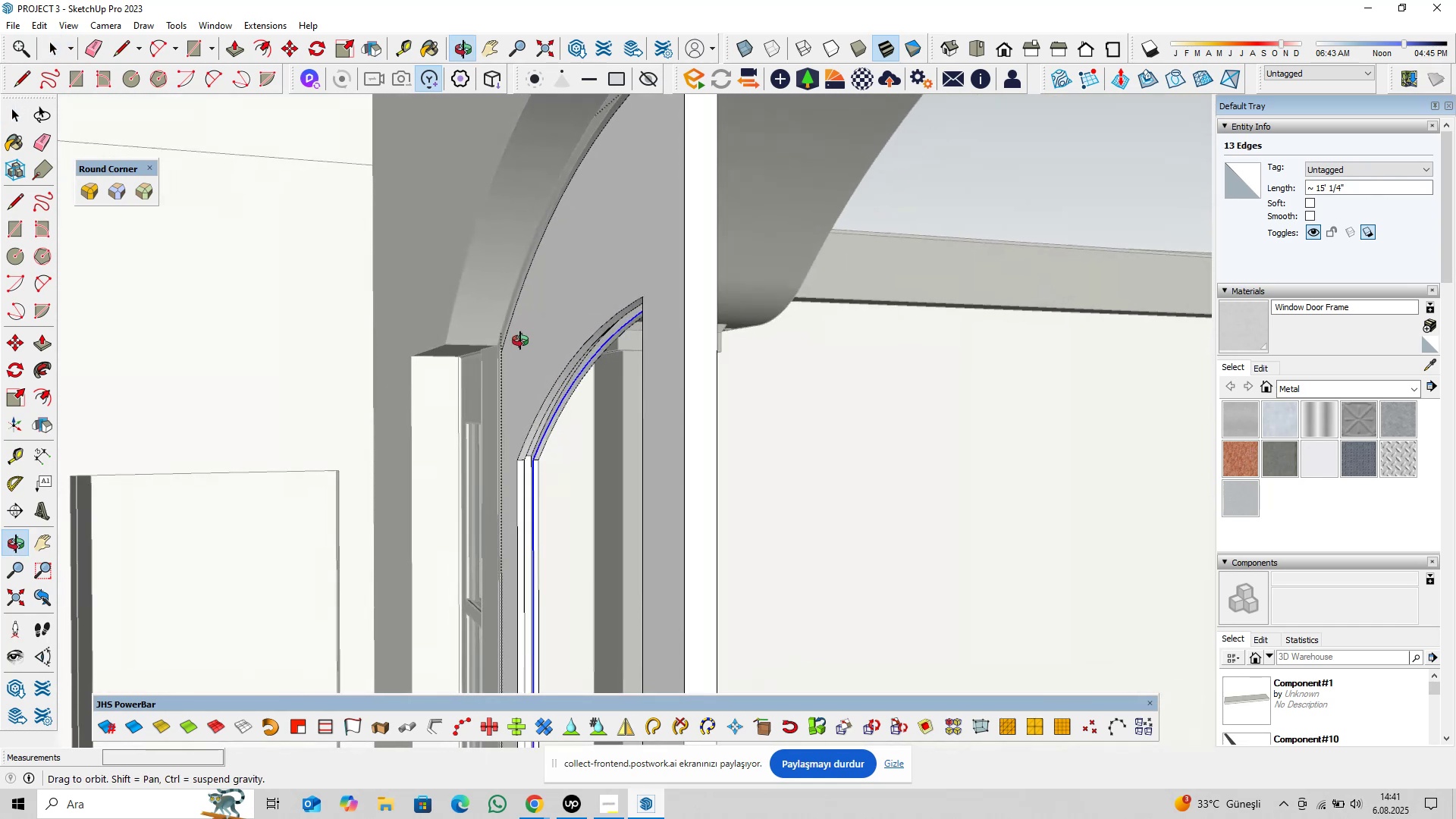 
hold_key(key=ShiftLeft, duration=0.95)
 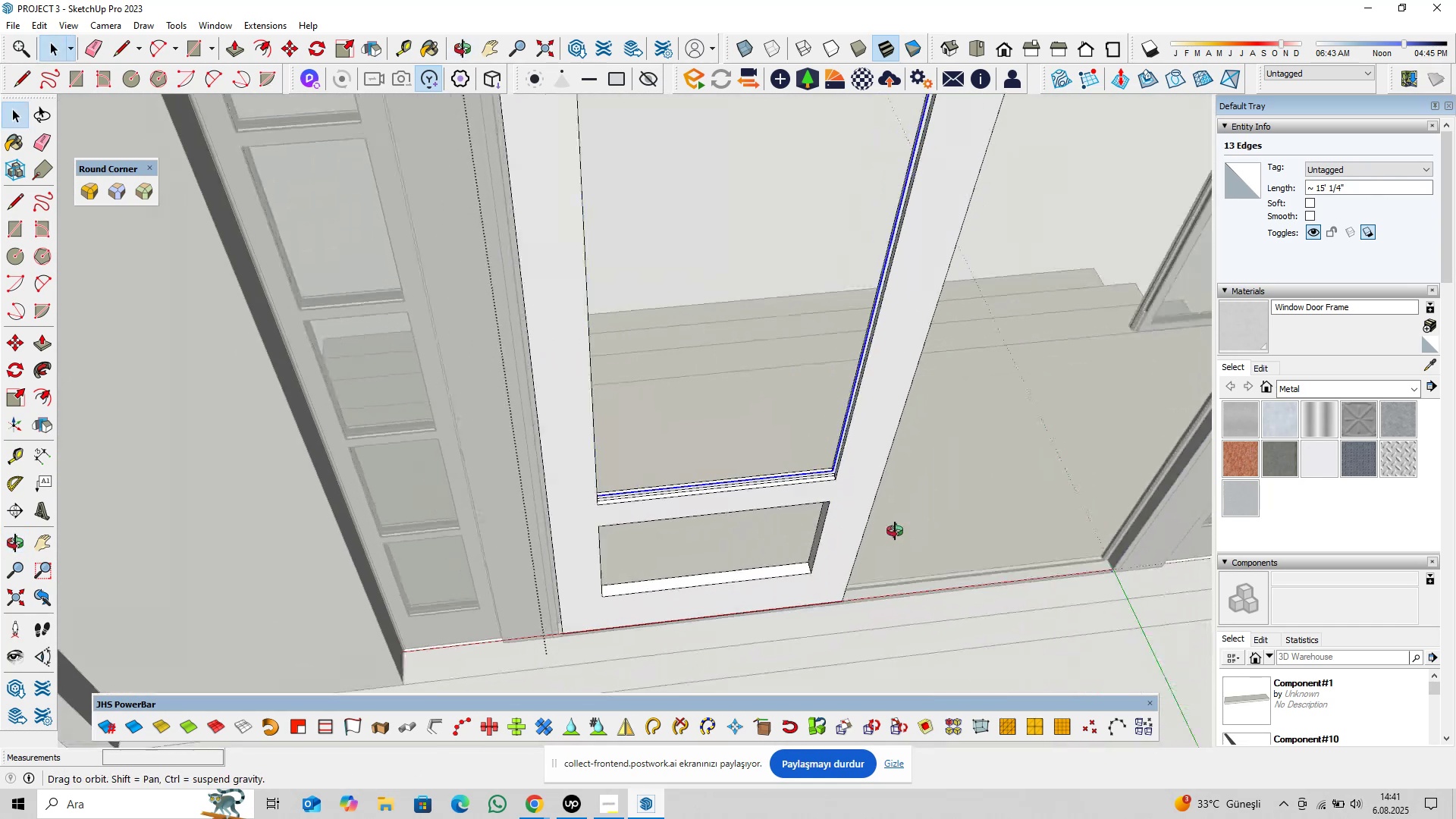 
scroll: coordinate [836, 399], scroll_direction: up, amount: 25.0
 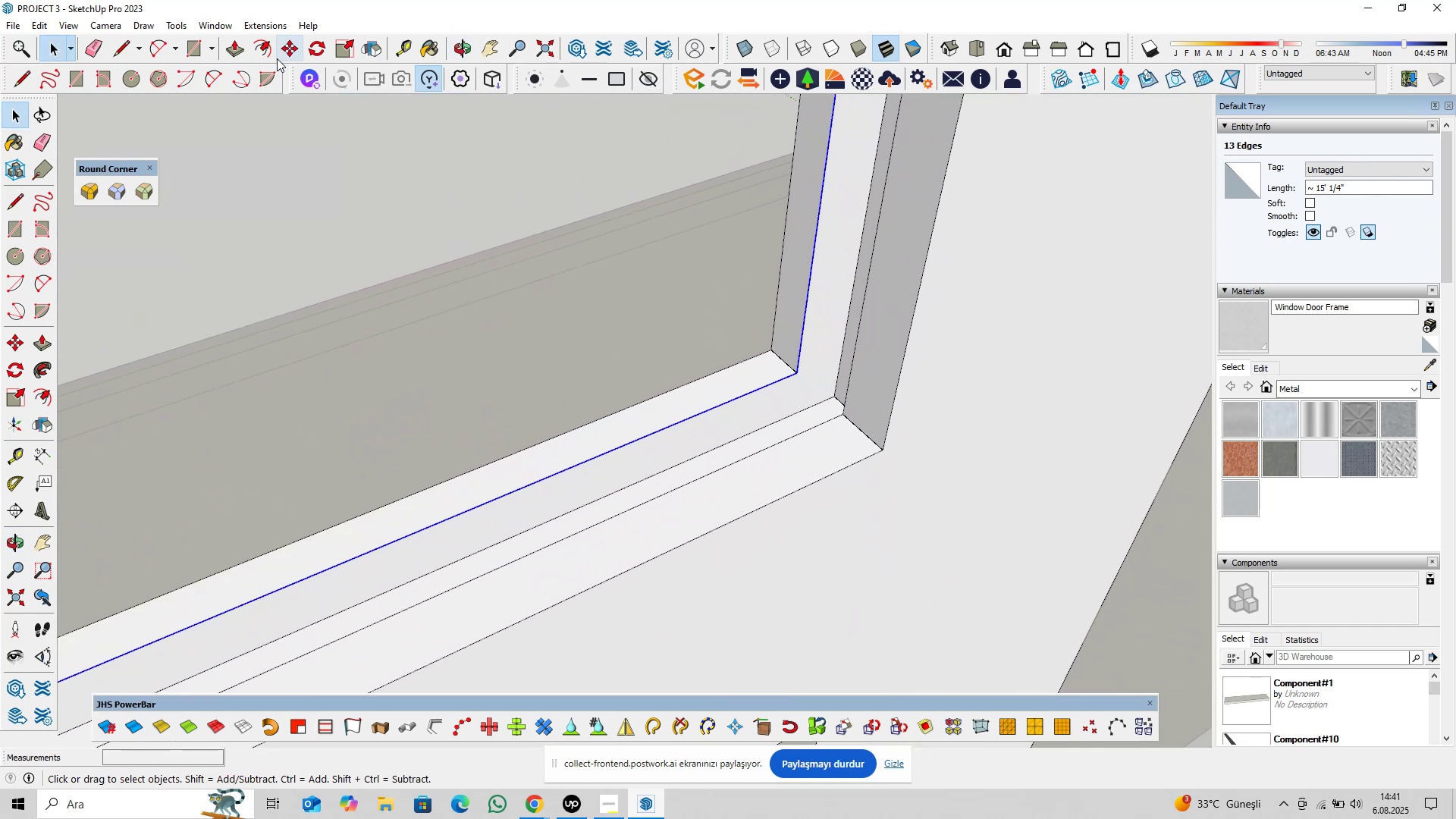 
left_click([259, 46])
 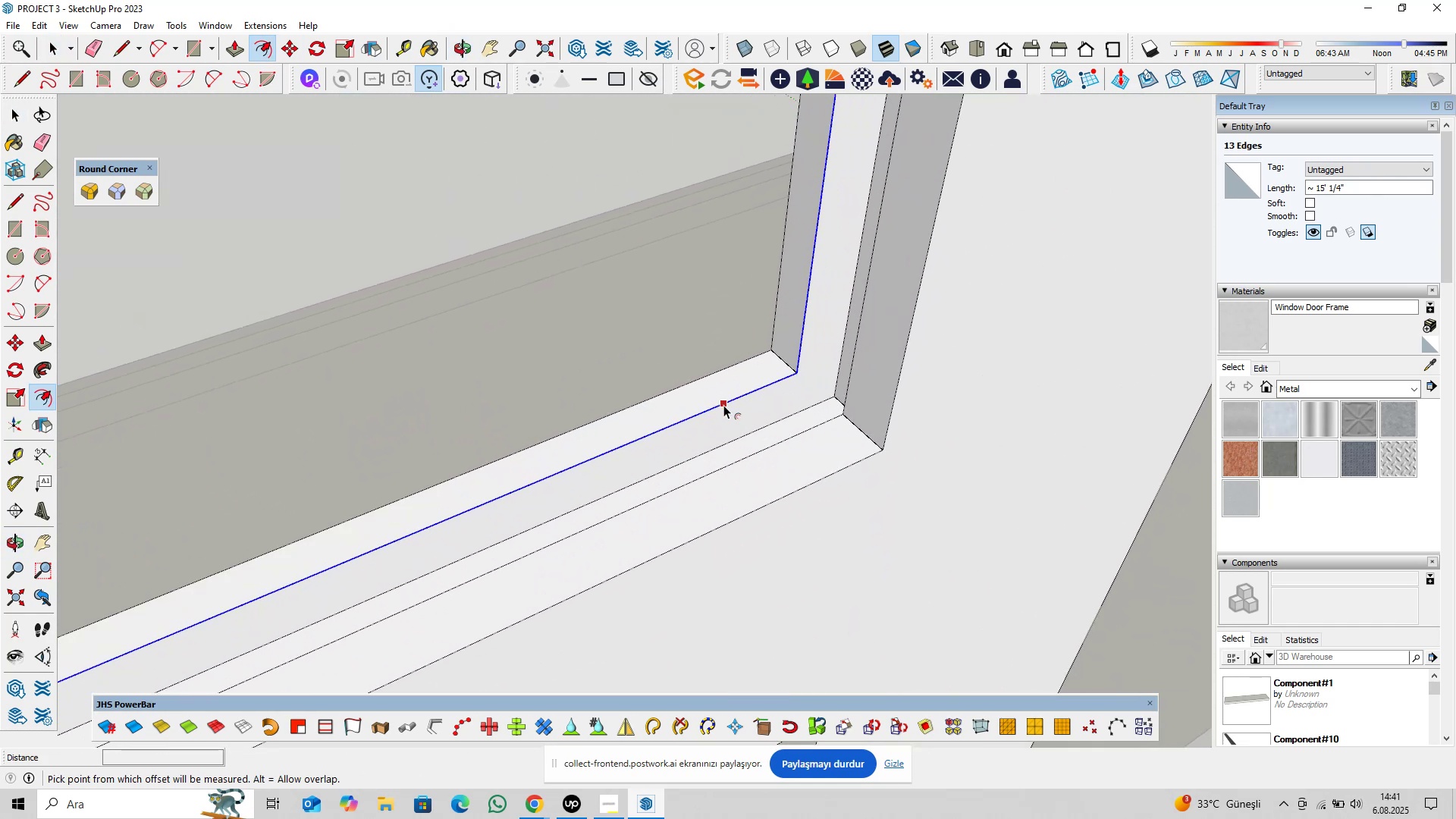 
left_click([723, 405])
 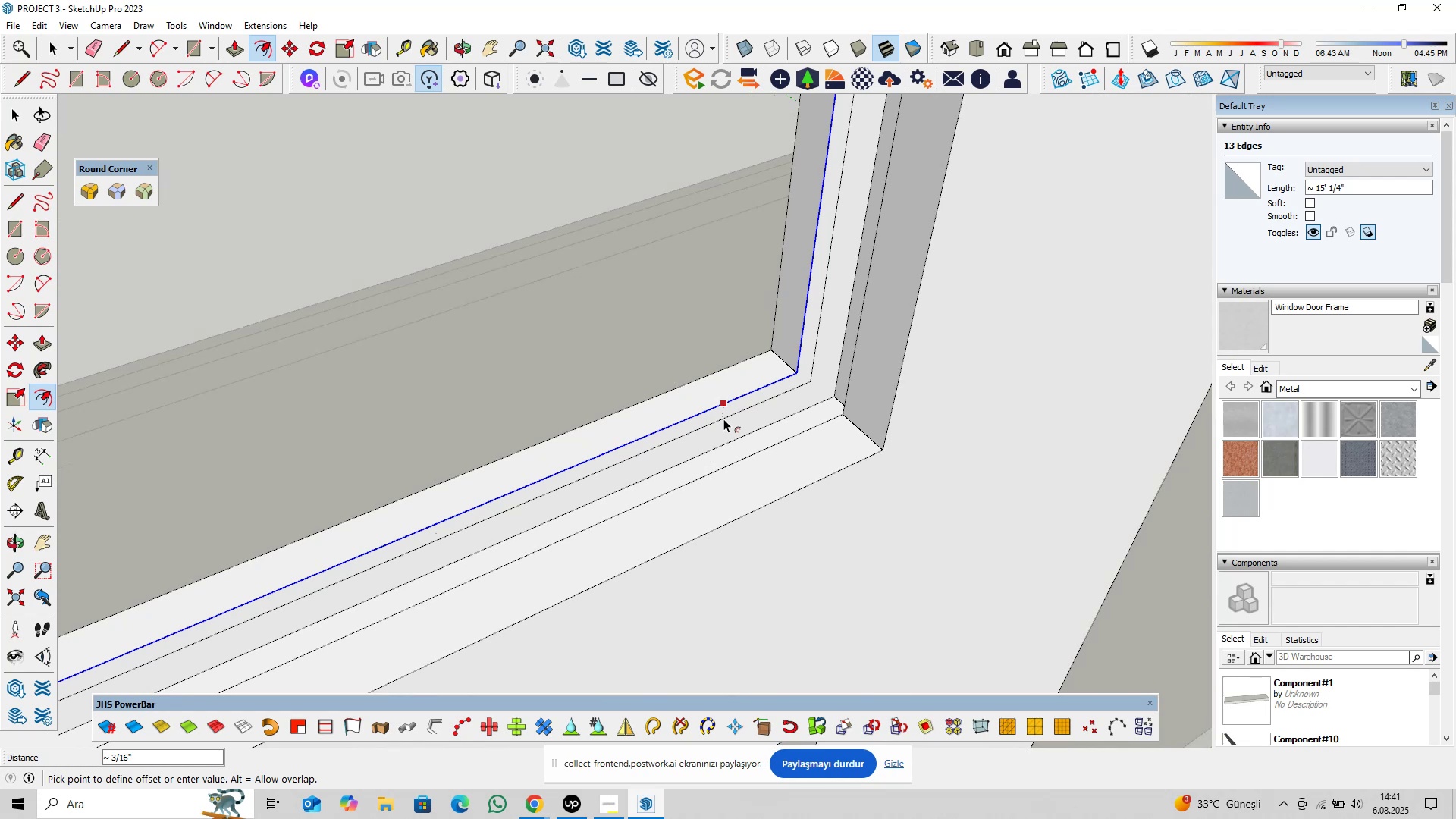 
type(0,25)
 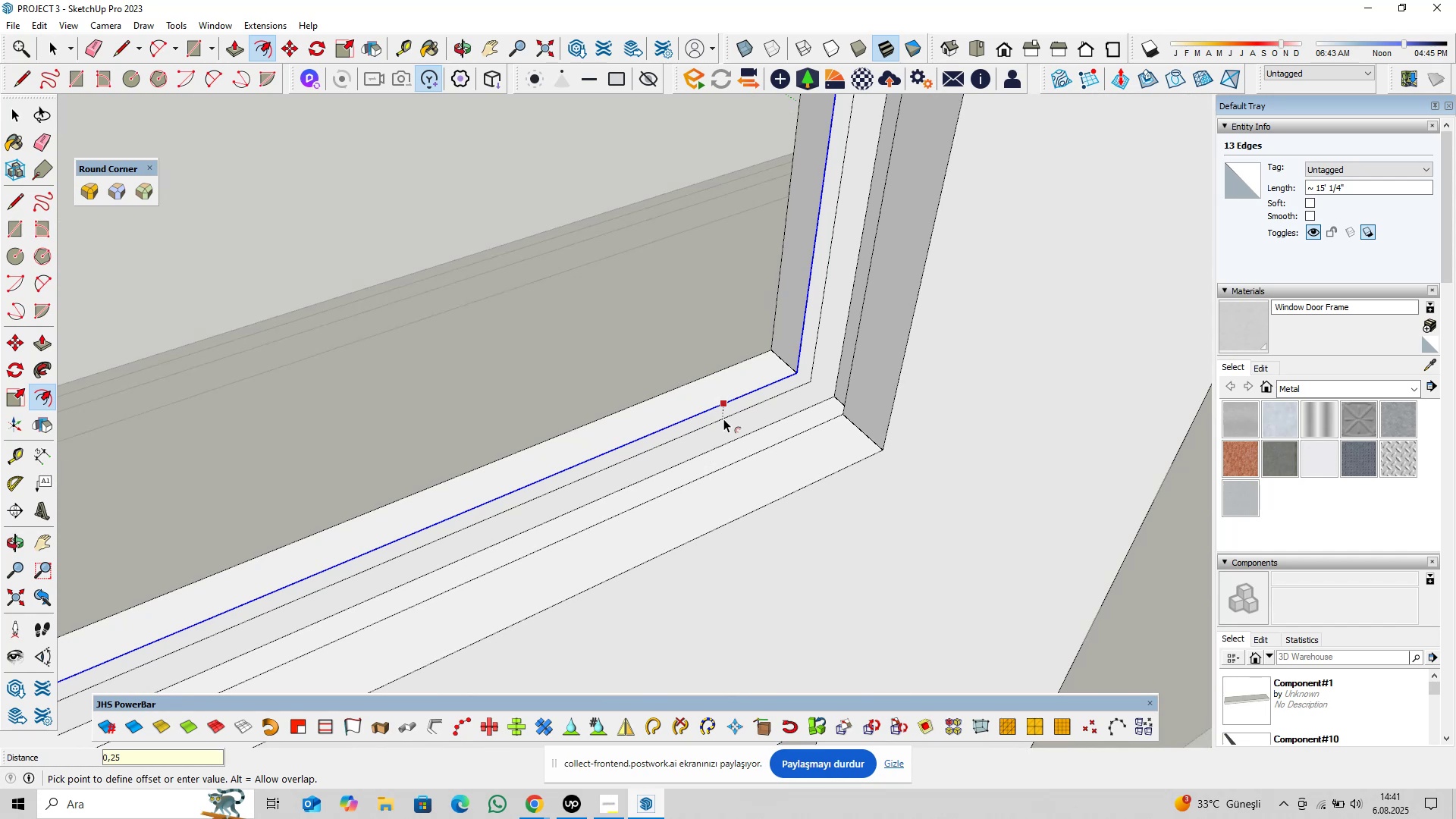 
key(Enter)
 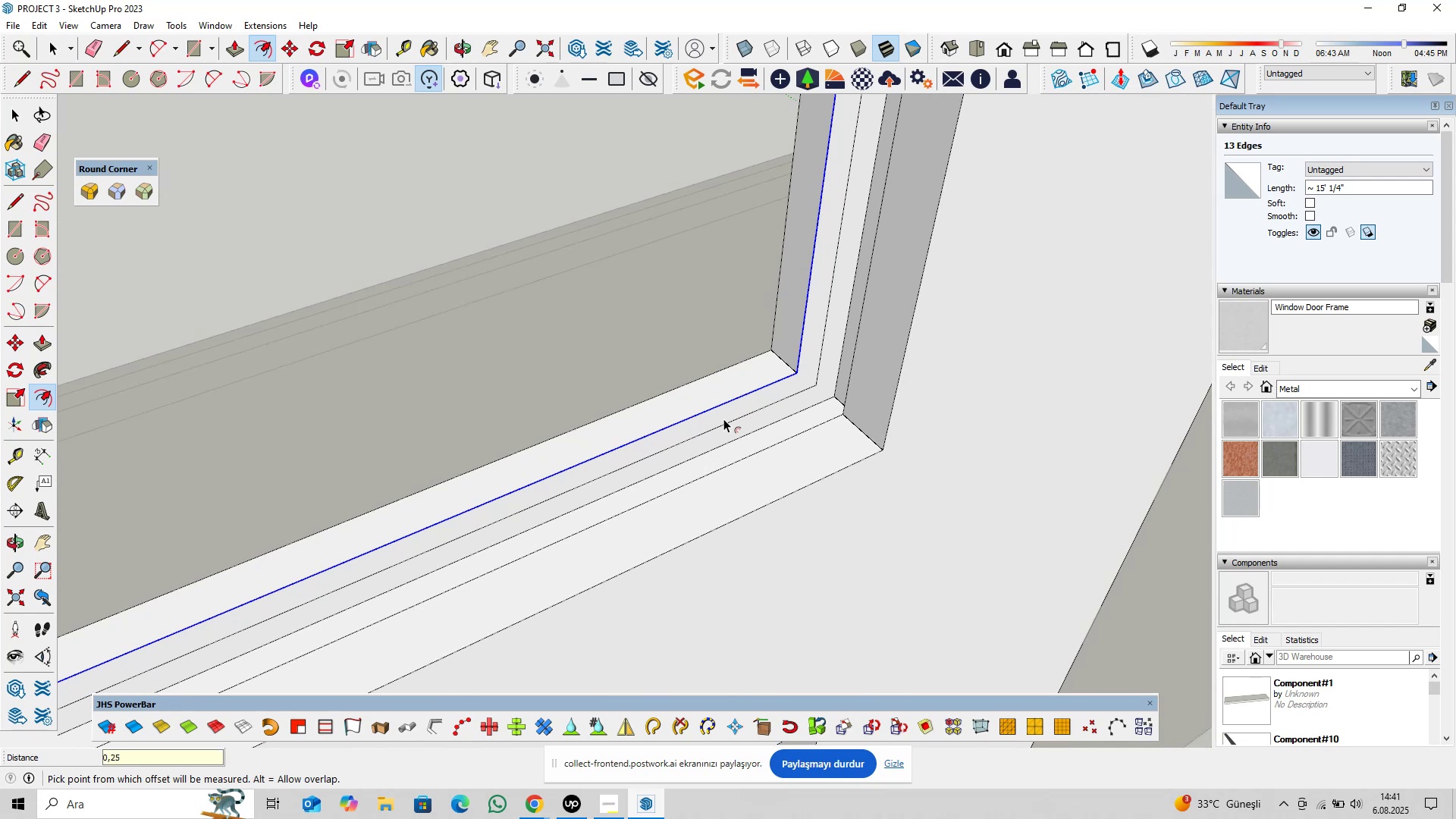 
key(Space)
 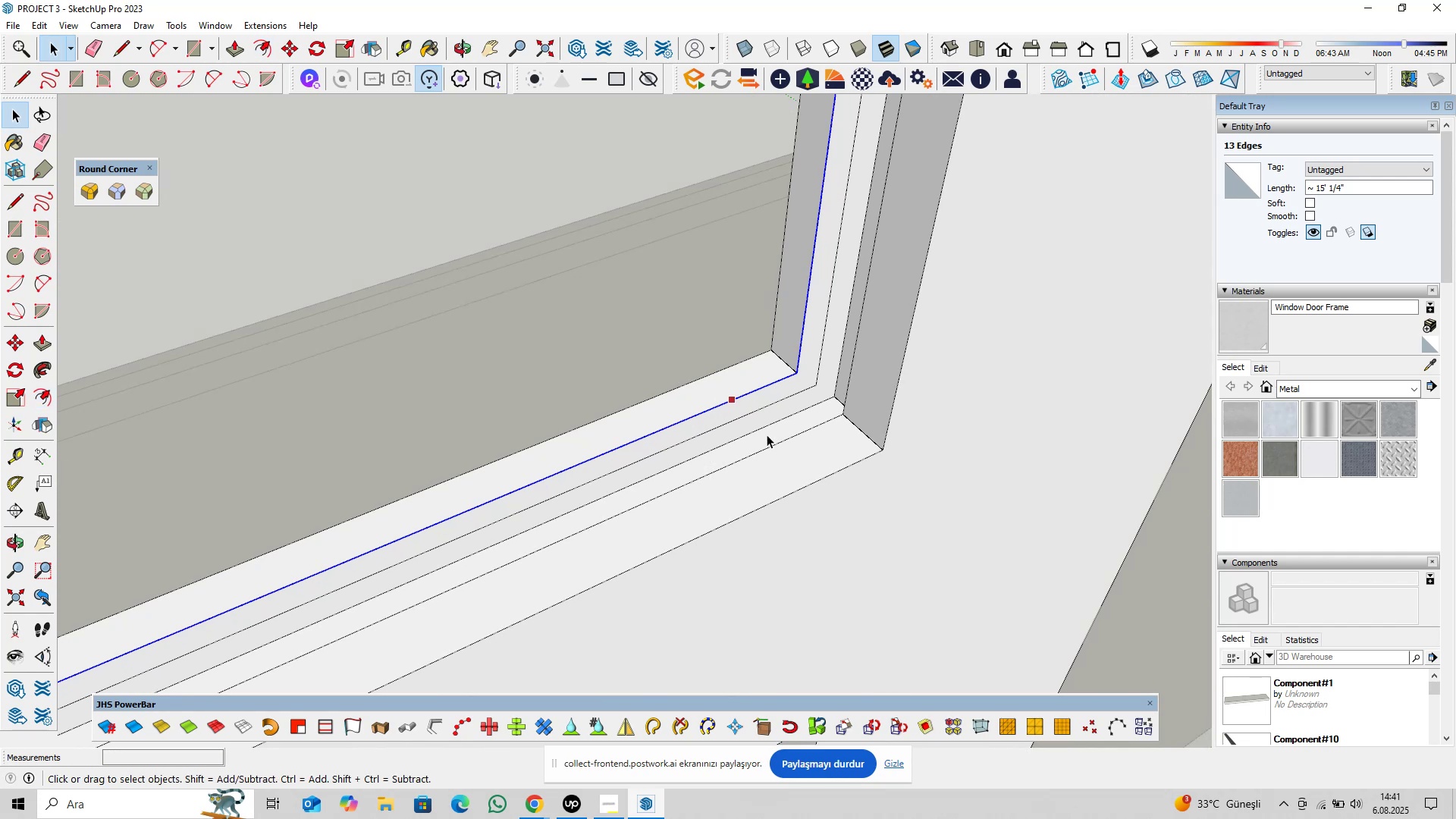 
scroll: coordinate [767, 429], scroll_direction: up, amount: 3.0
 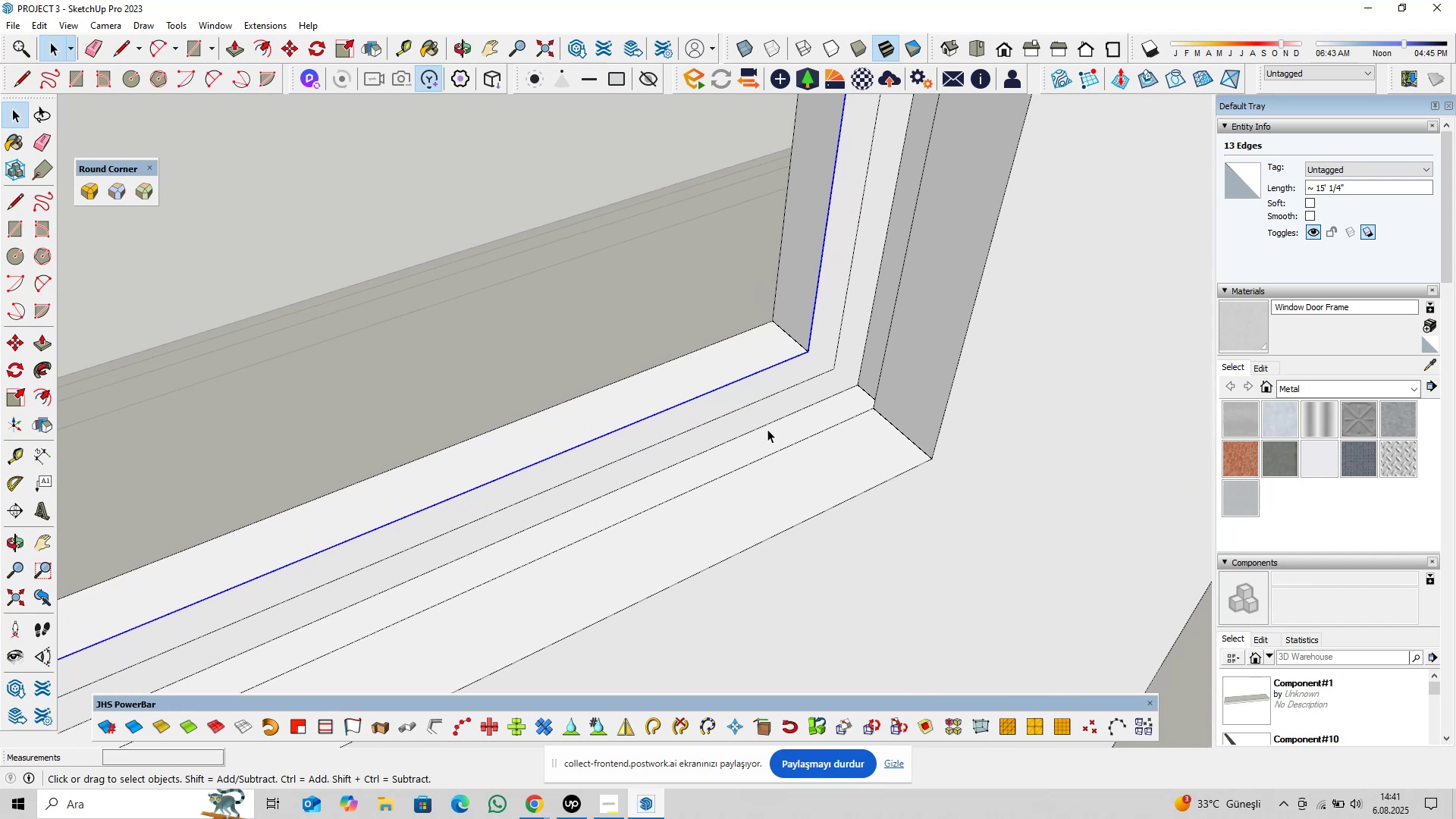 
key(P)
 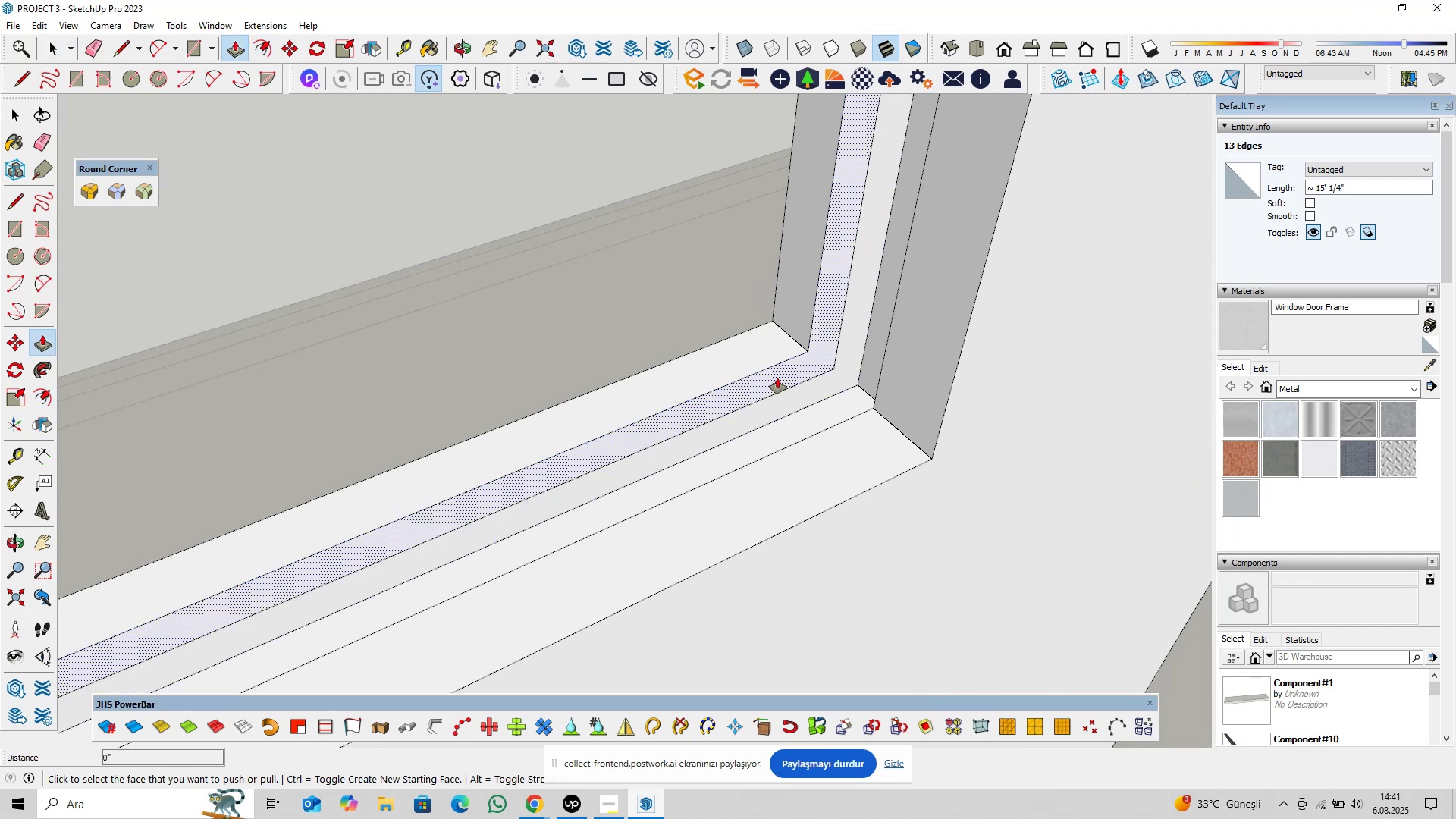 
left_click([777, 378])
 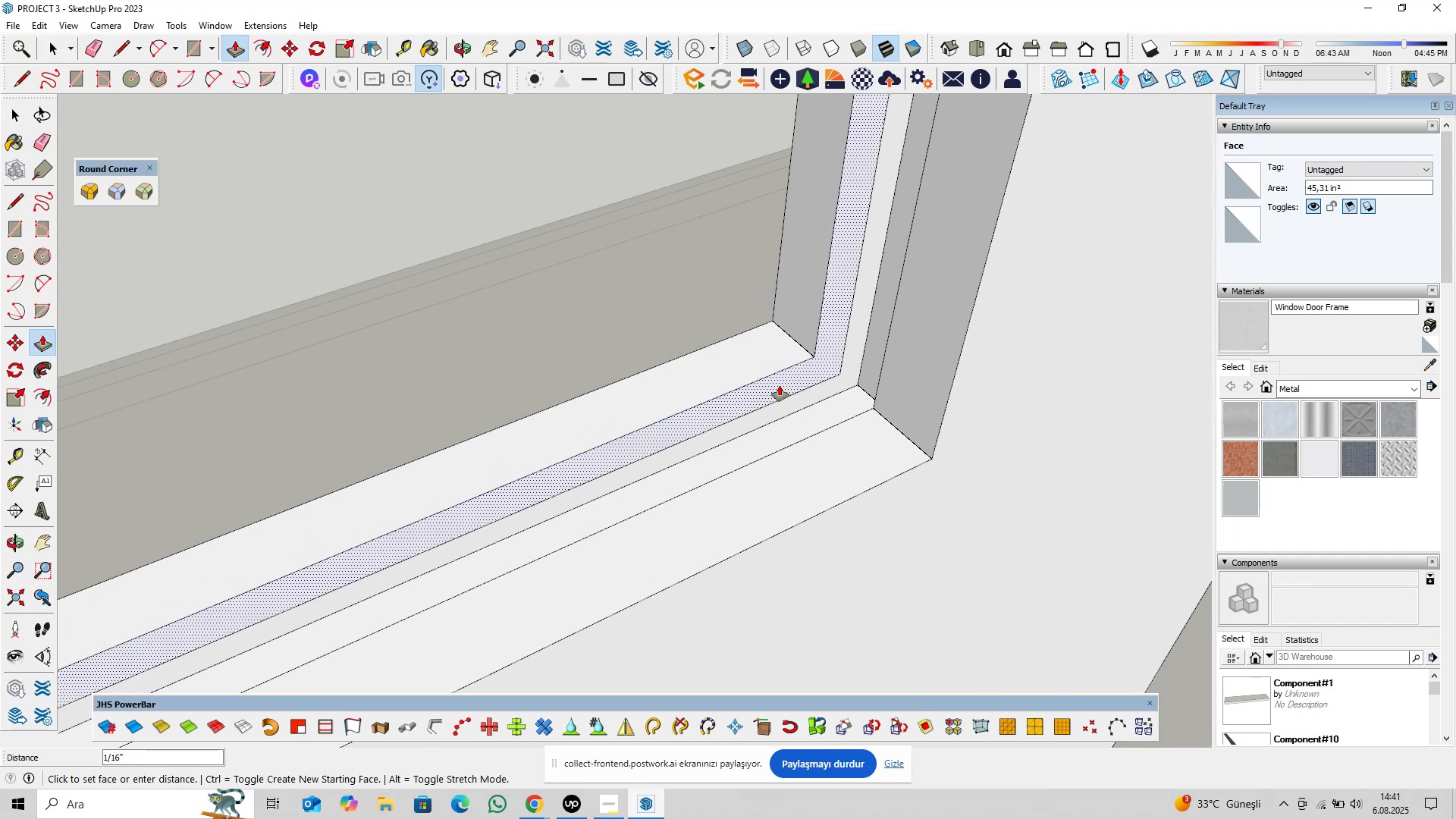 
type(0,125)
 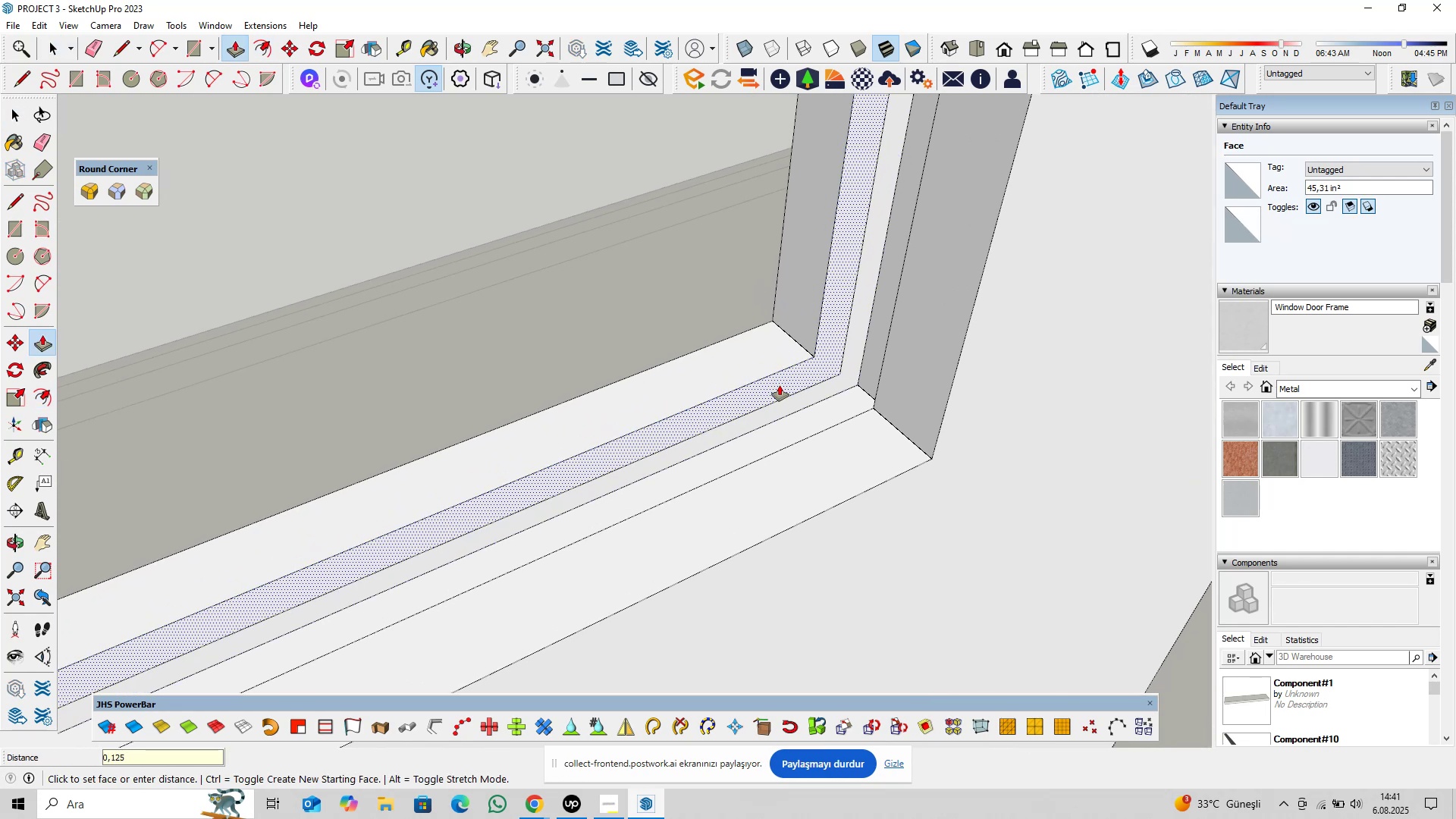 
key(Enter)
 